 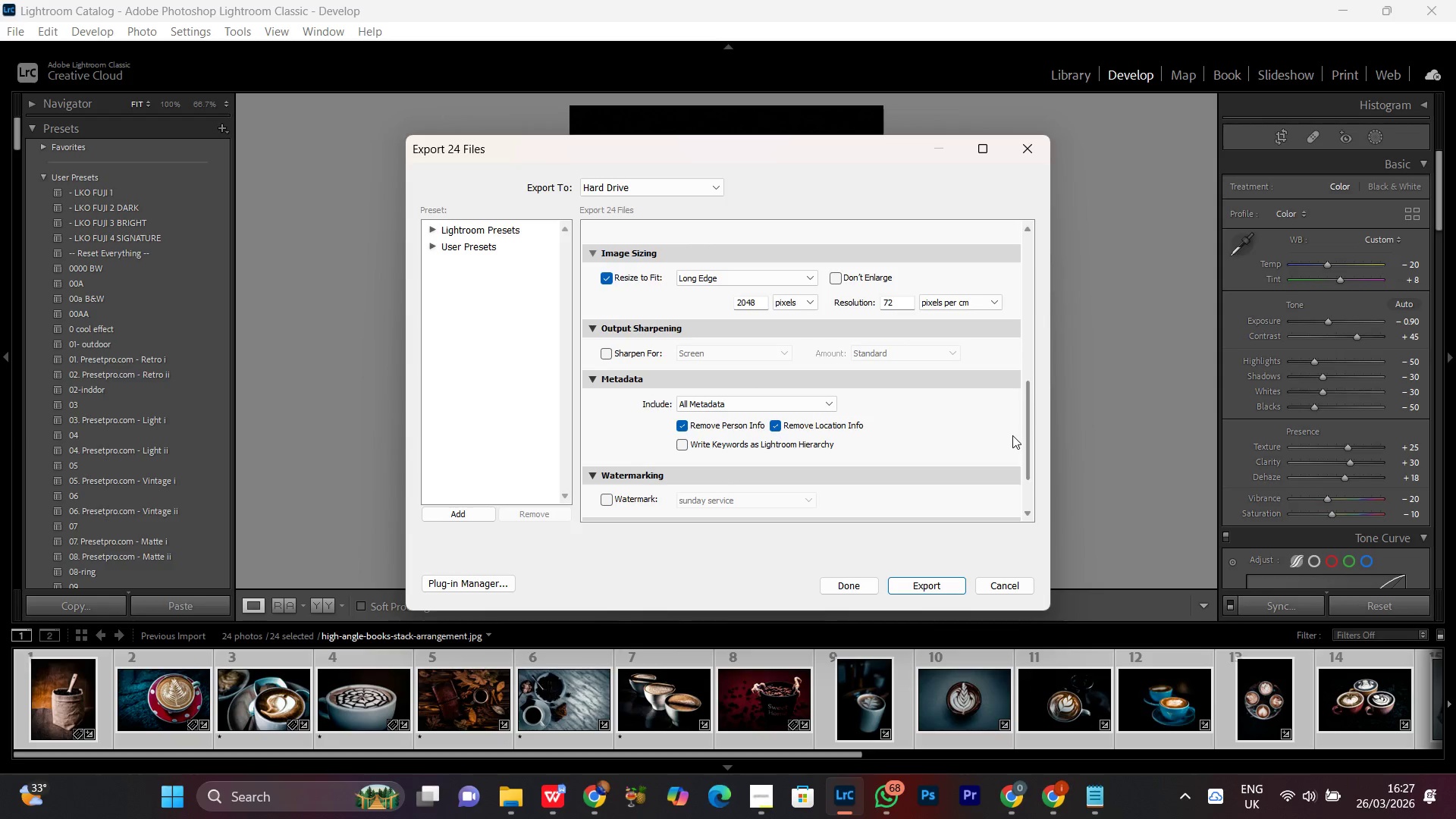 
left_click_drag(start_coordinate=[1012, 435], to_coordinate=[1009, 488])
 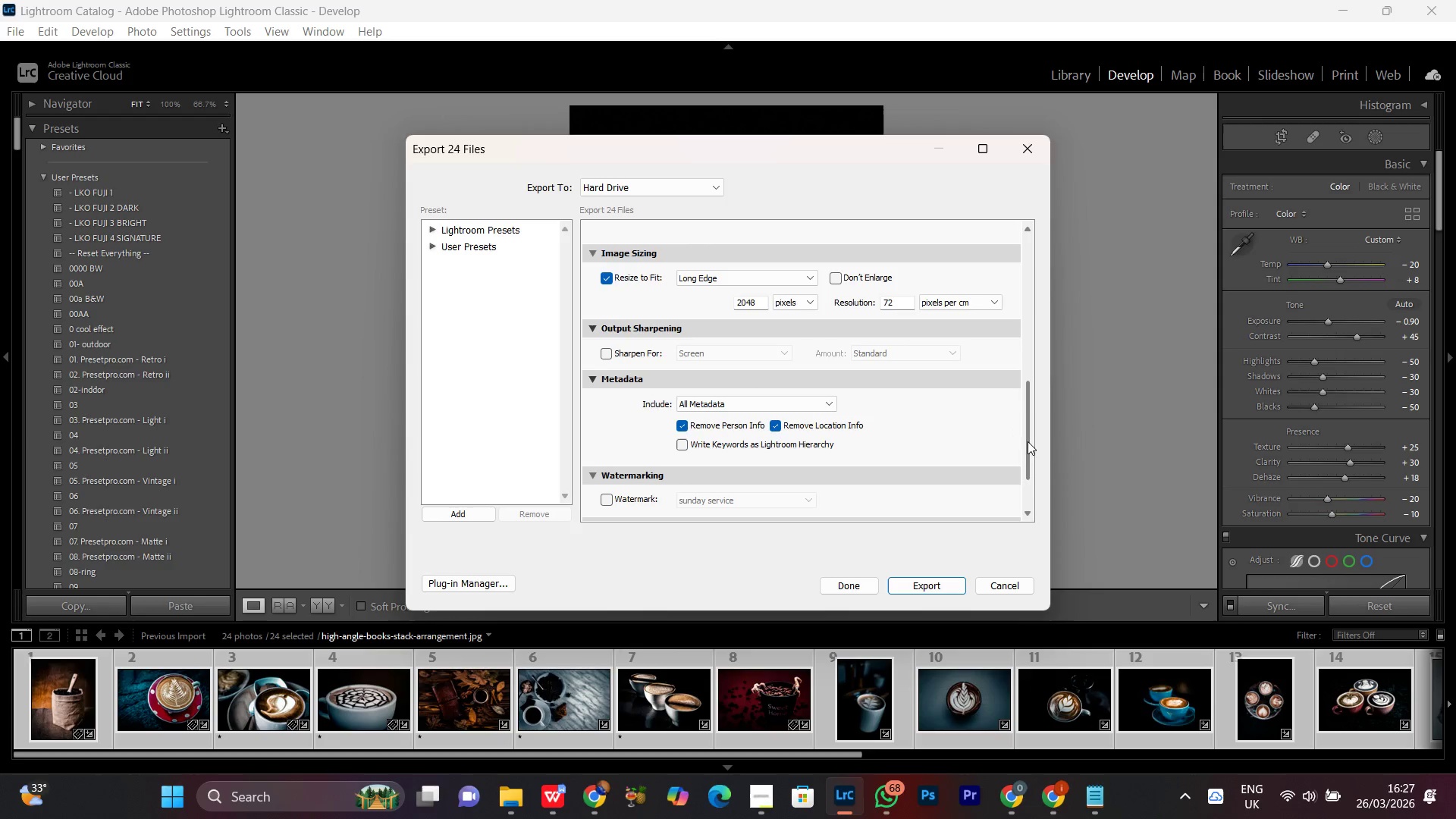 
left_click_drag(start_coordinate=[1027, 440], to_coordinate=[1028, 367])
 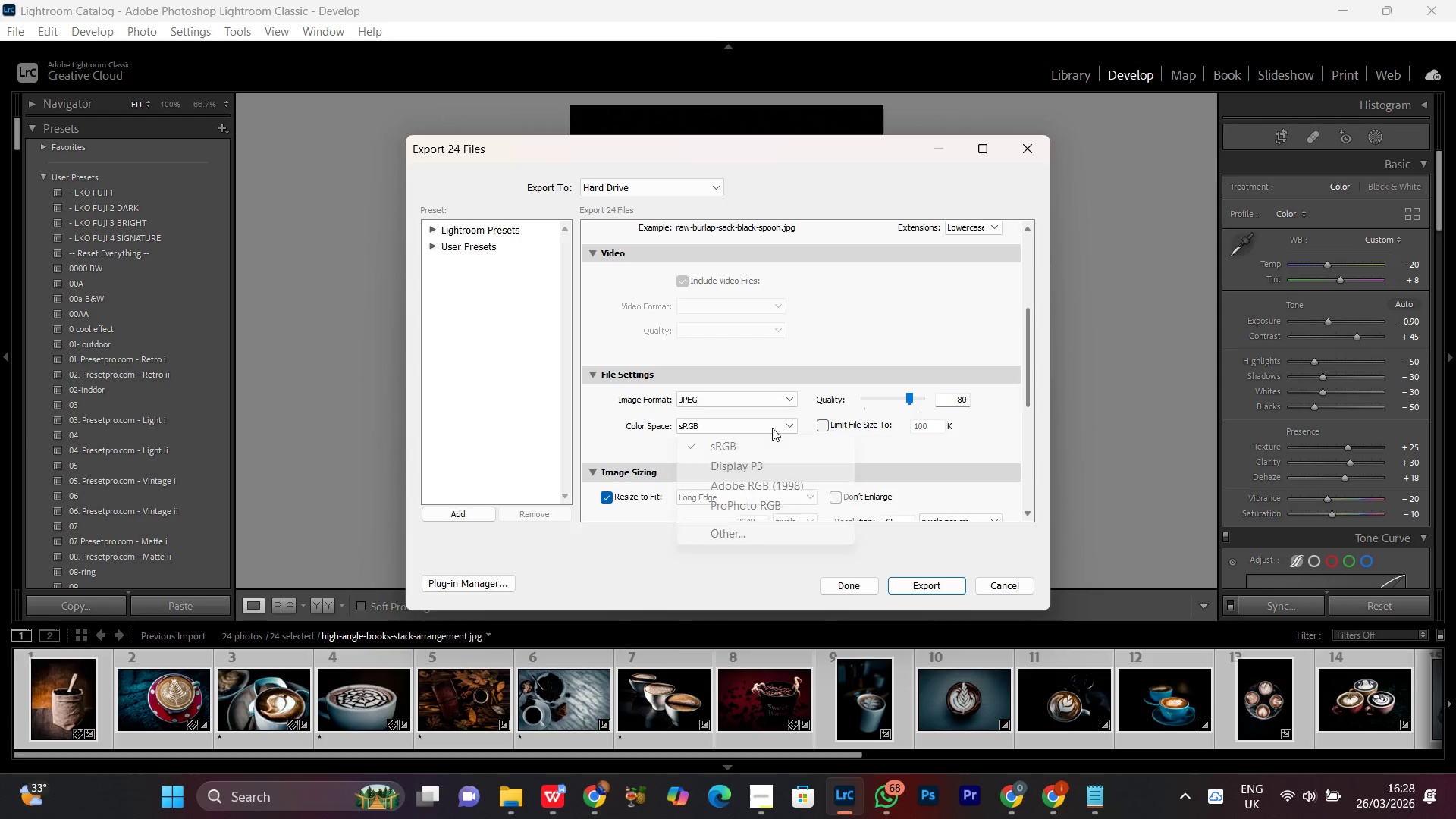 
double_click([772, 428])
 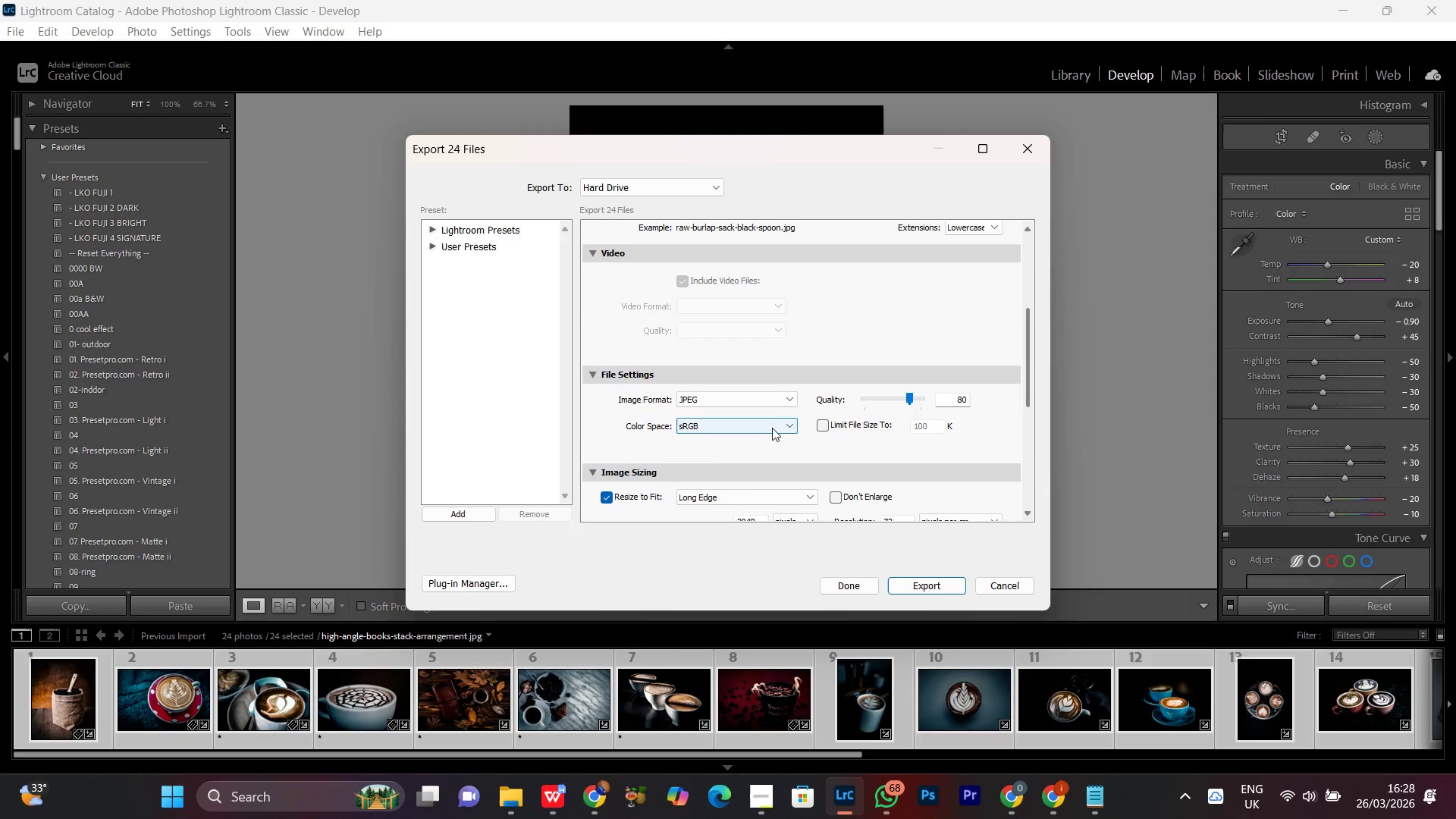 
triple_click([772, 428])
 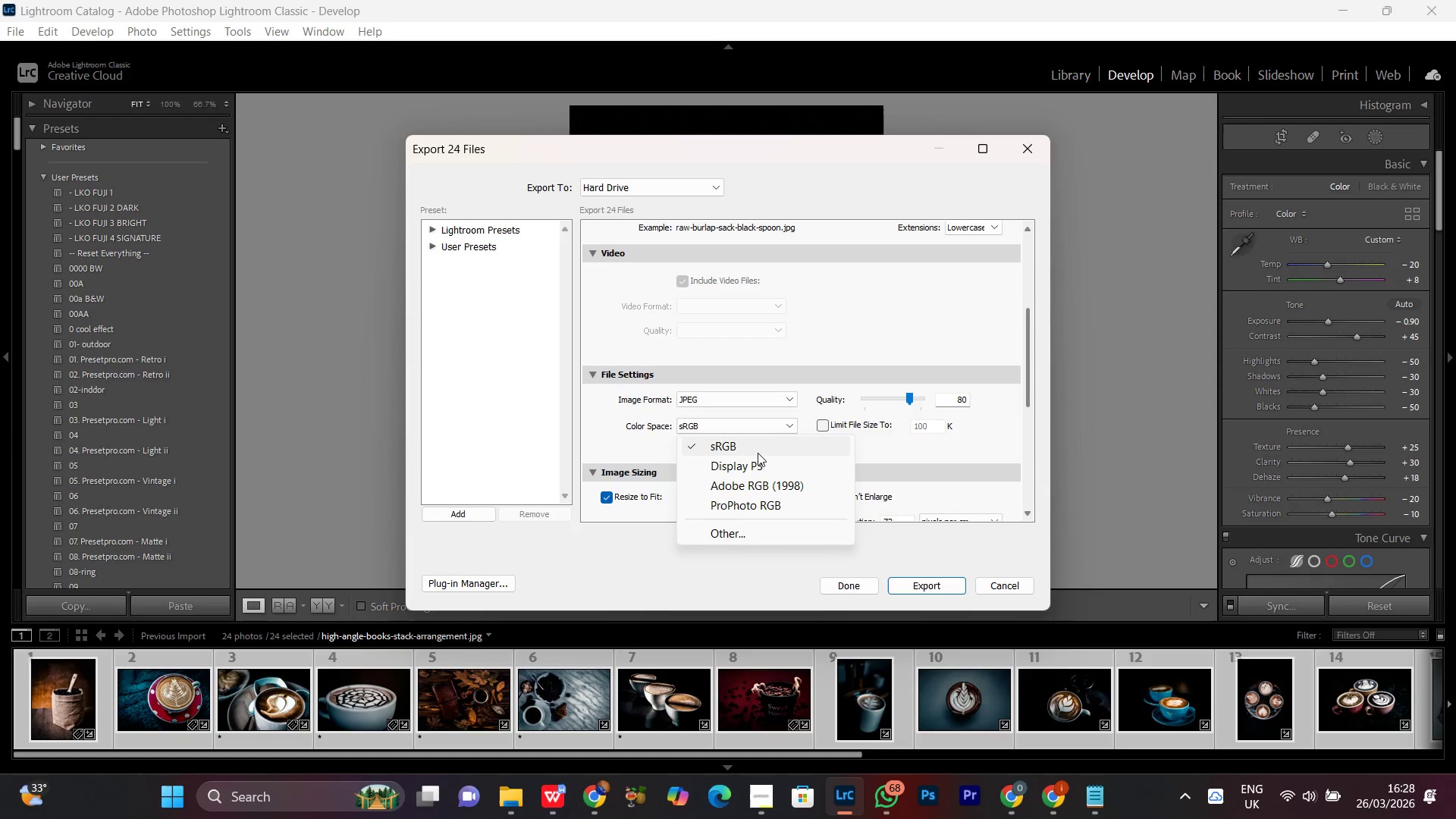 
left_click([757, 453])
 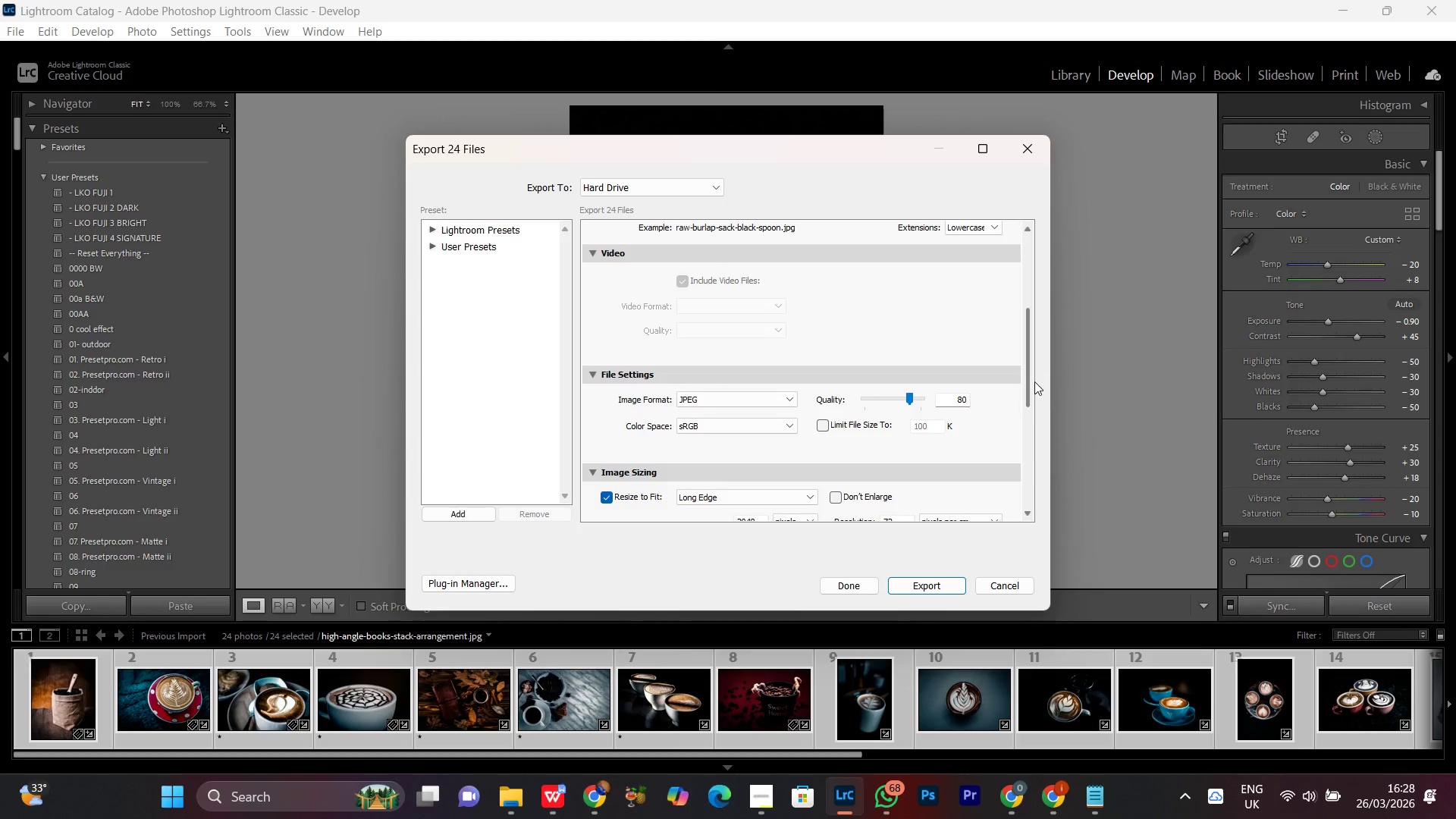 
left_click_drag(start_coordinate=[1025, 390], to_coordinate=[1037, 513])
 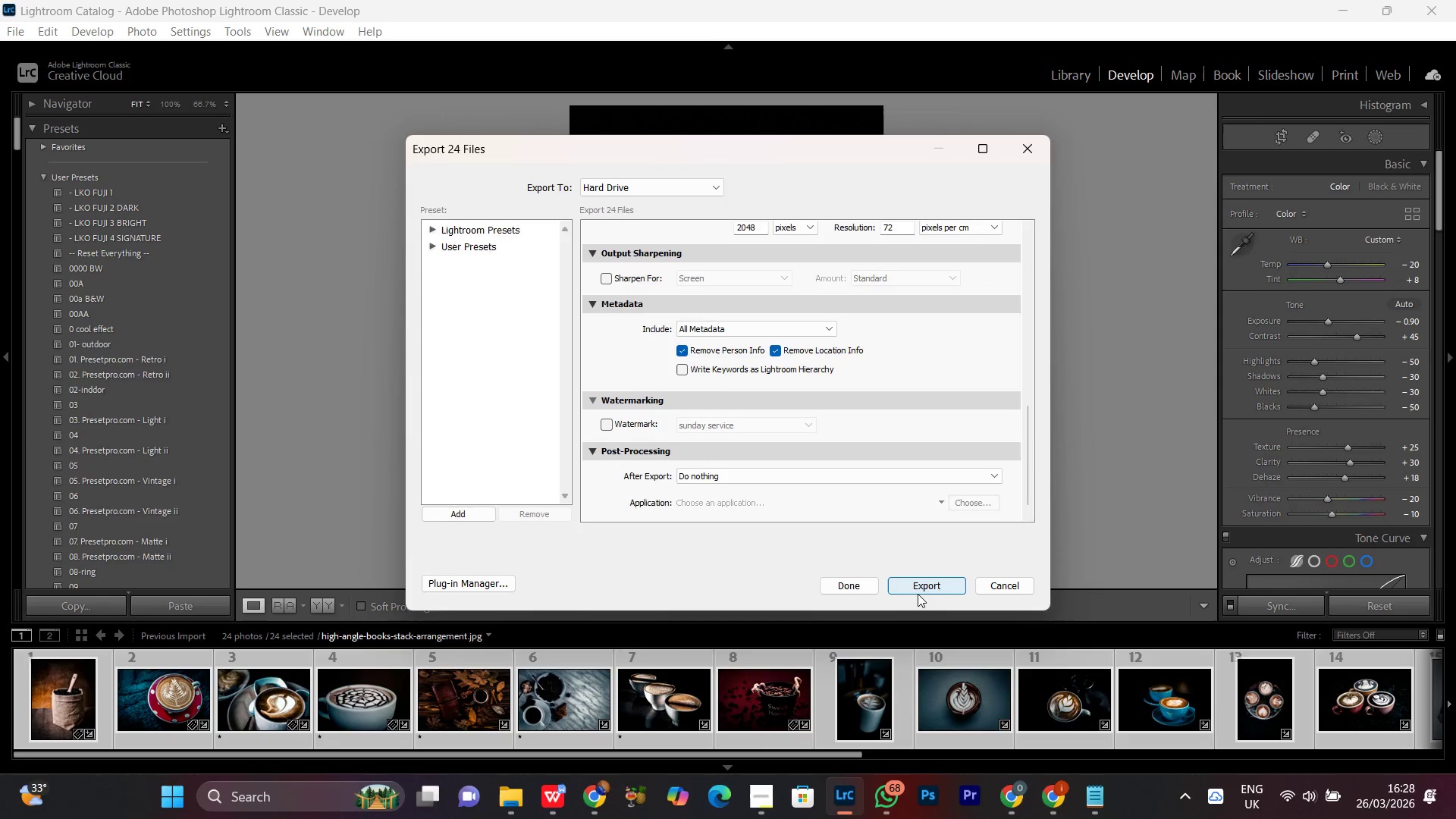 
left_click([918, 594])
 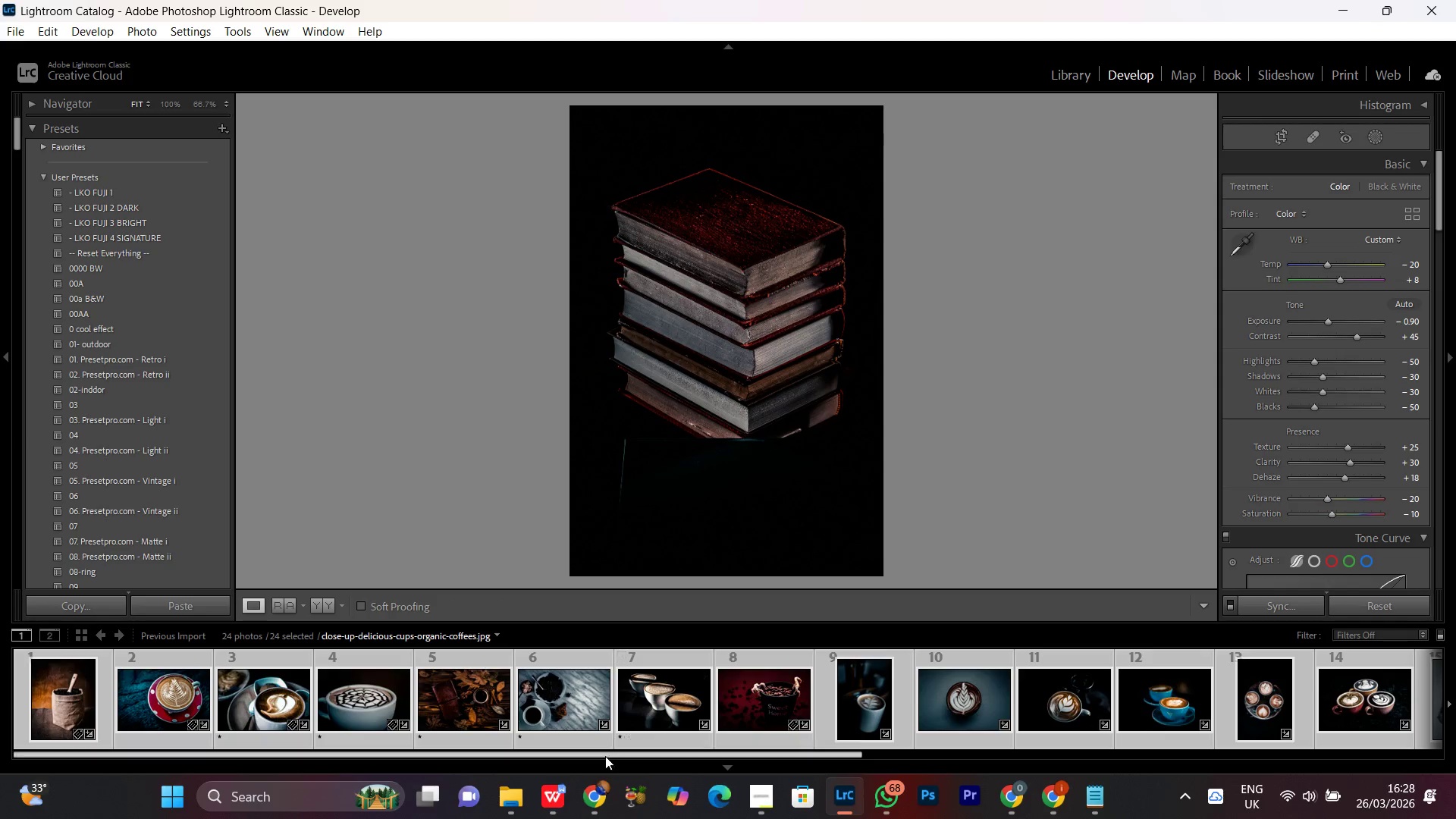 
left_click([590, 797])
 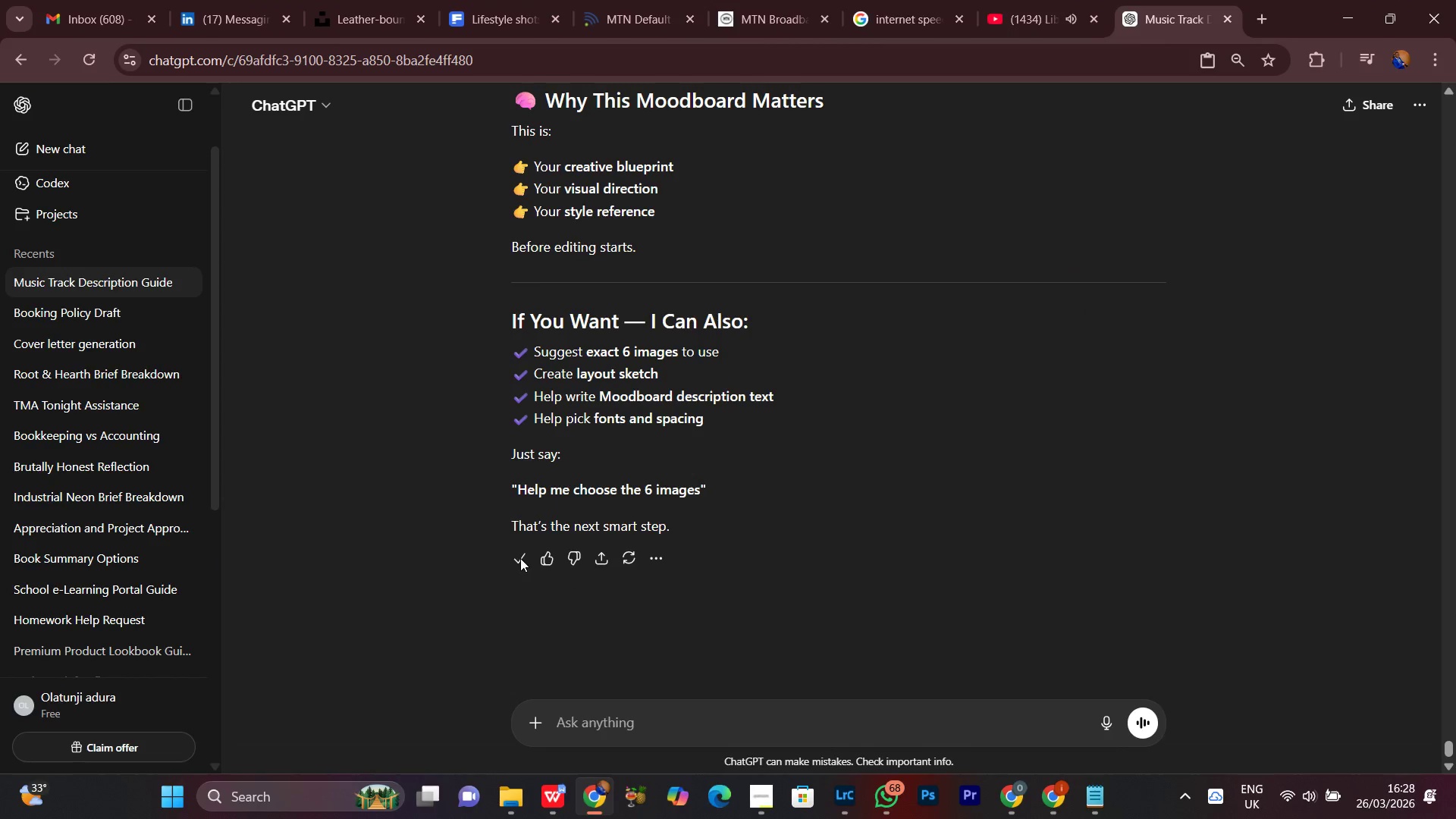 
left_click([519, 559])
 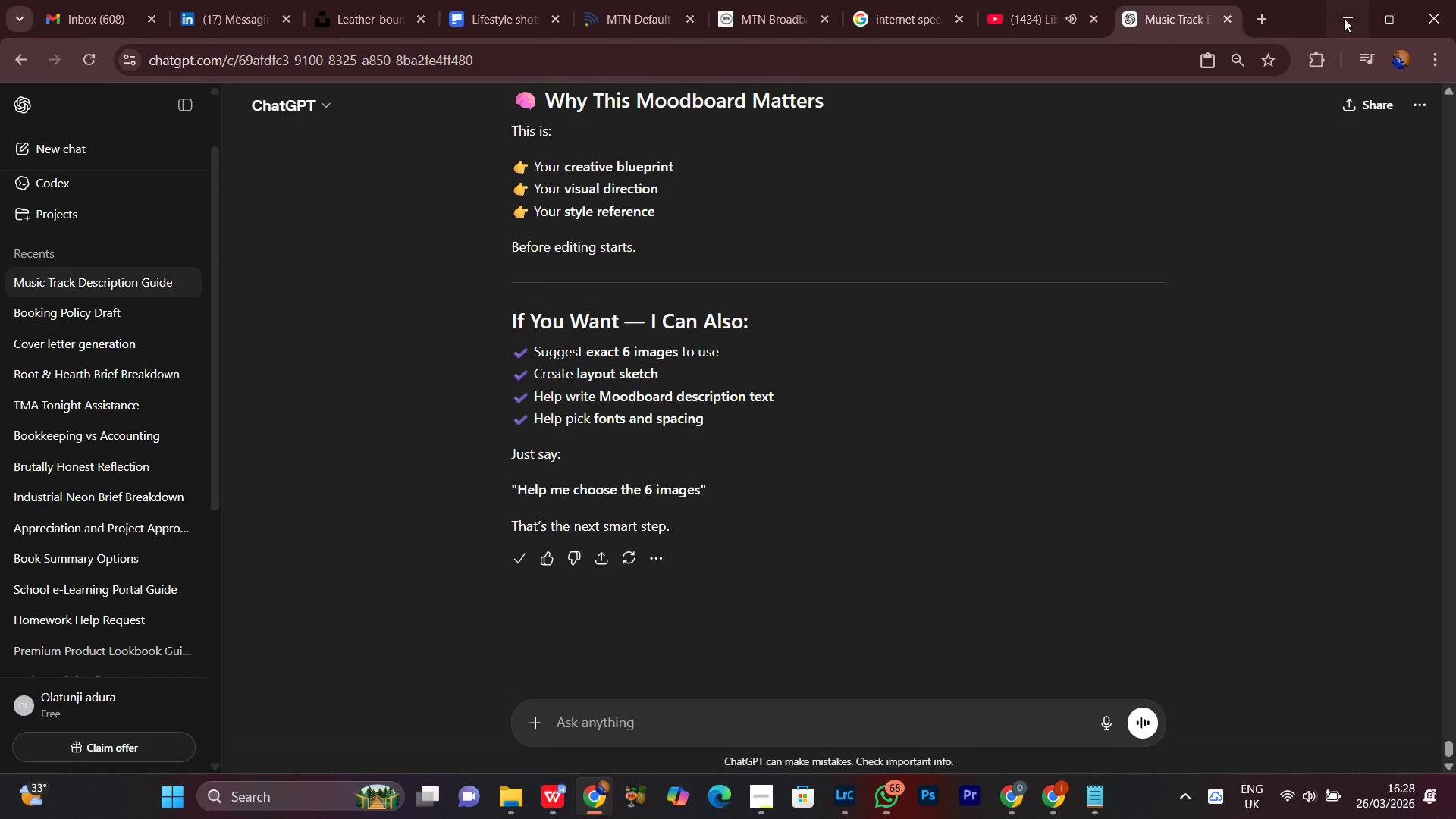 
left_click([1345, 17])
 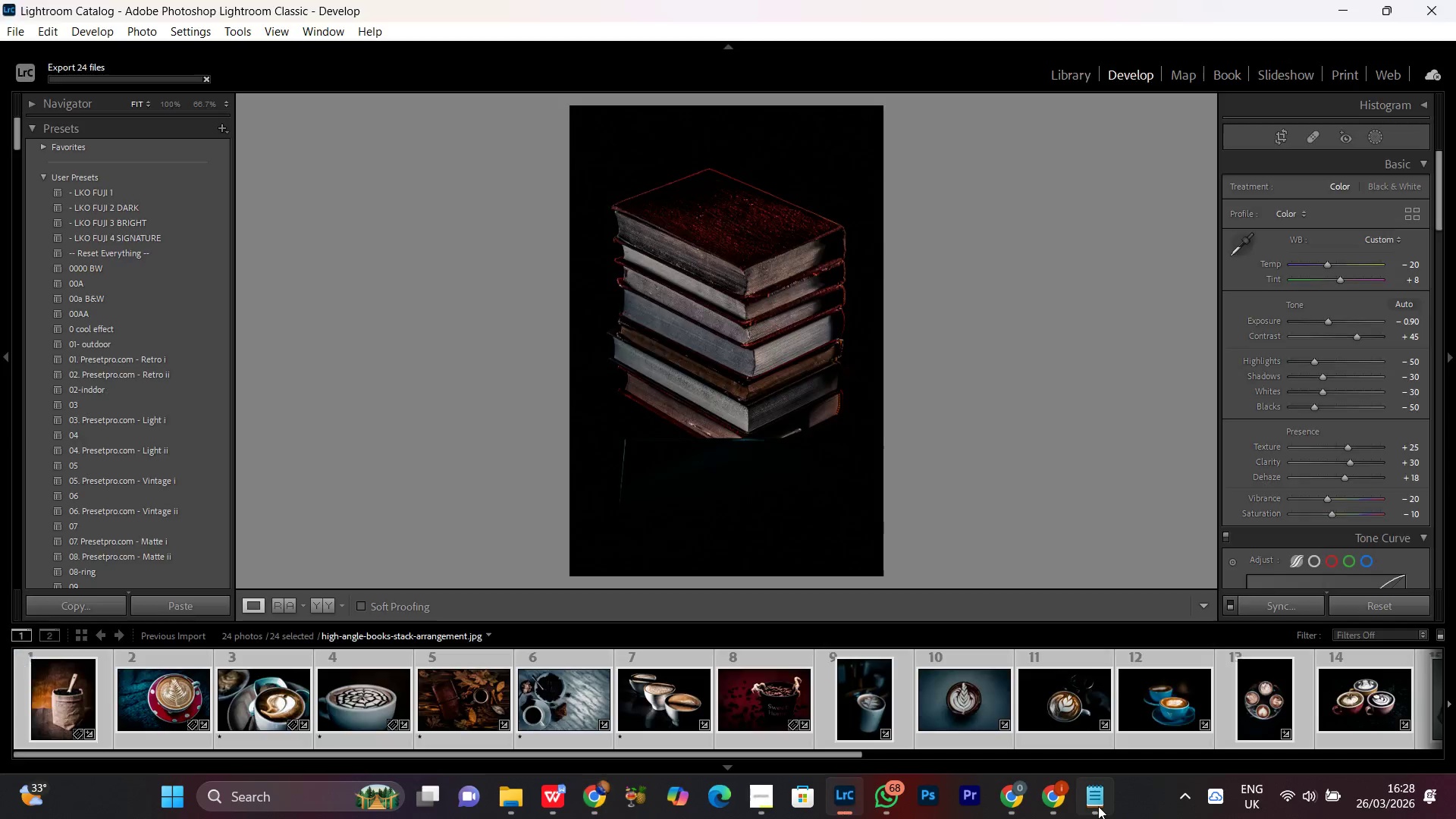 
left_click([1098, 806])
 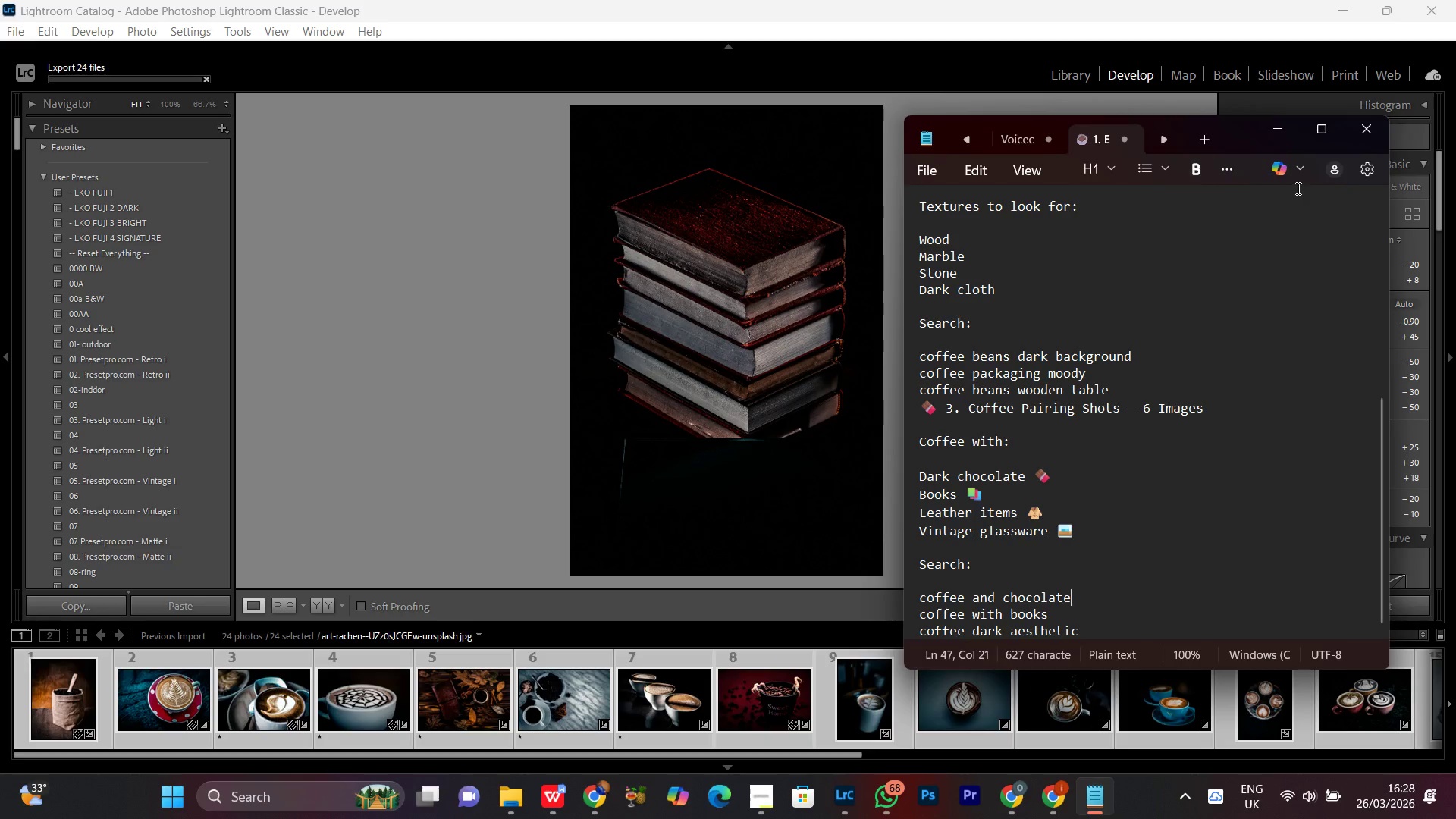 
scroll: coordinate [1187, 243], scroll_direction: up, amount: 3.0
 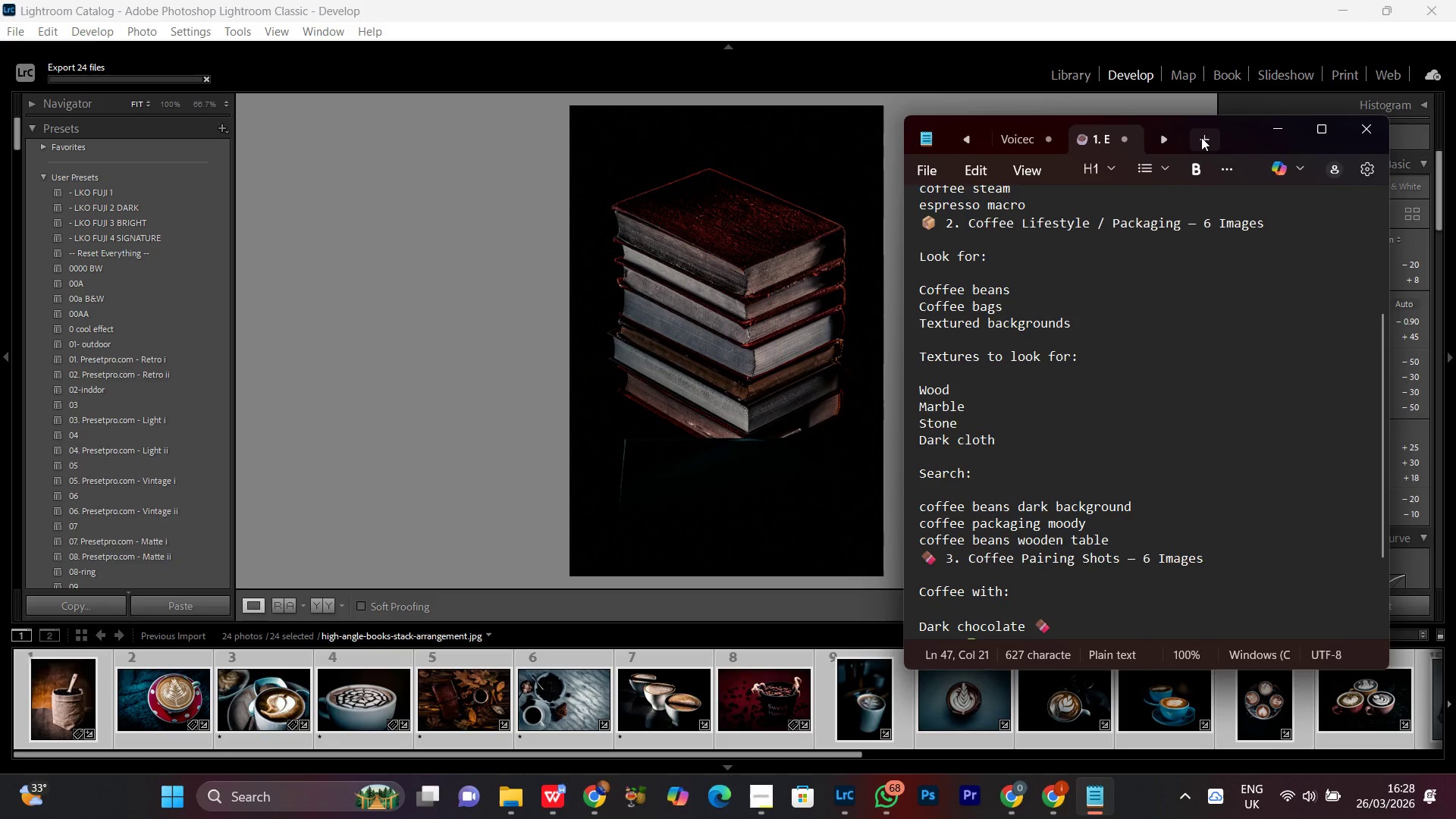 
left_click([1201, 137])
 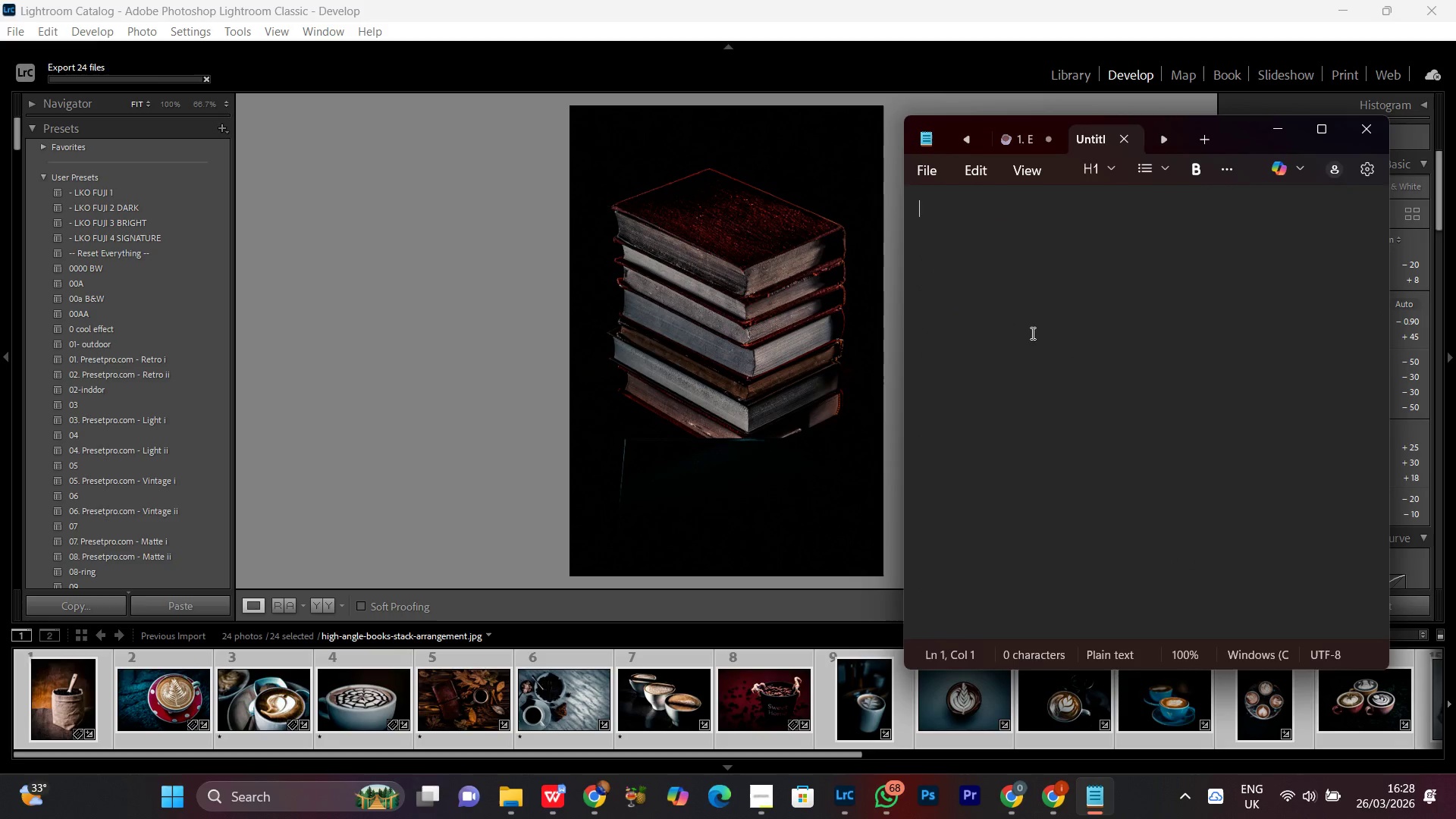 
left_click([1017, 291])
 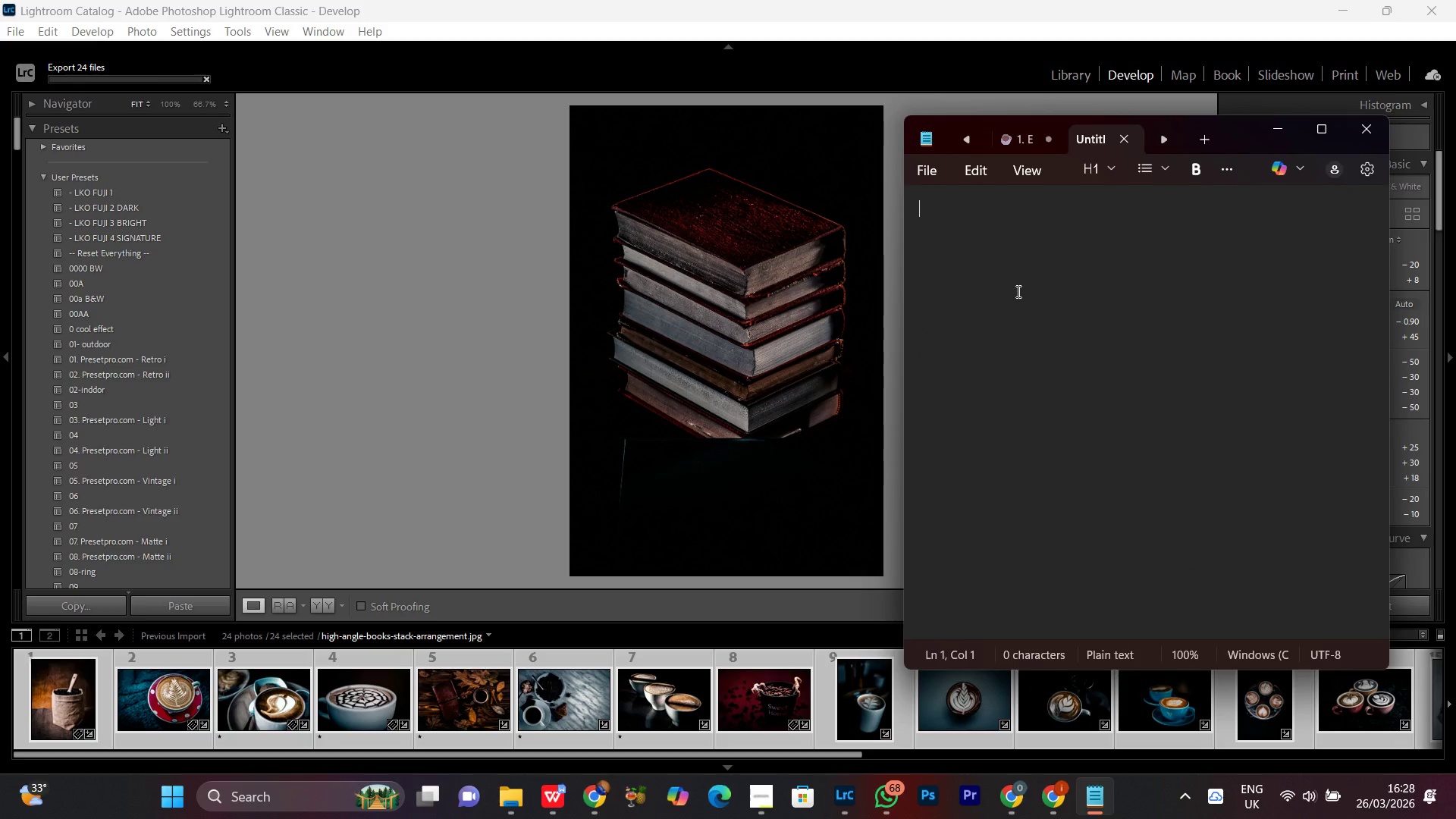 
key(Meta+V)
 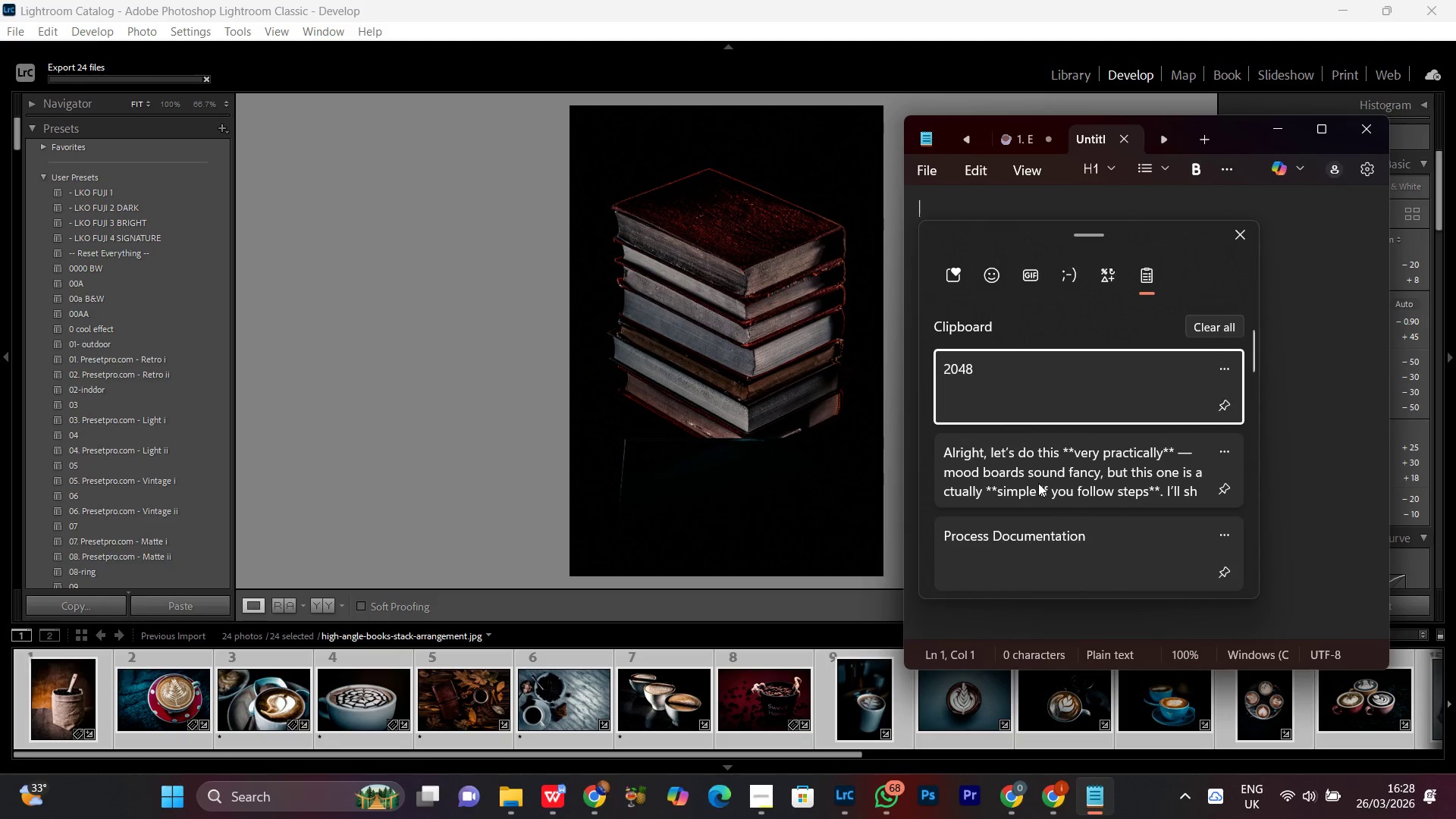 
left_click([1037, 474])
 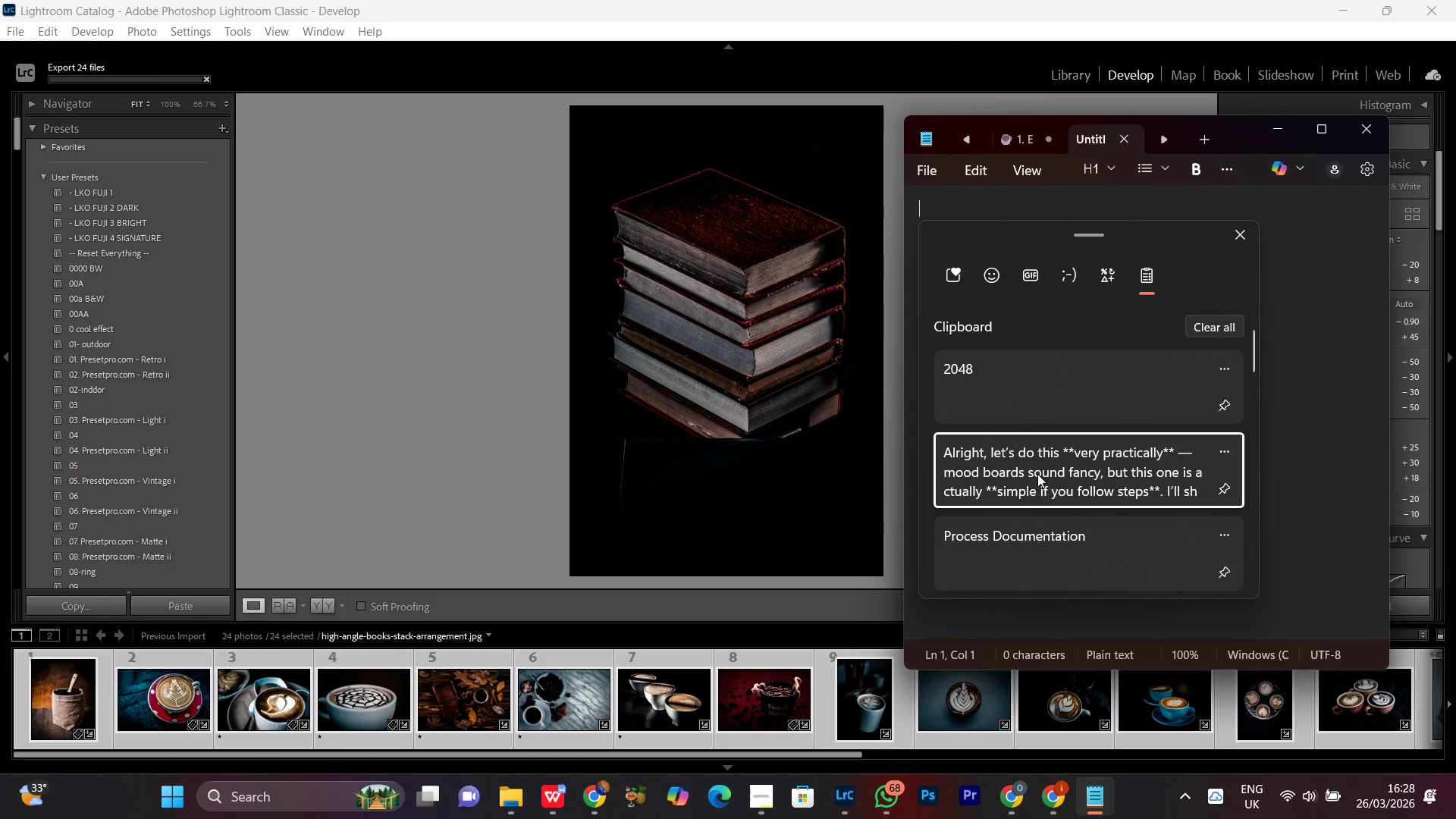 
key(Control+ControlLeft)
 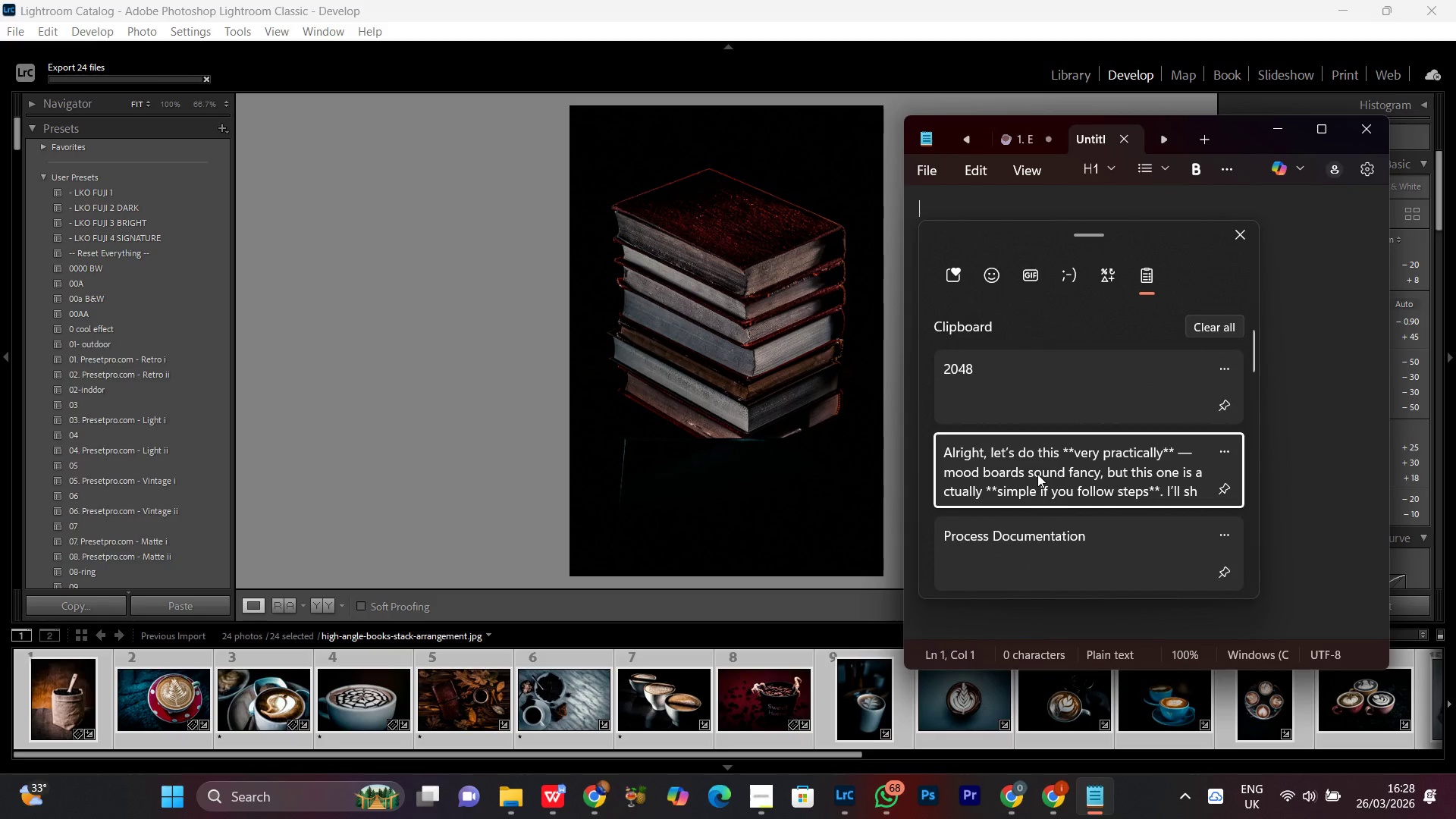 
key(Control+V)
 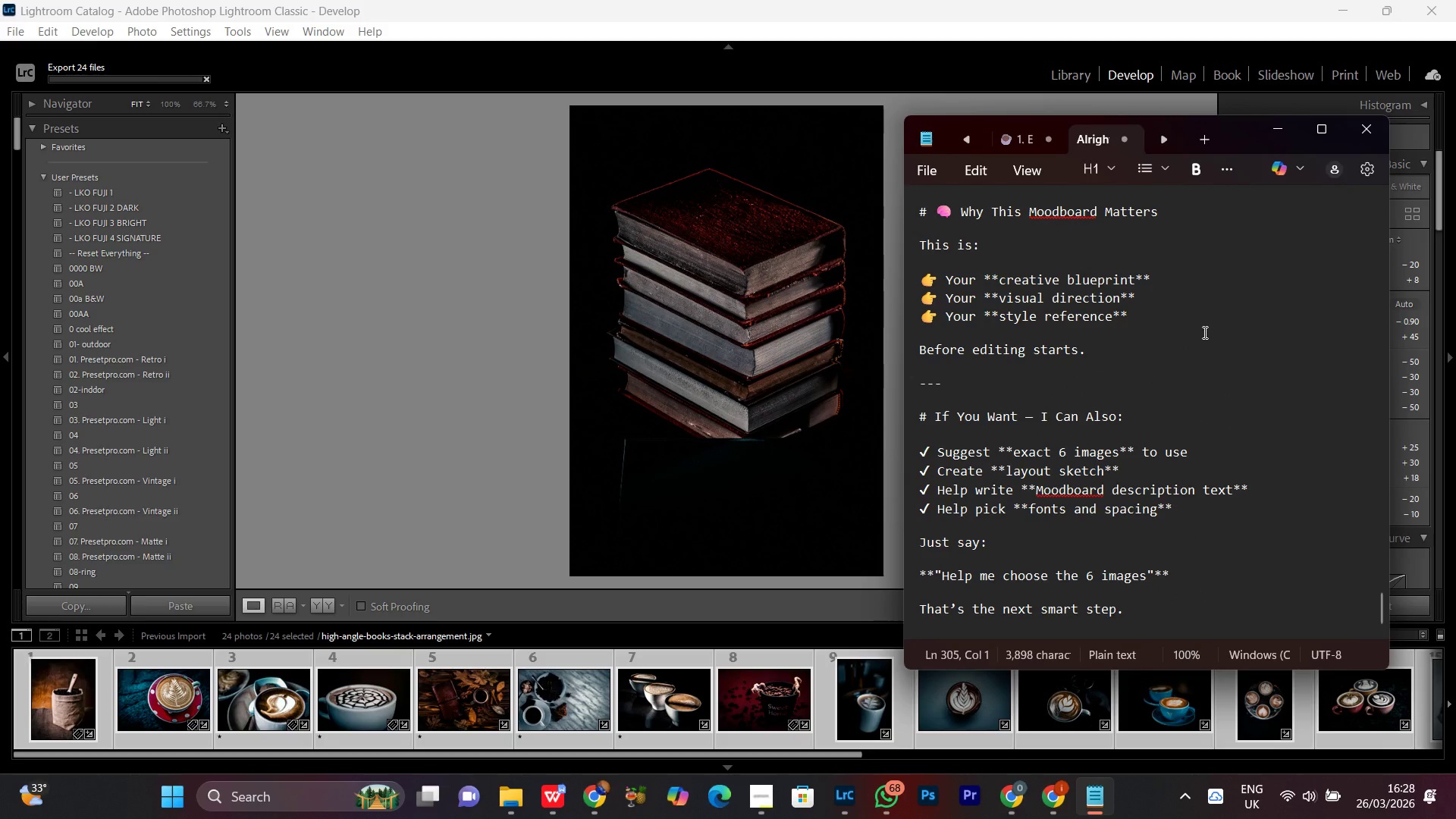 
scroll: coordinate [1184, 368], scroll_direction: up, amount: 60.0
 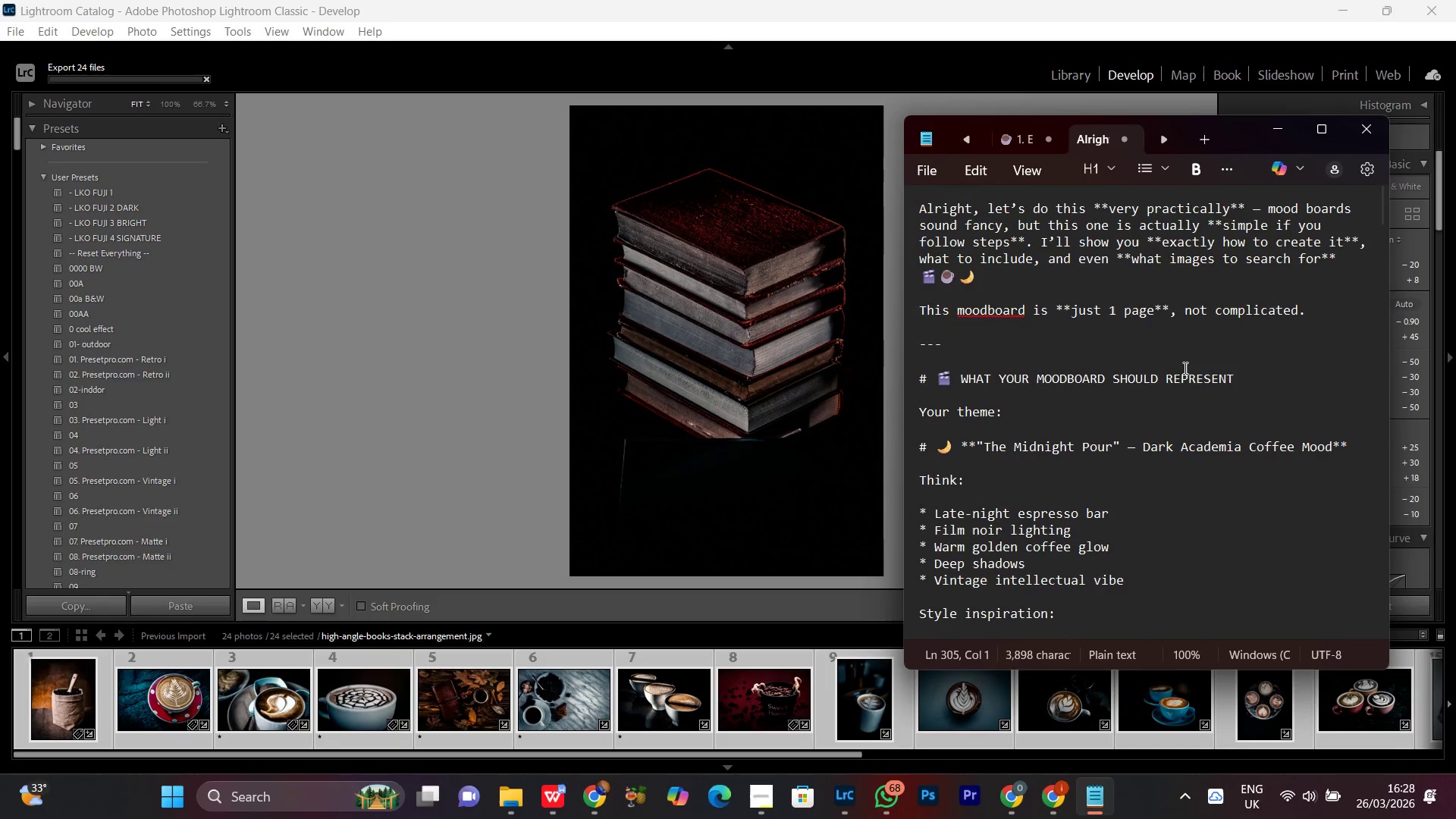 
scroll: coordinate [1184, 368], scroll_direction: down, amount: 1.0
 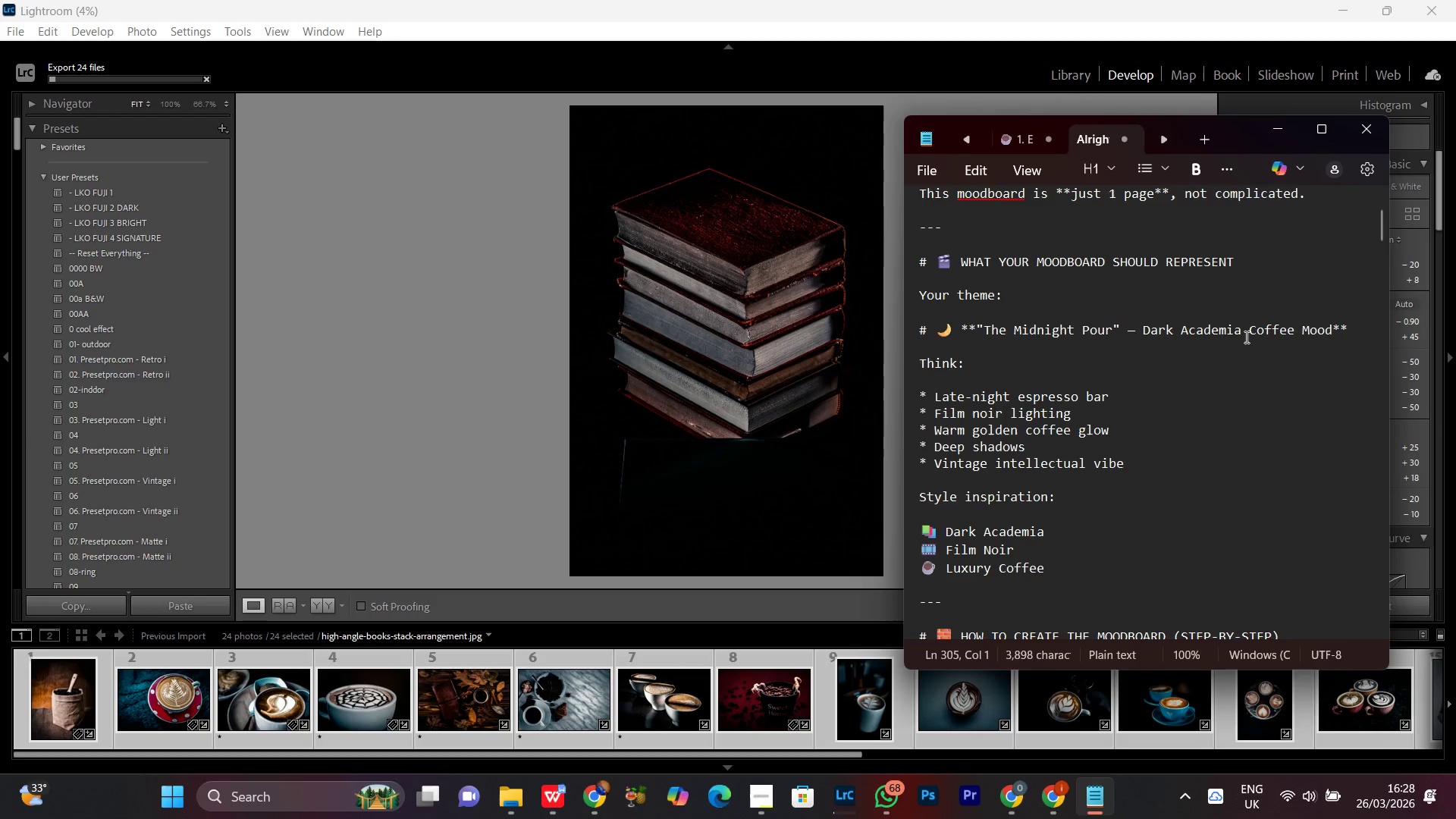 
wait(5.88)
 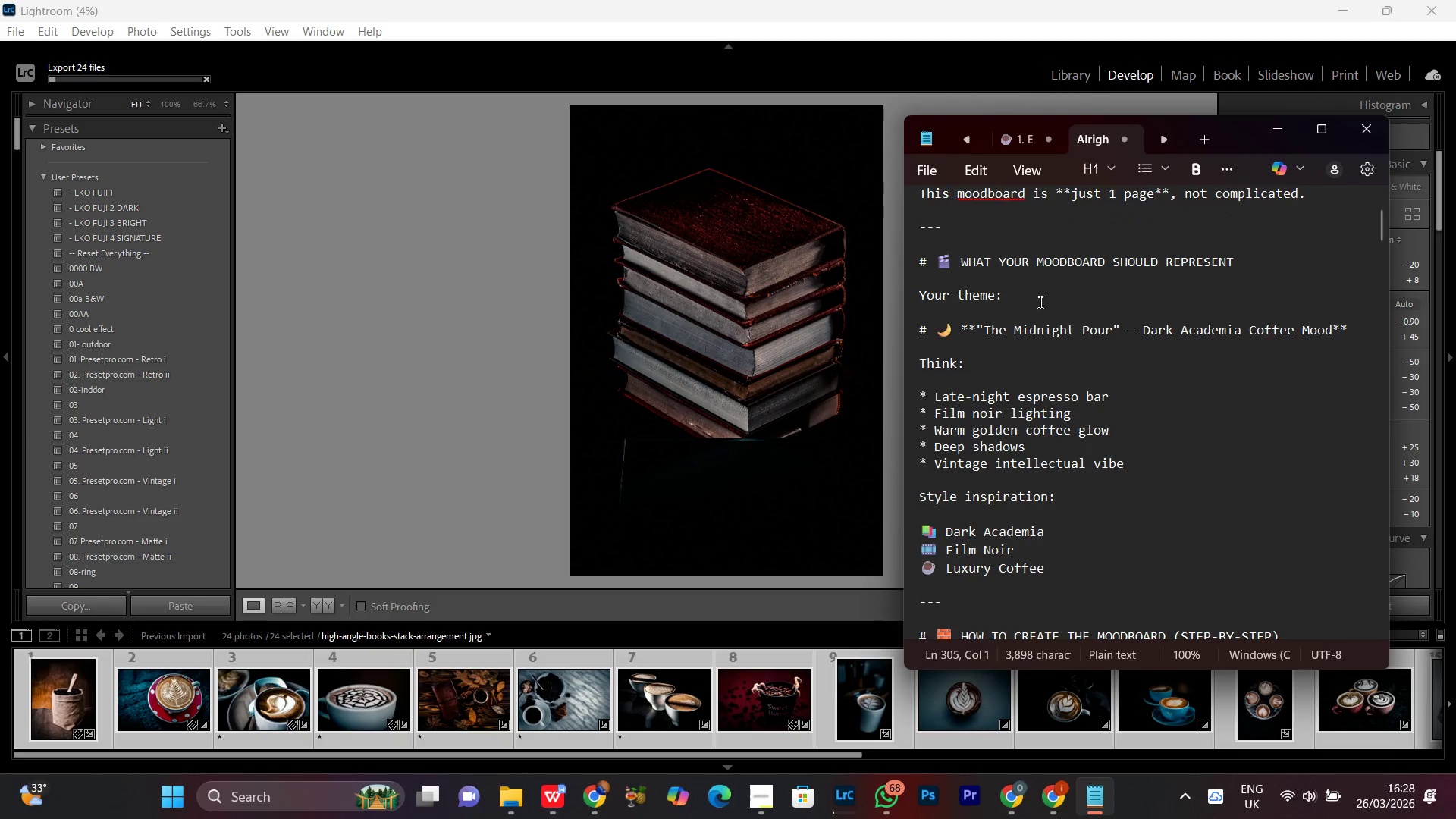 
left_click_drag(start_coordinate=[930, 394], to_coordinate=[1091, 397])
 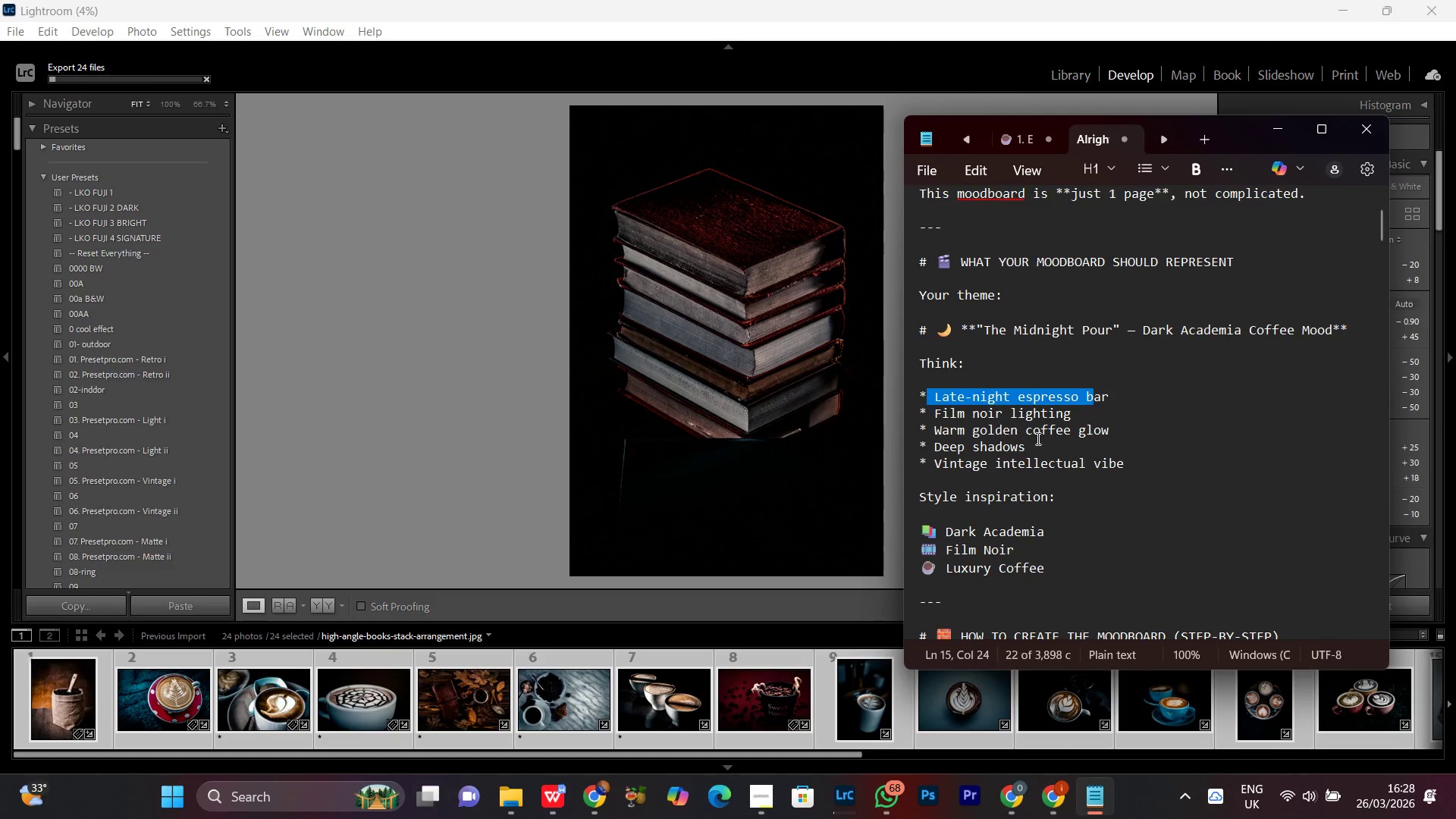 
left_click([1037, 438])
 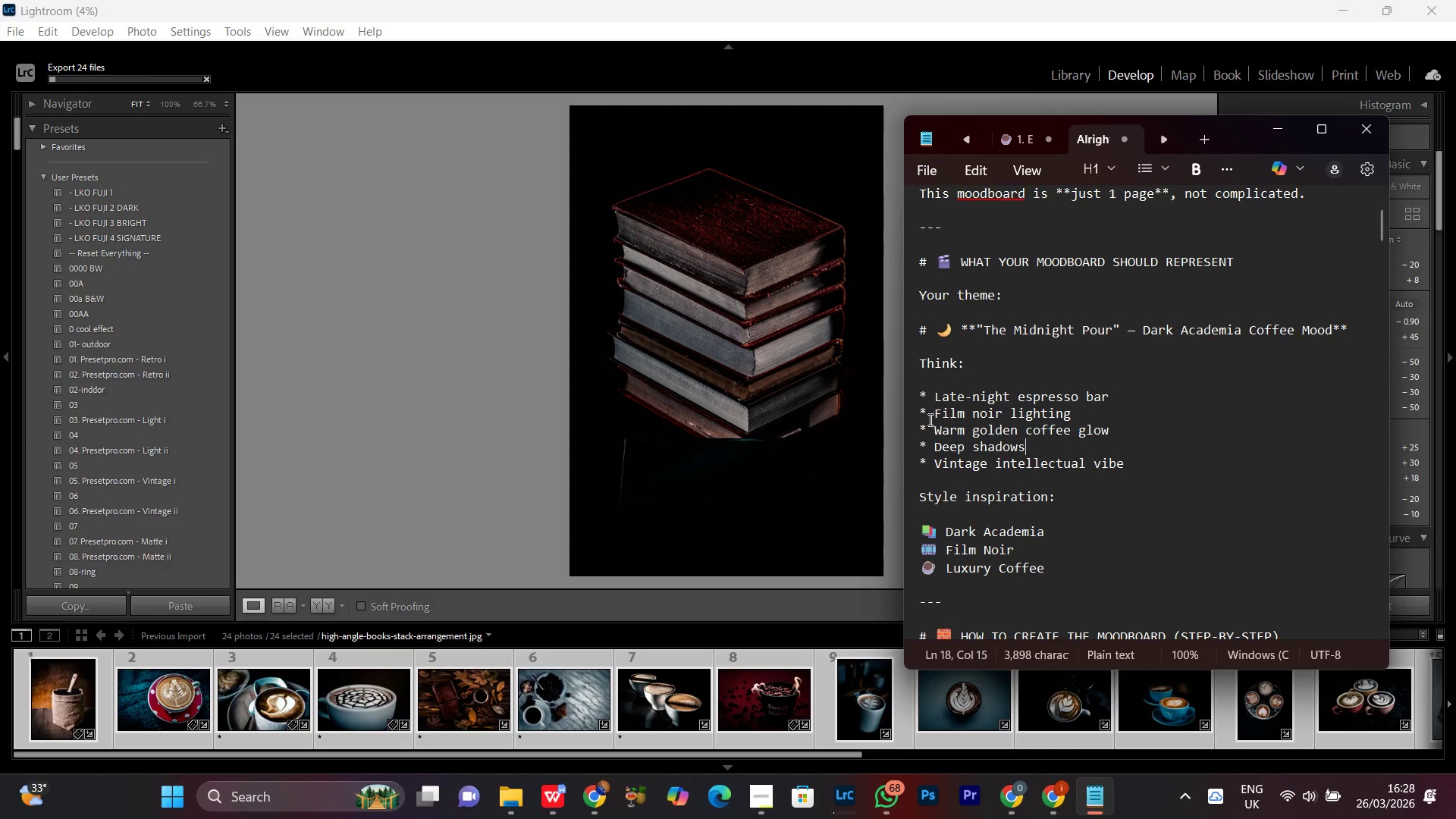 
left_click_drag(start_coordinate=[929, 419], to_coordinate=[950, 422])
 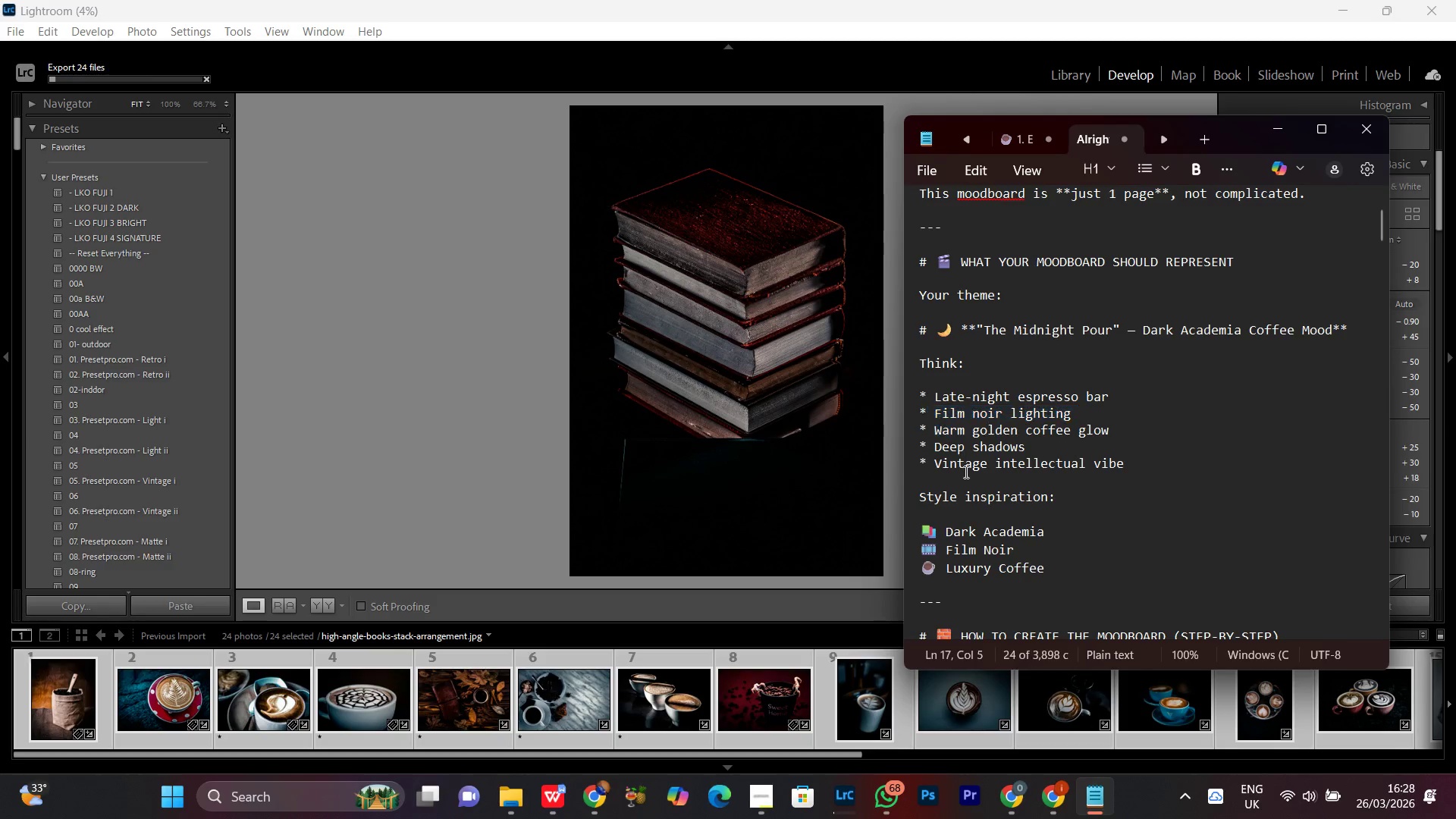 
triple_click([965, 472])
 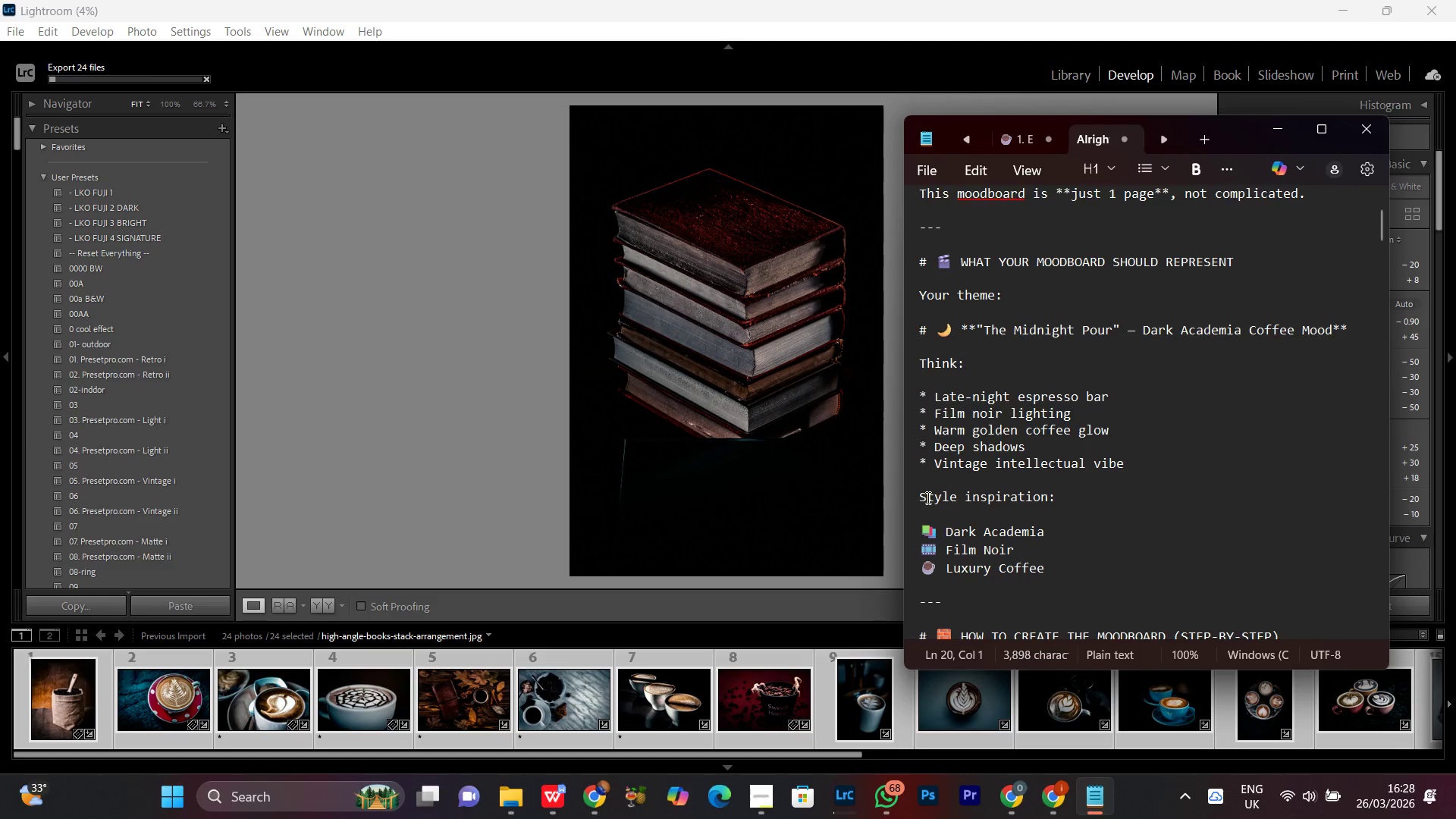 
scroll: coordinate [927, 497], scroll_direction: down, amount: 1.0
 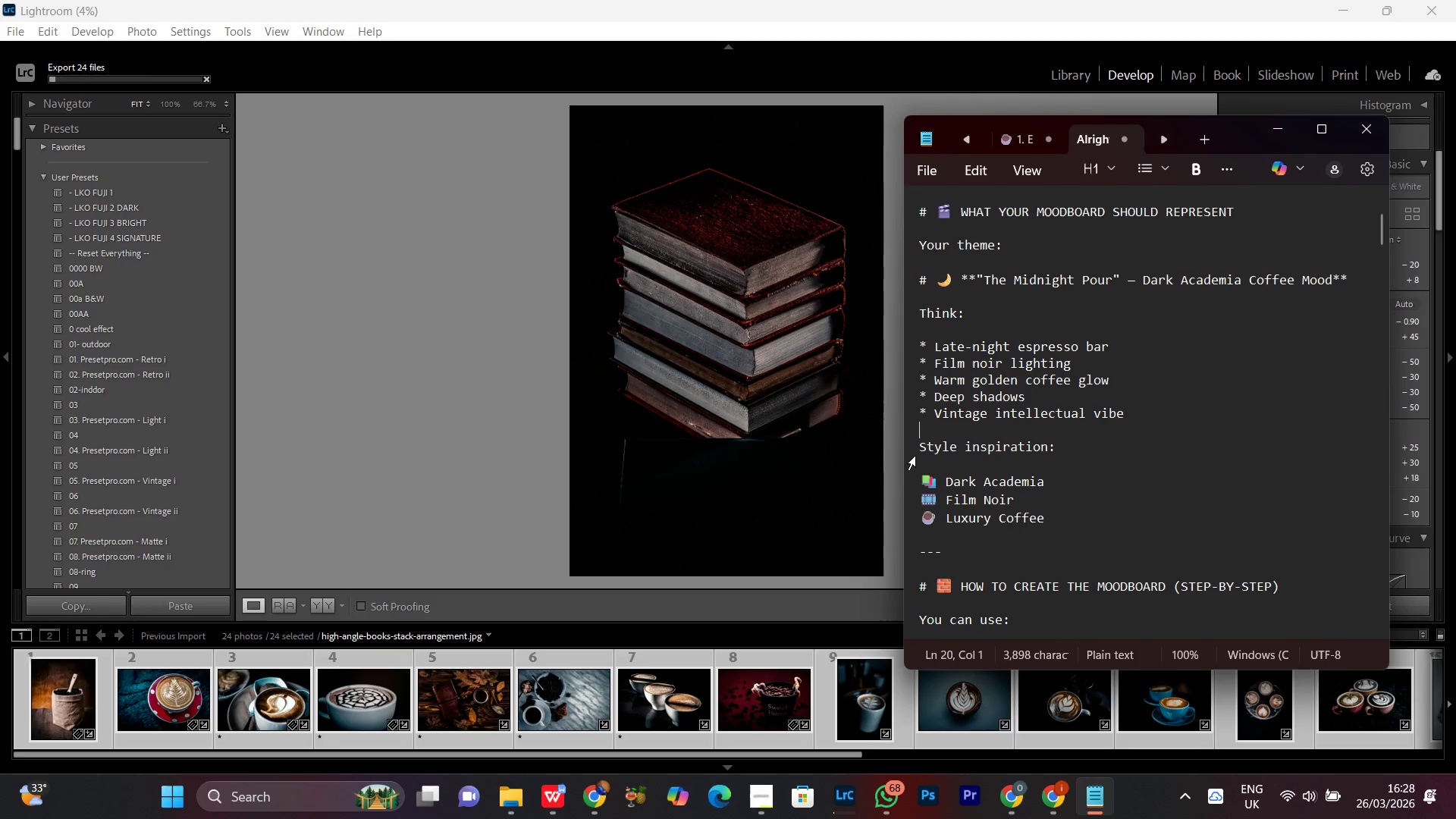 
left_click([915, 454])
 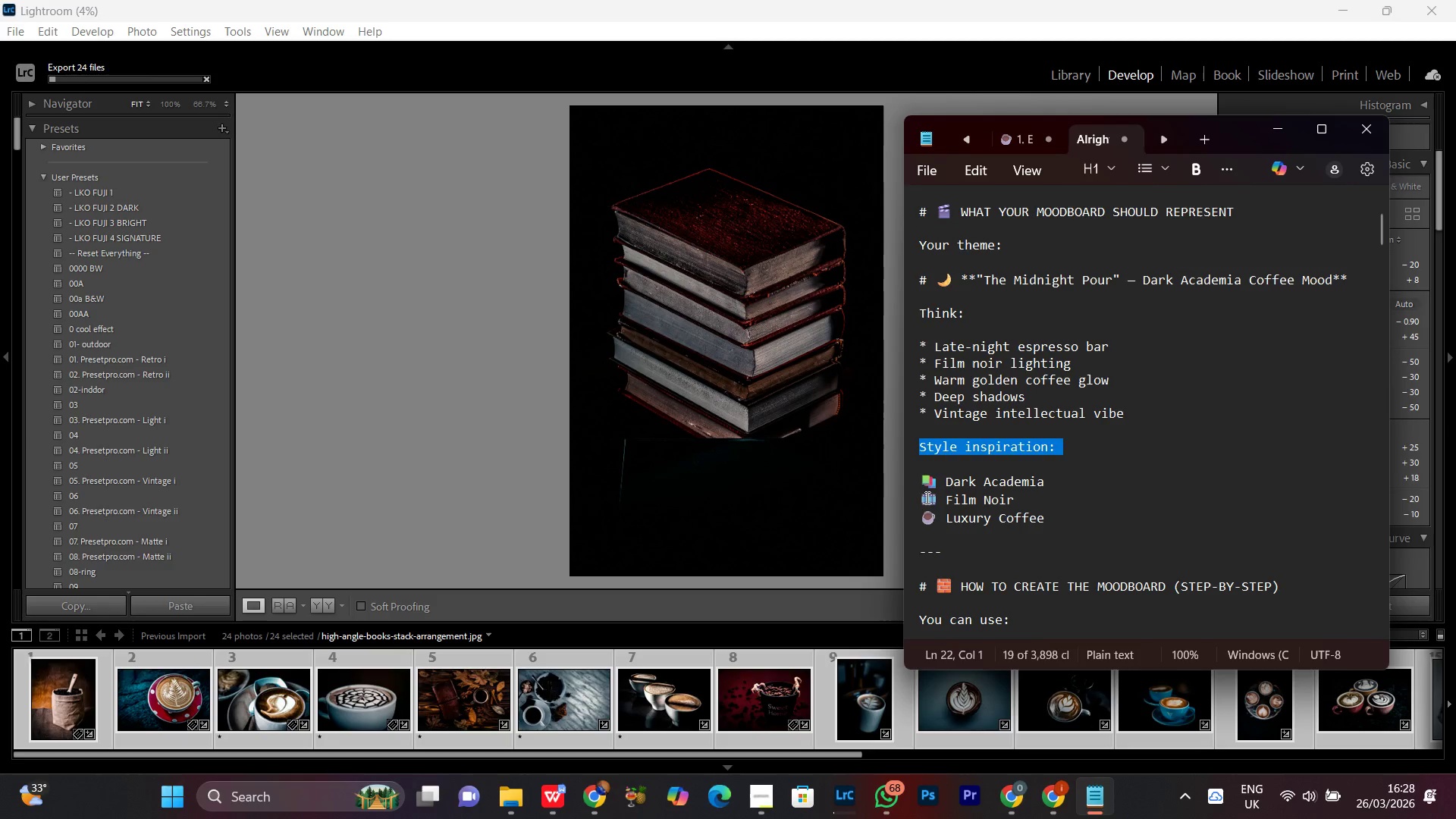 
left_click([926, 497])
 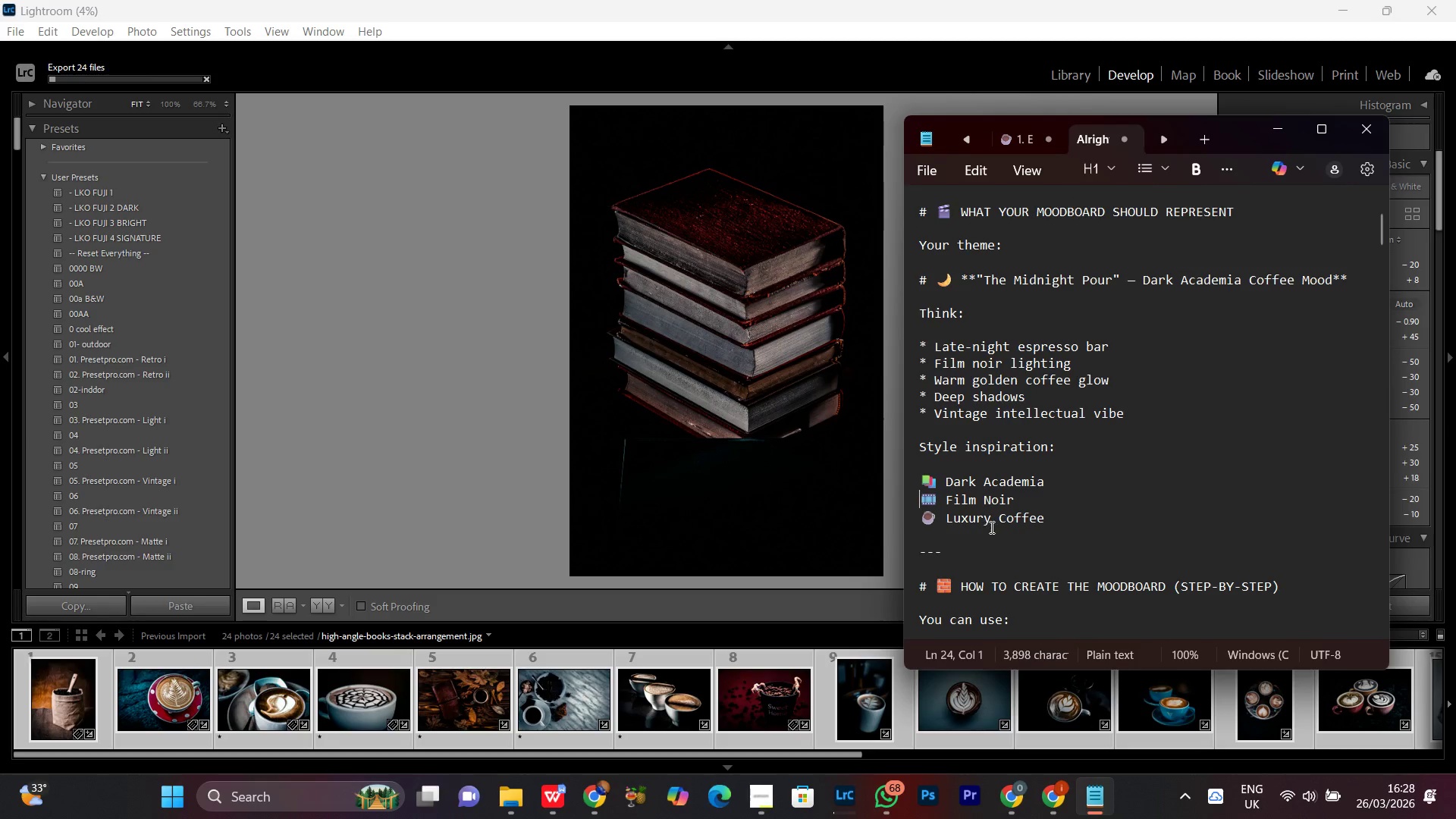 
scroll: coordinate [990, 516], scroll_direction: down, amount: 4.0
 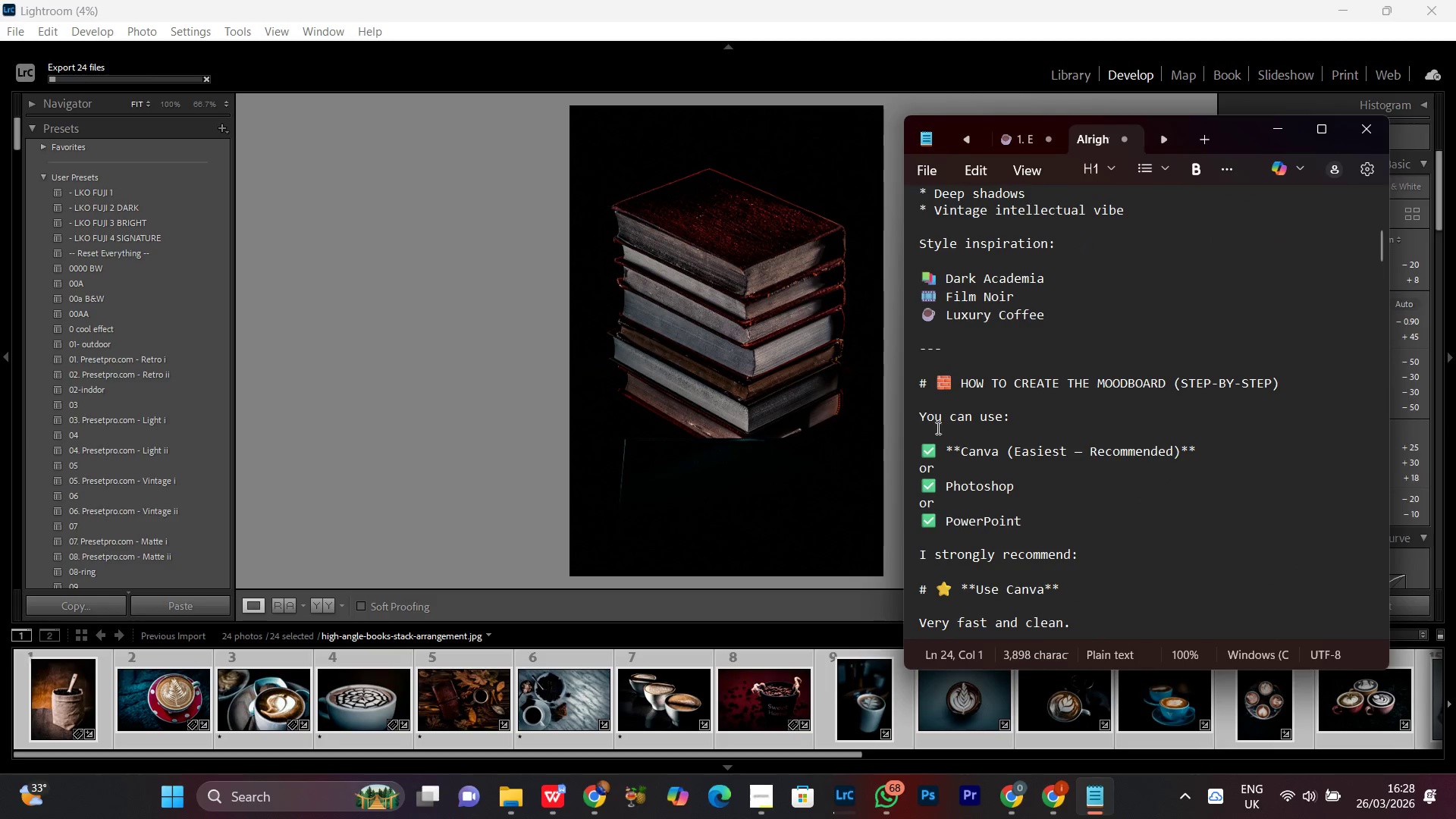 
left_click([922, 420])
 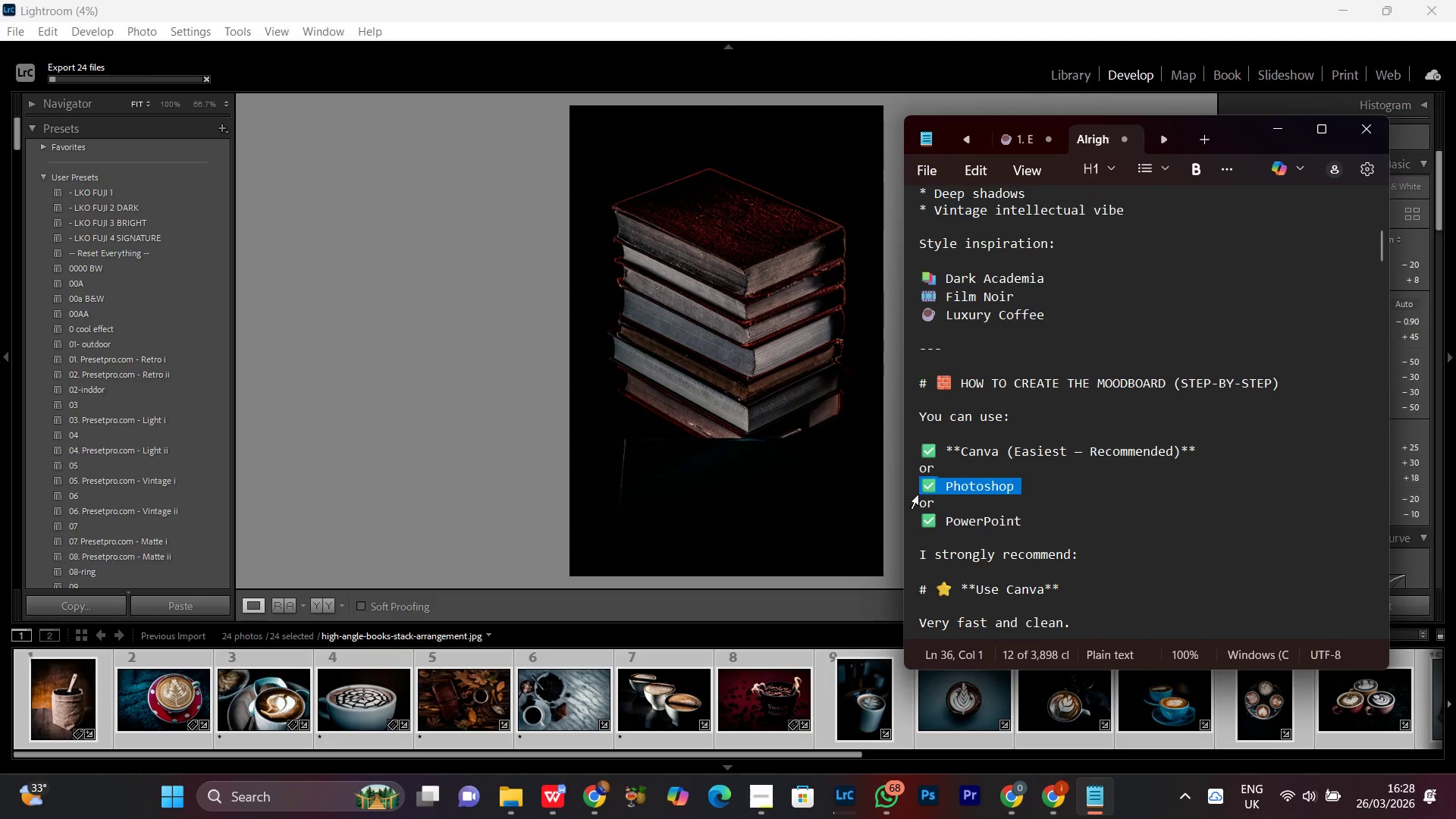 
double_click([922, 519])
 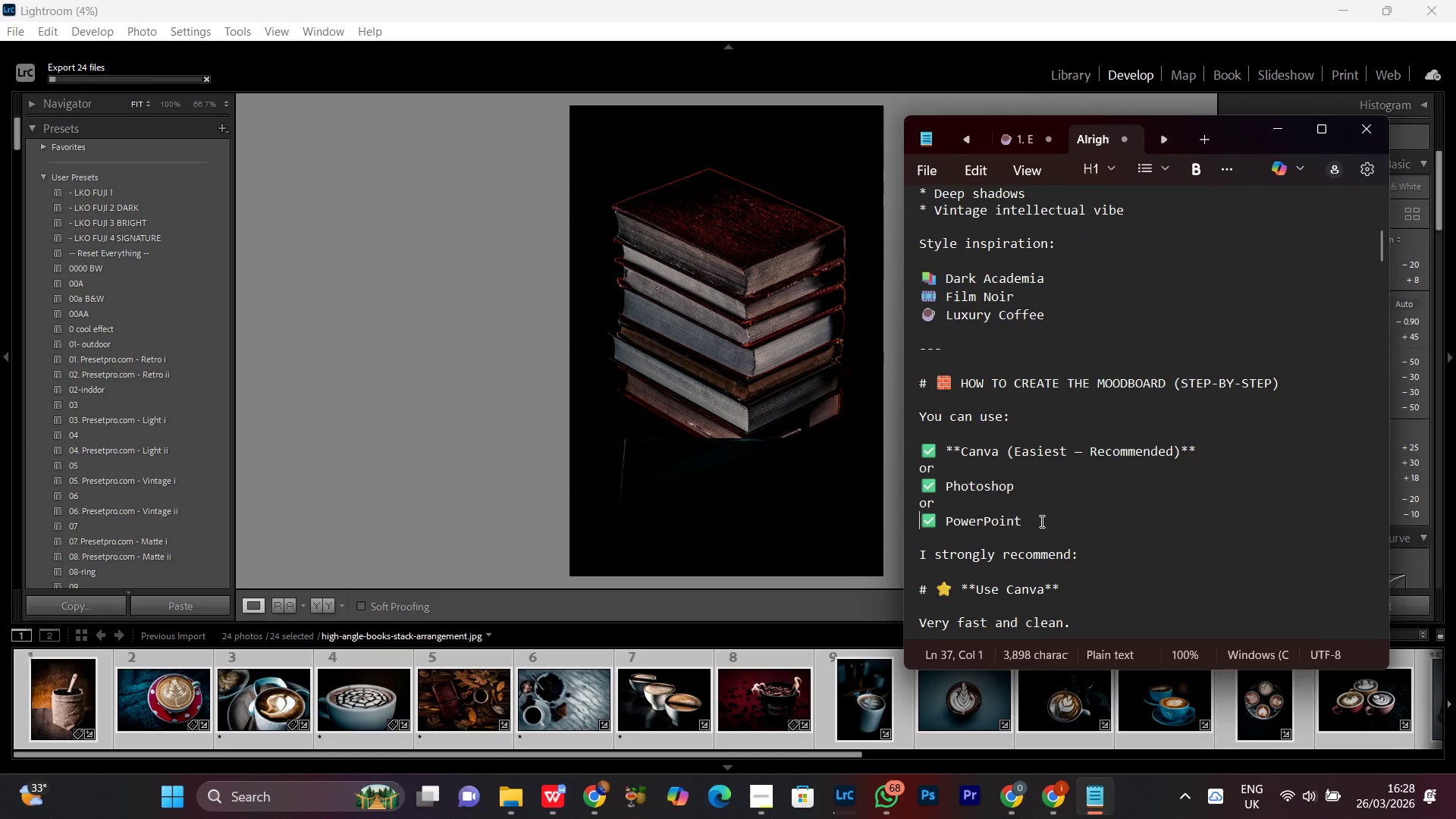 
scroll: coordinate [1040, 521], scroll_direction: down, amount: 1.0
 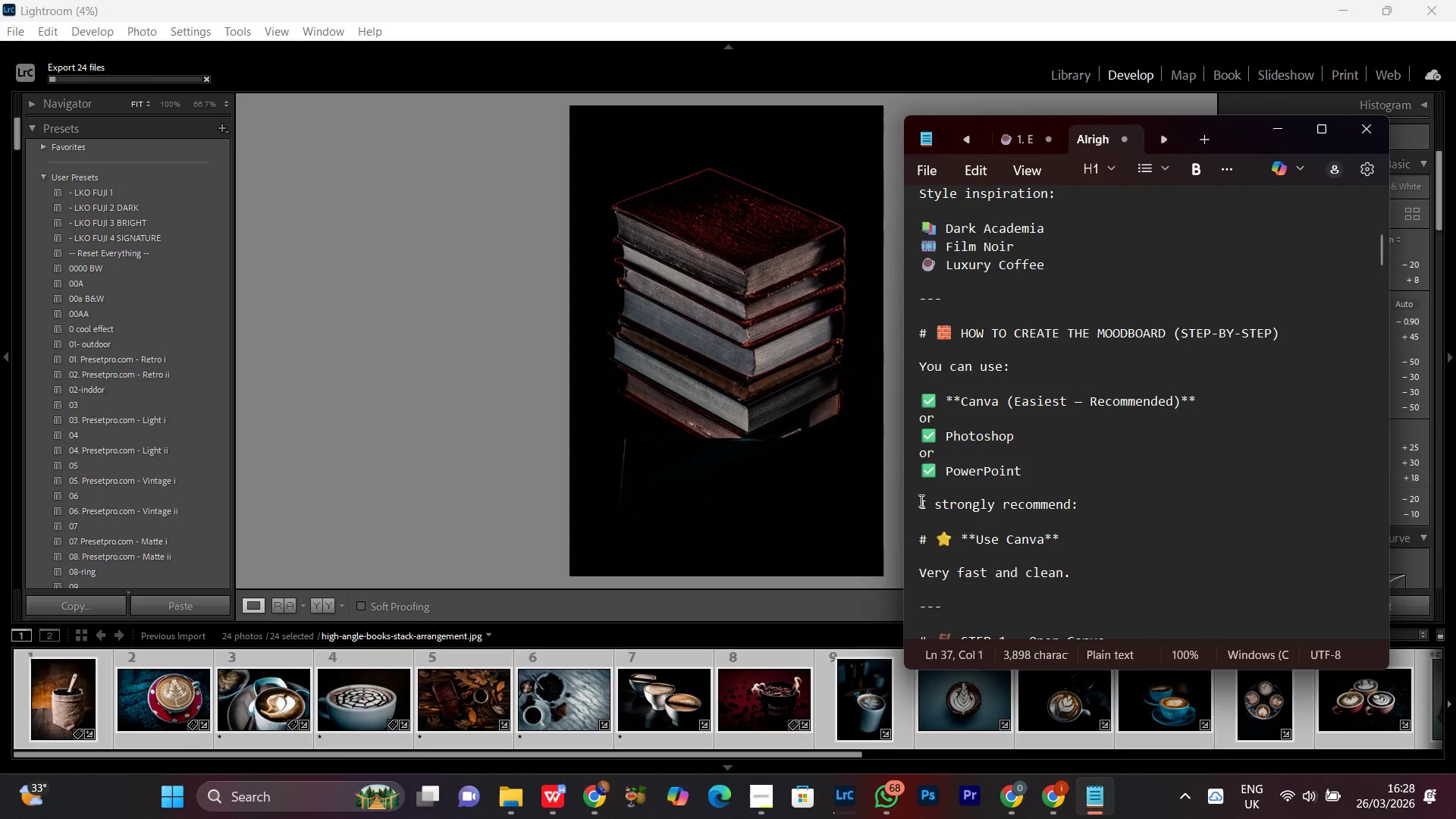 
left_click([921, 501])
 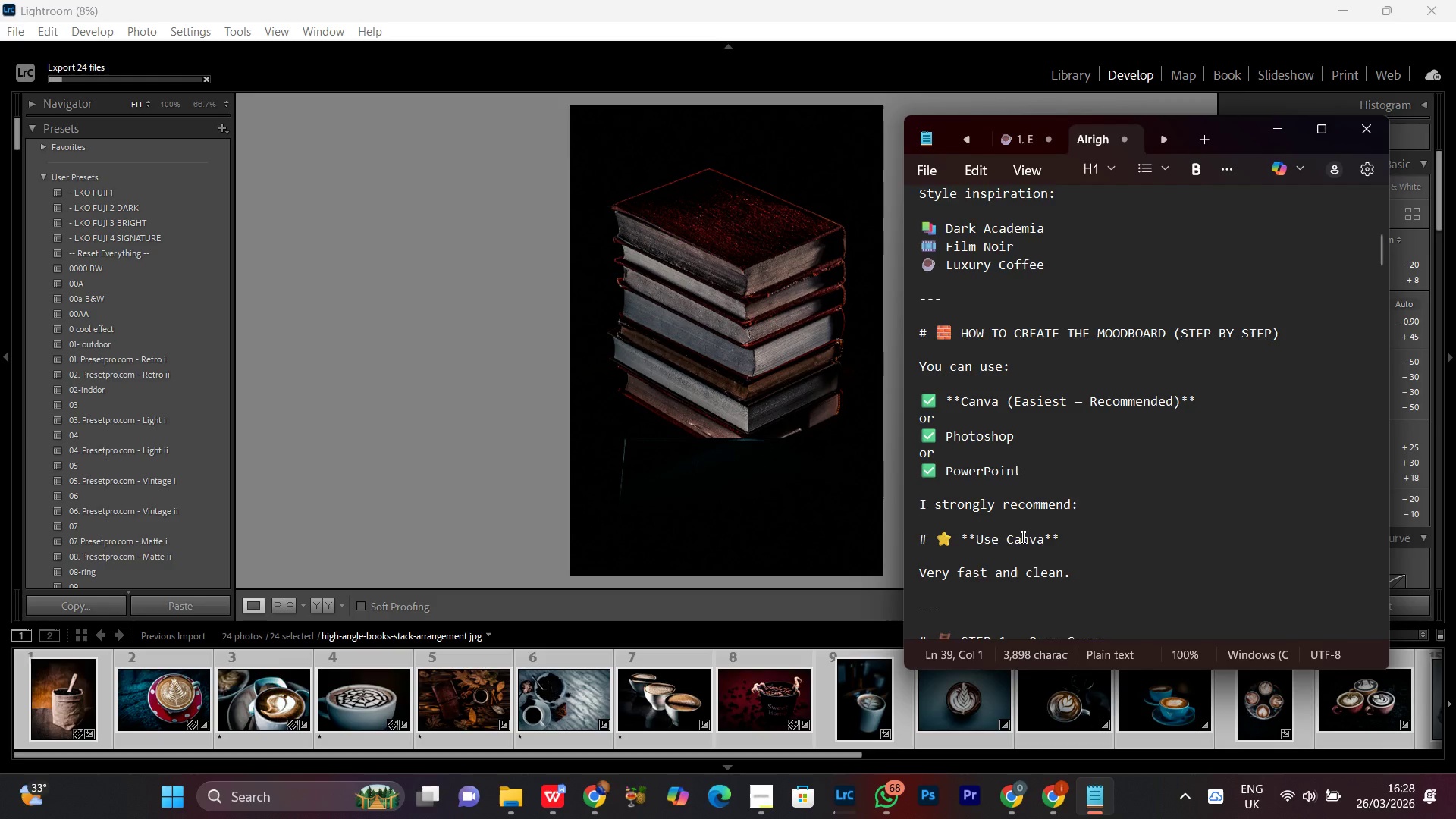 
scroll: coordinate [981, 393], scroll_direction: down, amount: 8.0
 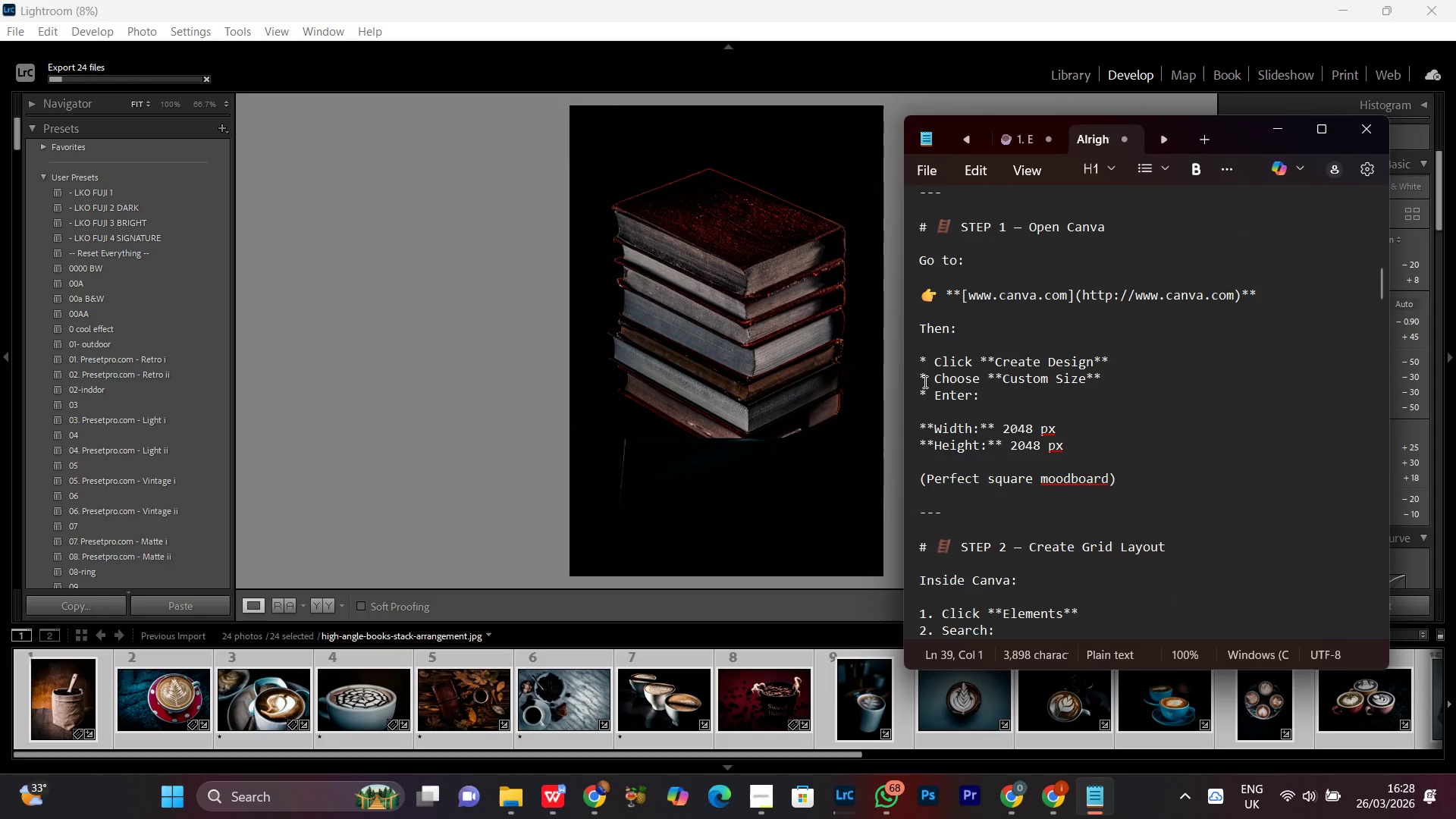 
left_click([923, 376])
 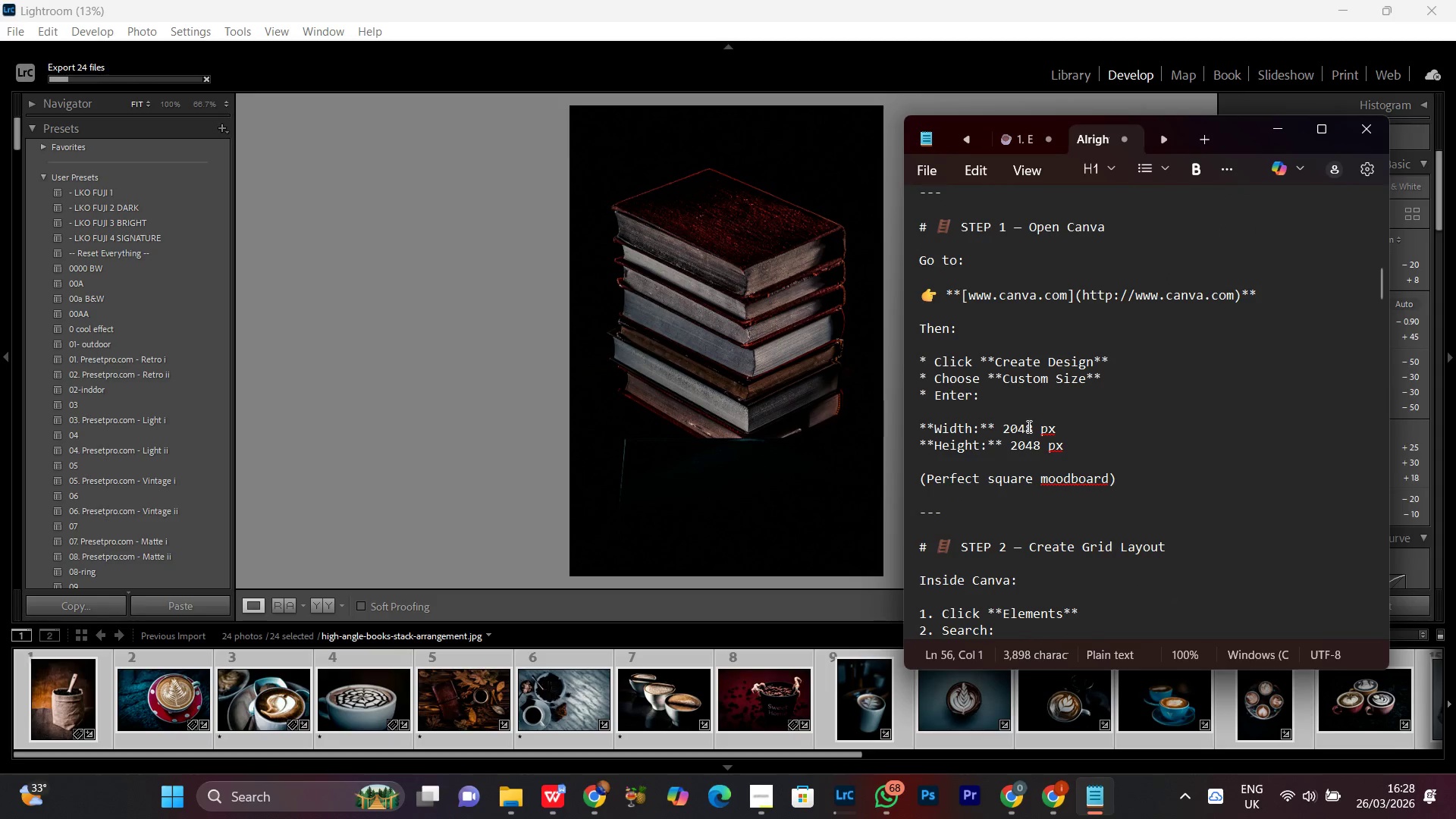 
scroll: coordinate [996, 428], scroll_direction: down, amount: 4.0
 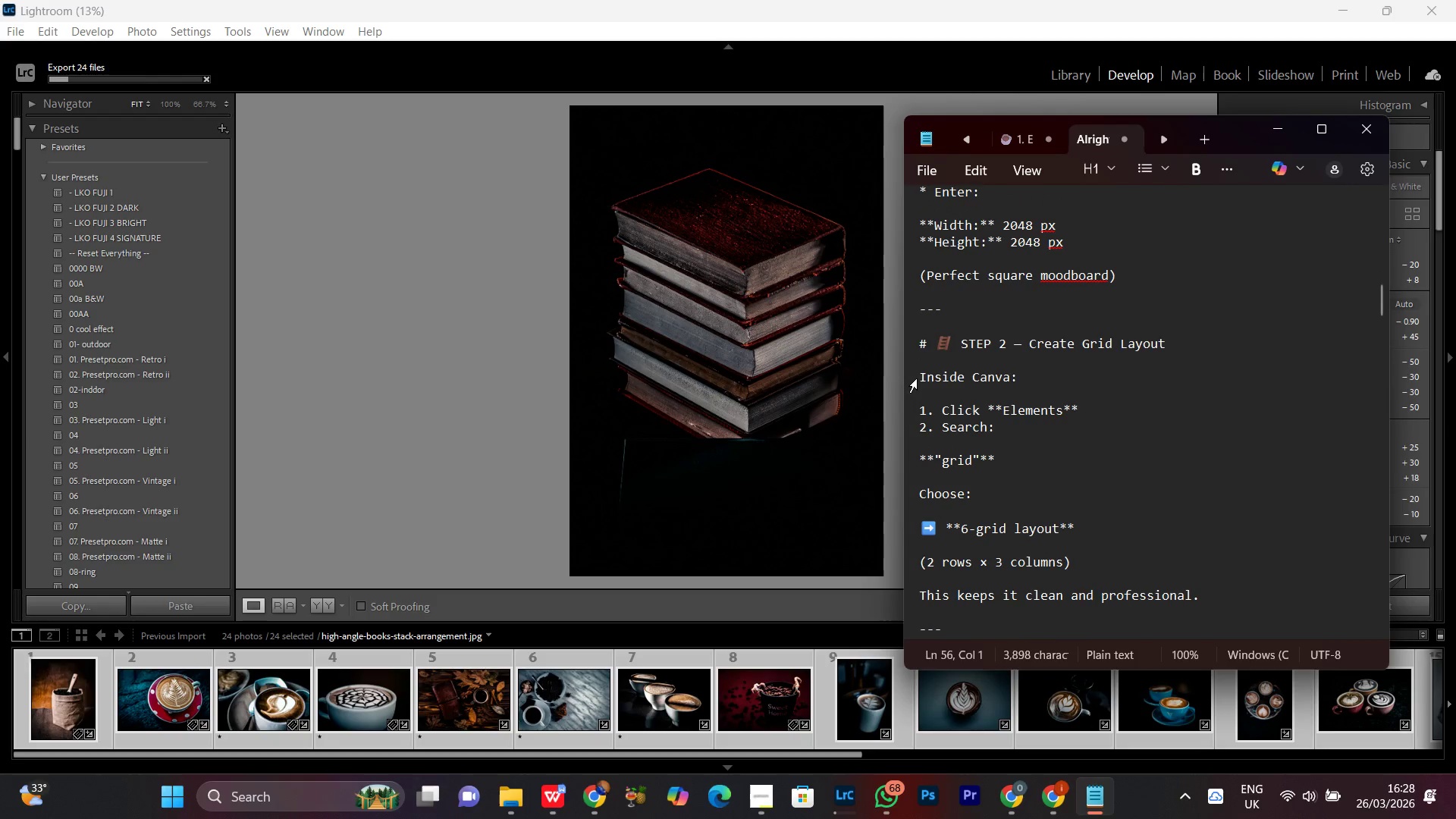 
left_click([917, 377])
 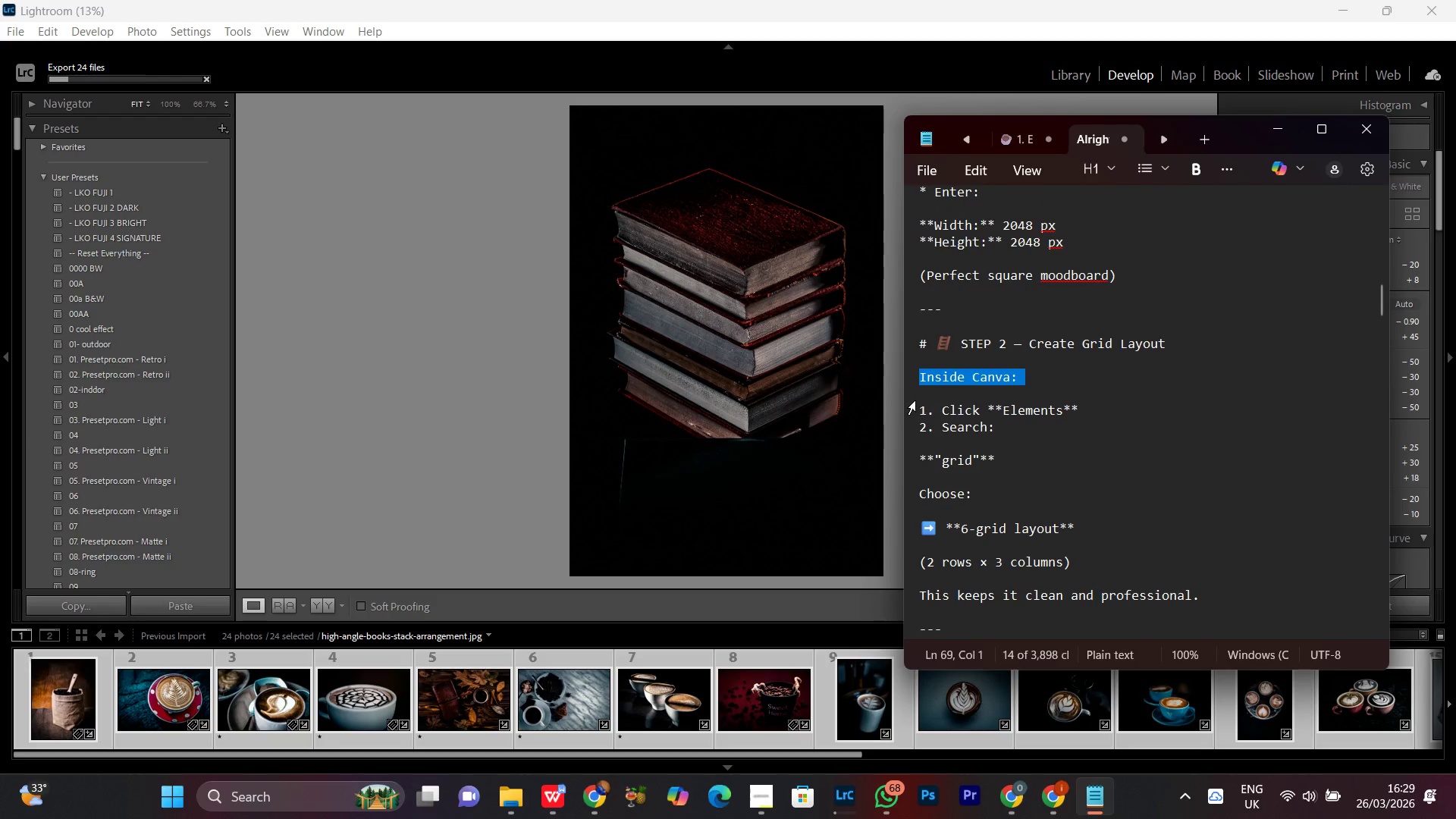 
left_click([915, 398])
 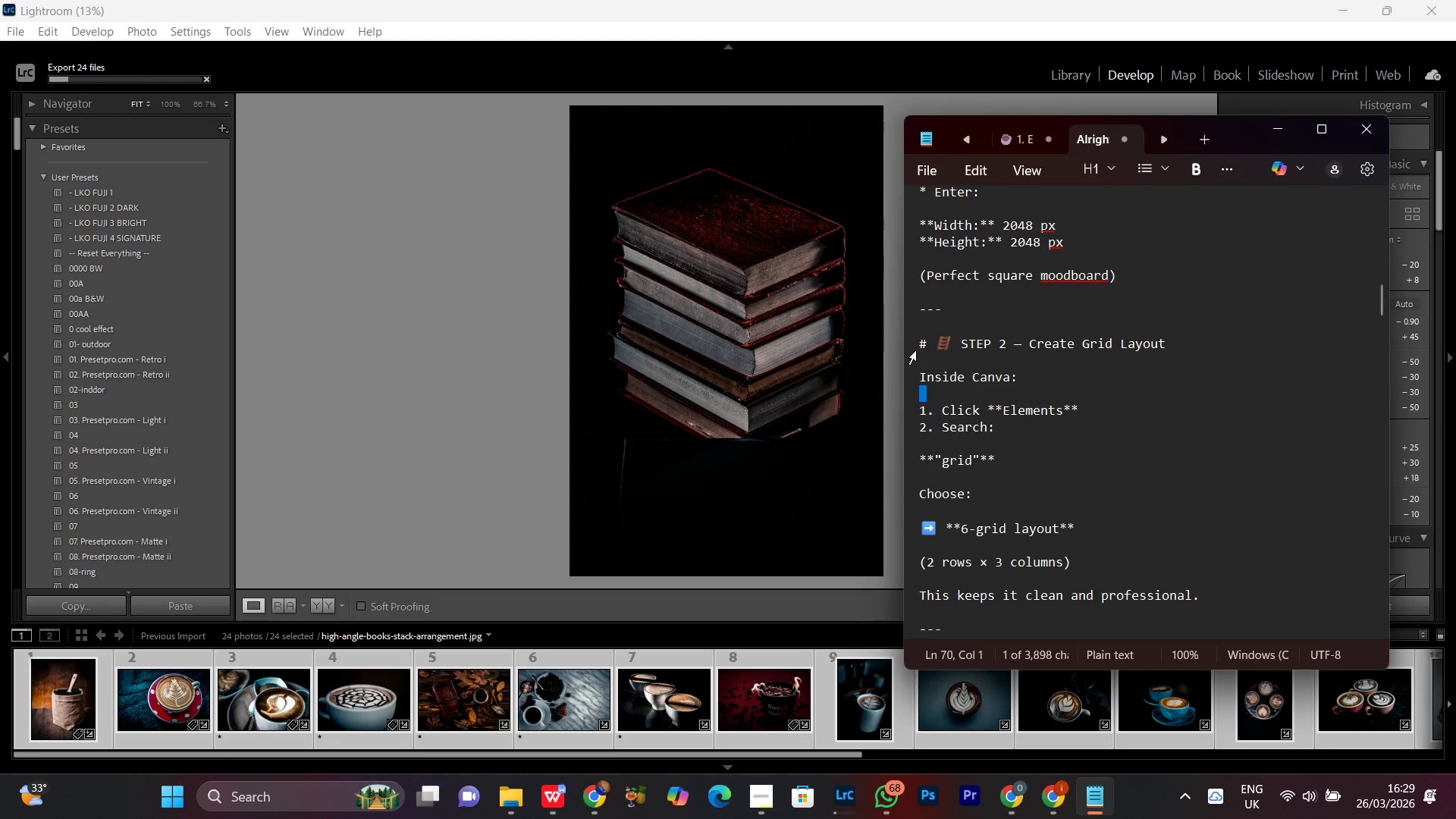 
left_click([916, 344])
 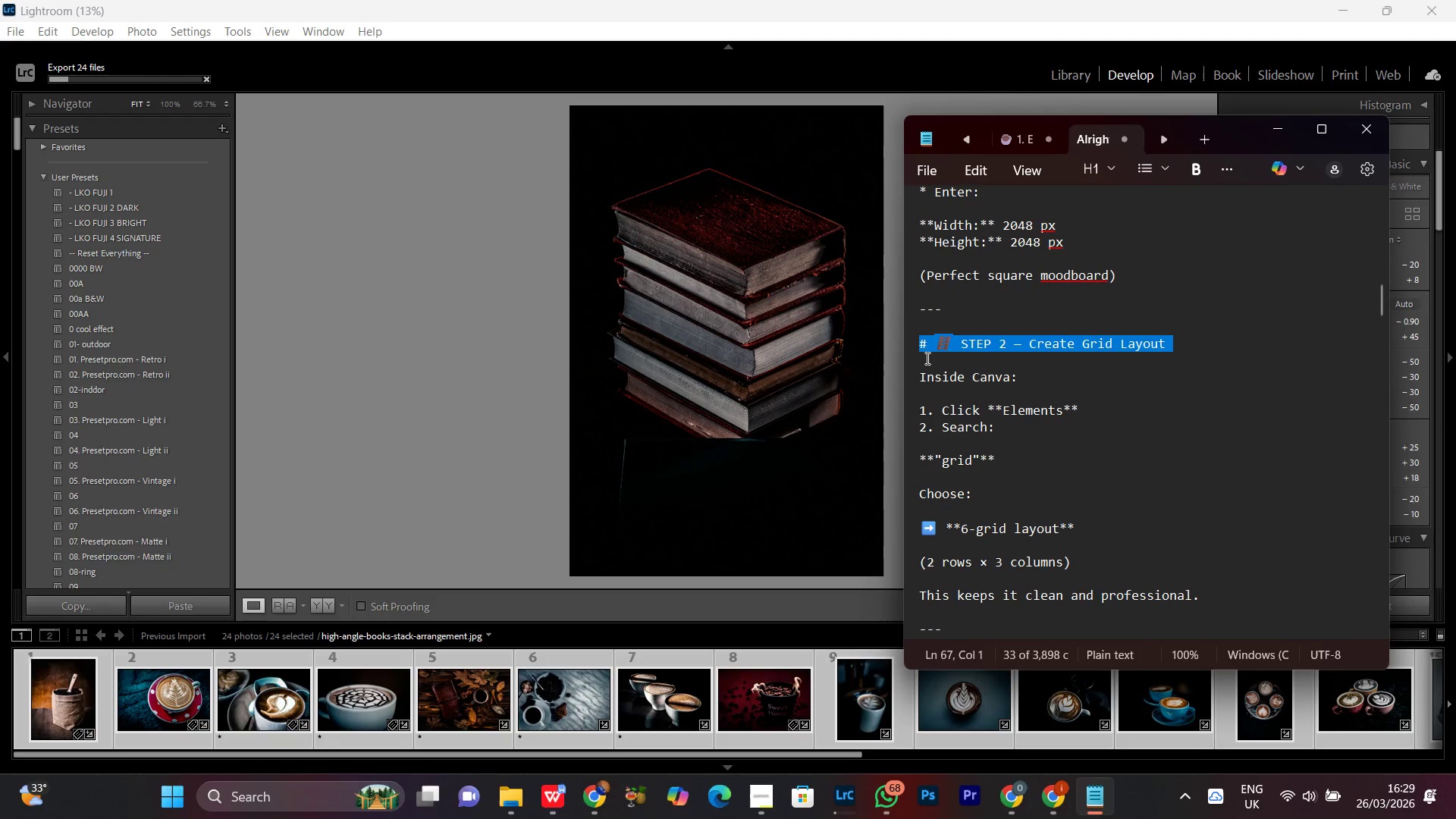 
left_click([926, 359])
 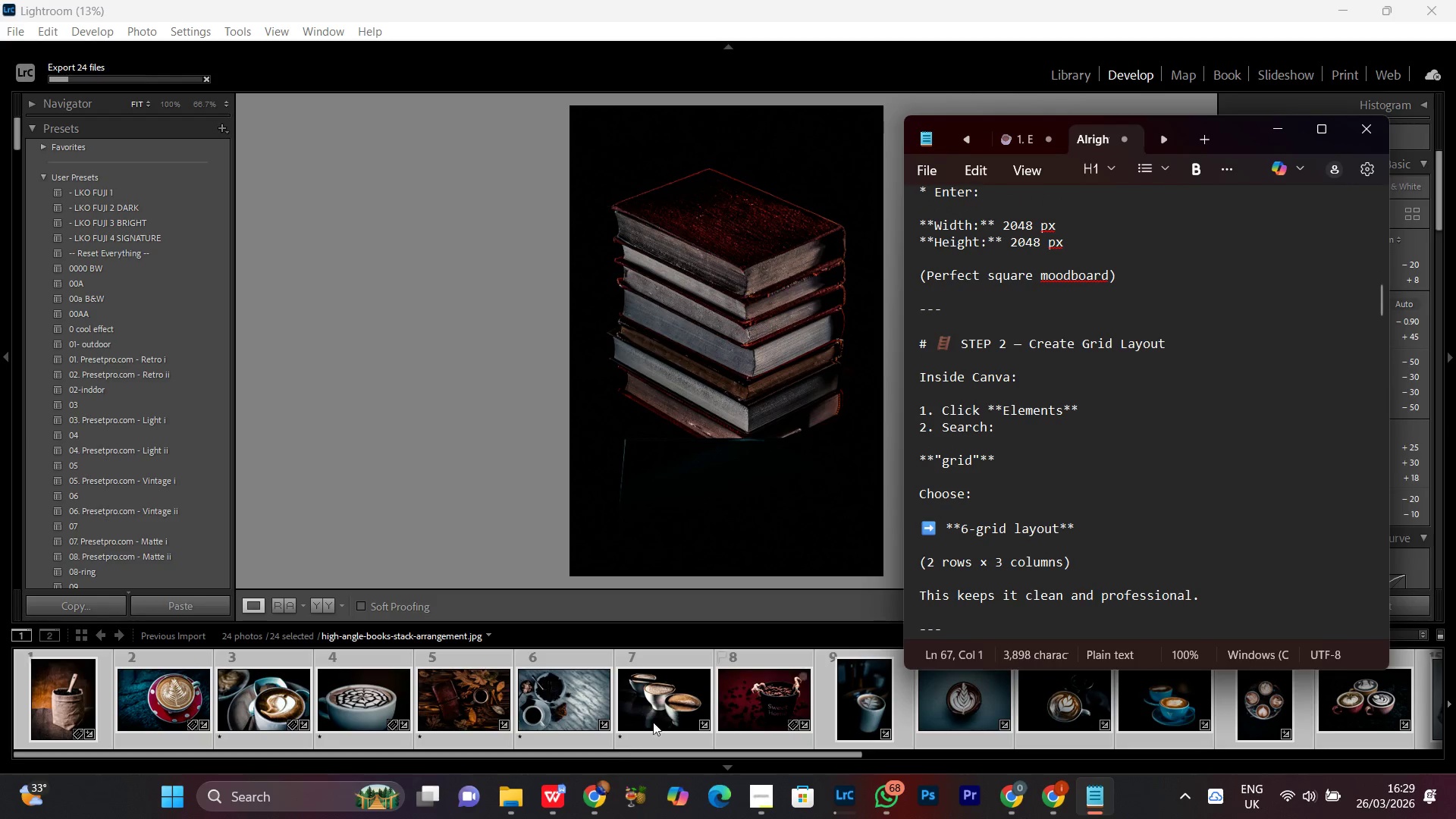 
left_click([589, 801])
 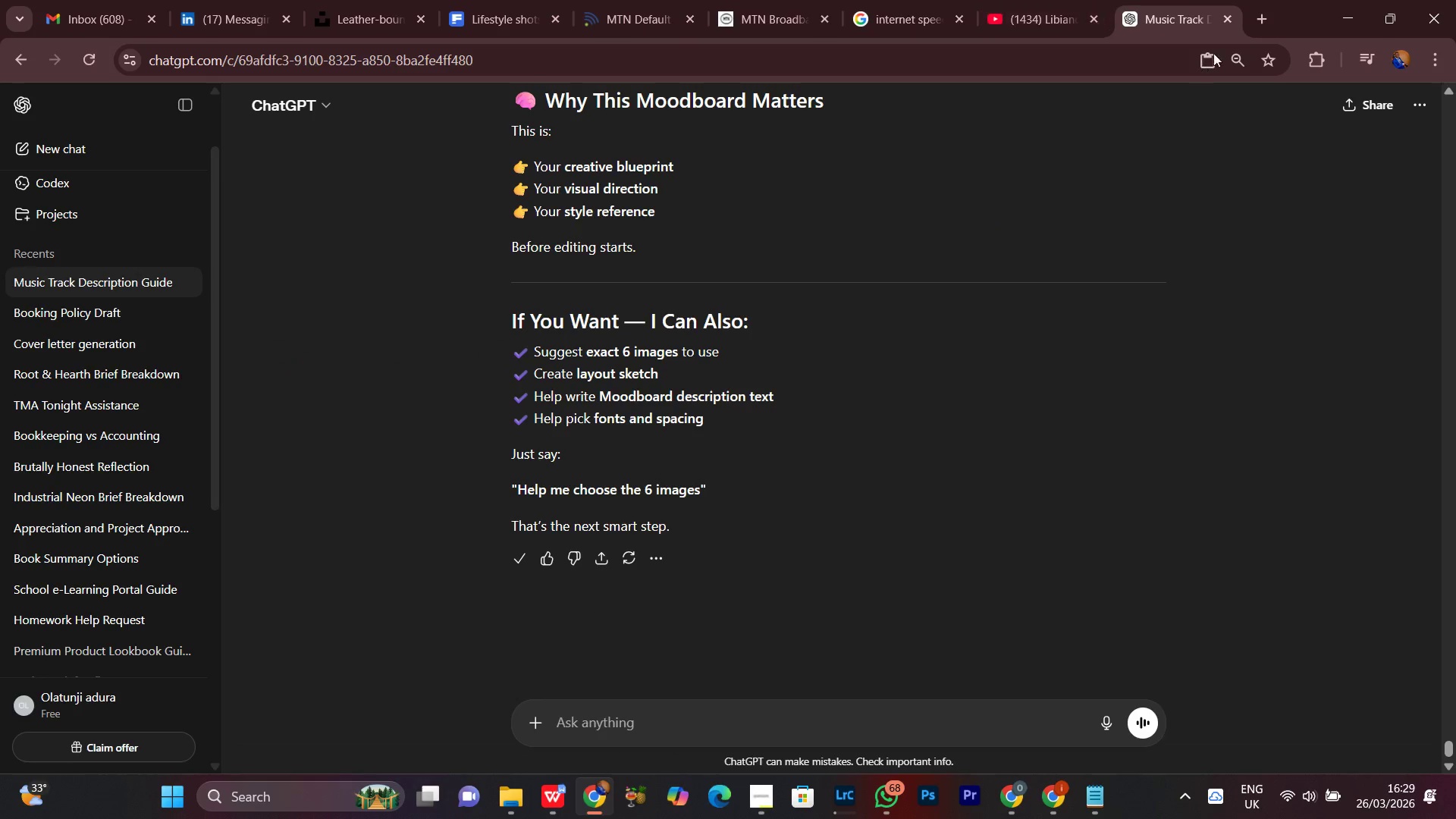 
left_click([1264, 16])
 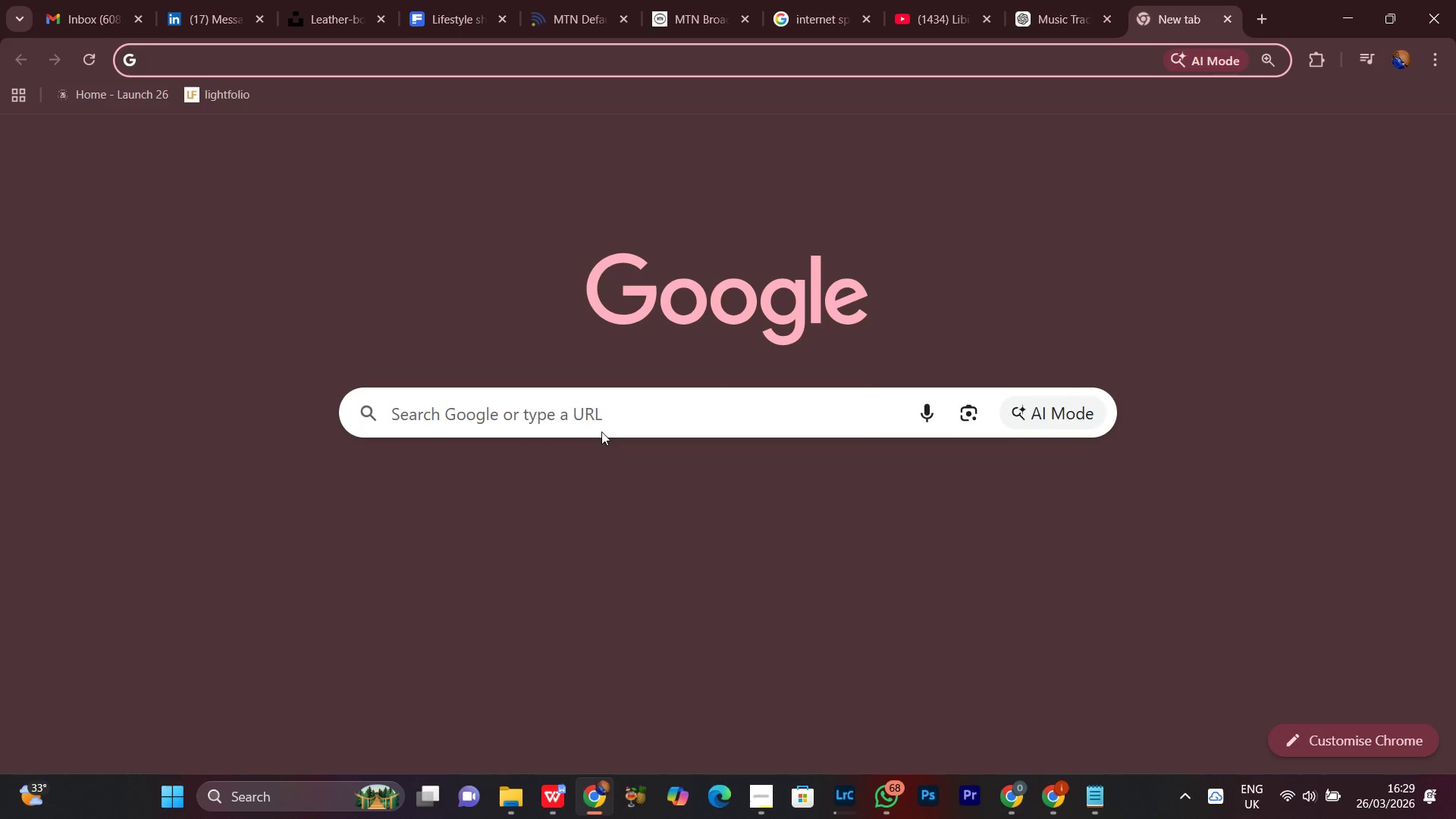 
left_click([602, 418])
 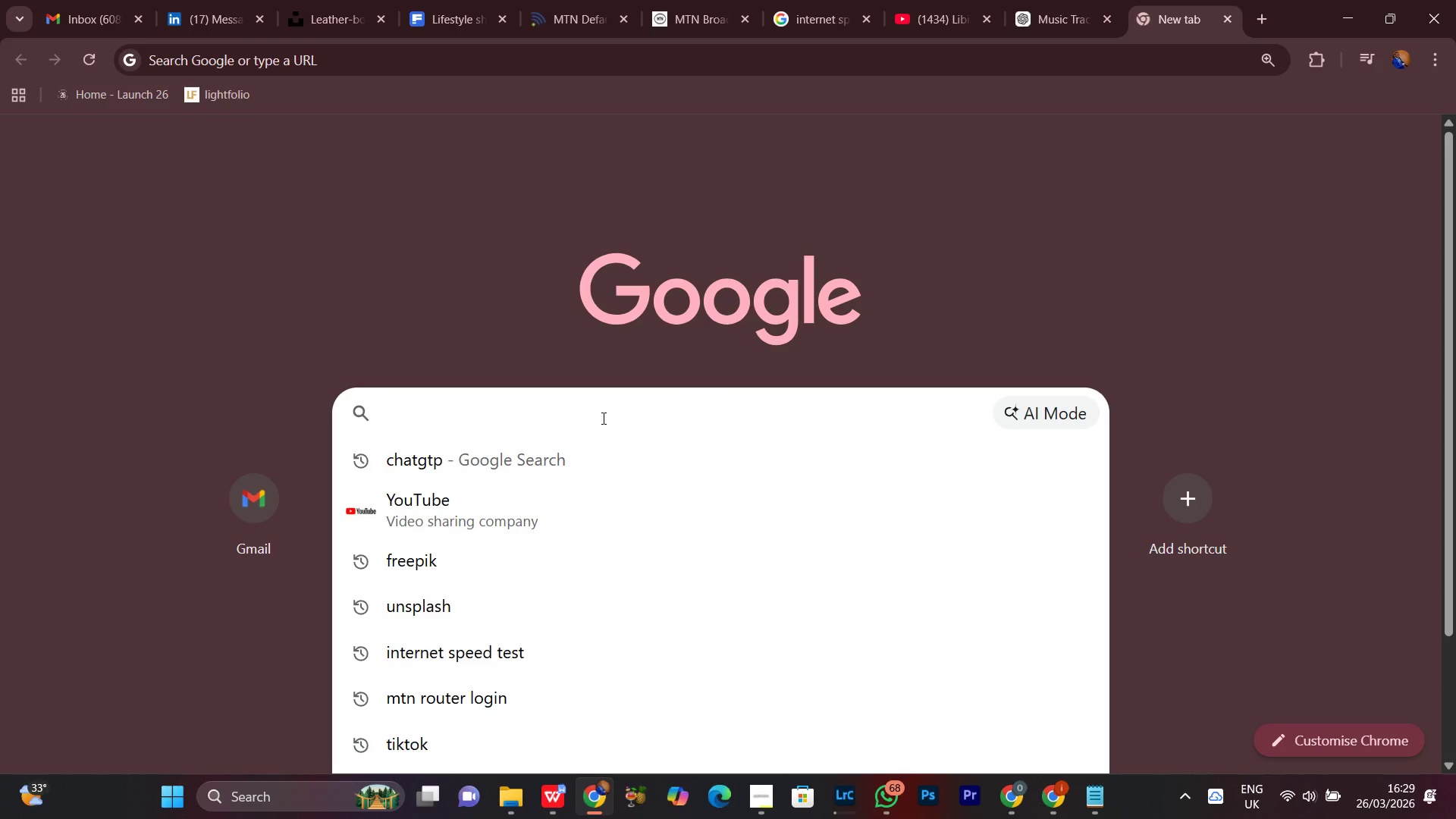 
type(www.canva.conm)
 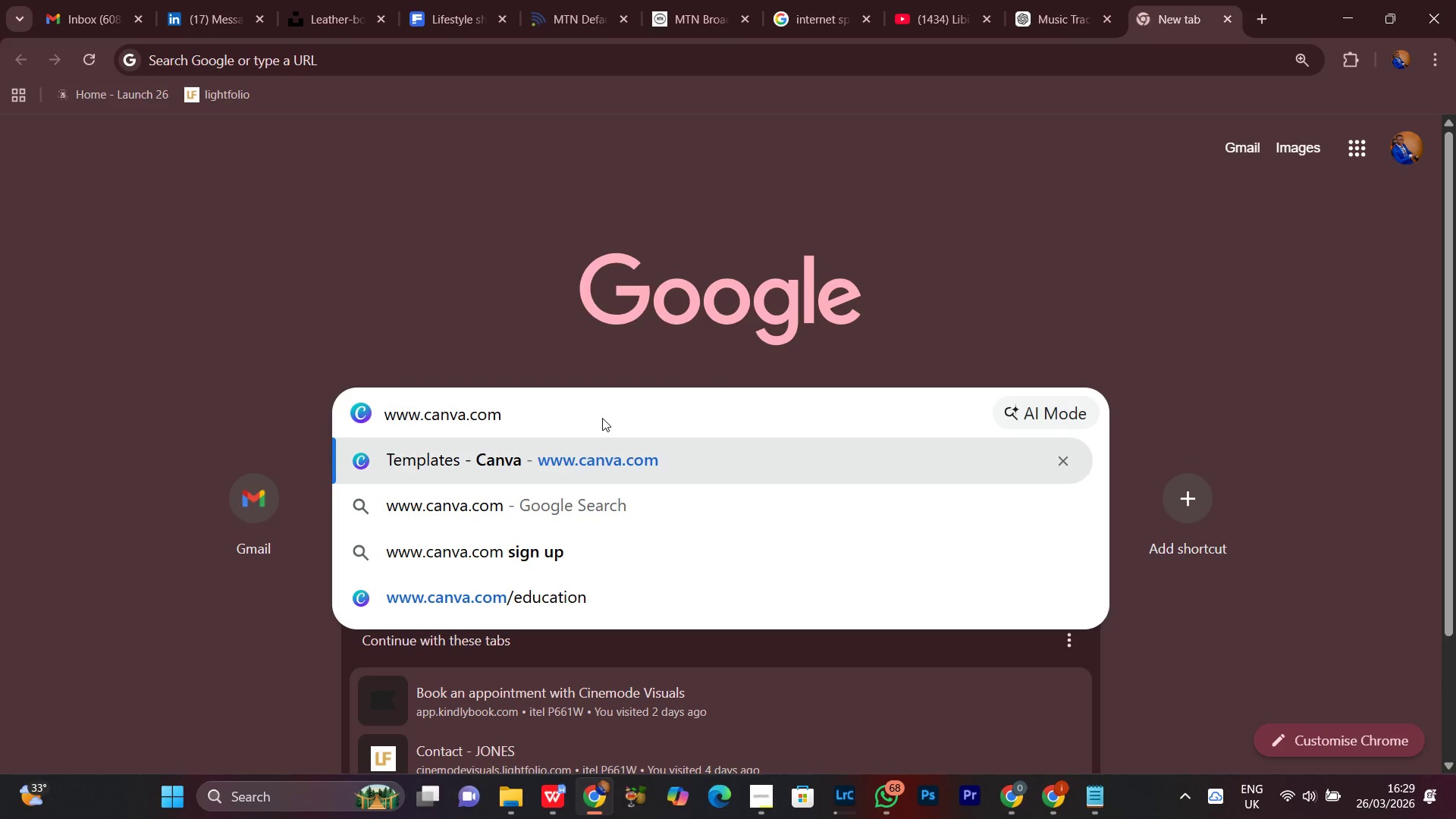 
key(Enter)
 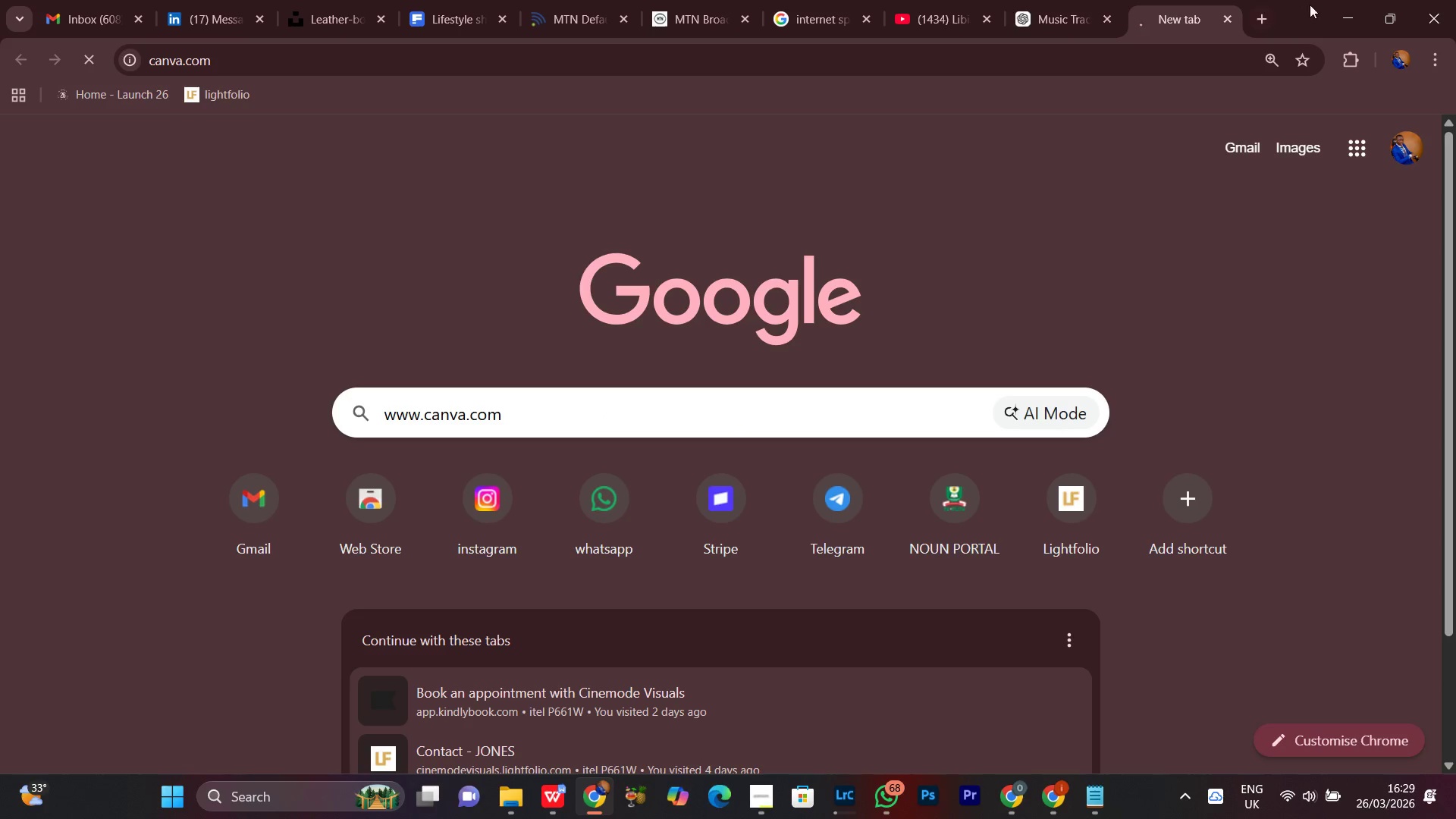 
left_click([1334, 13])
 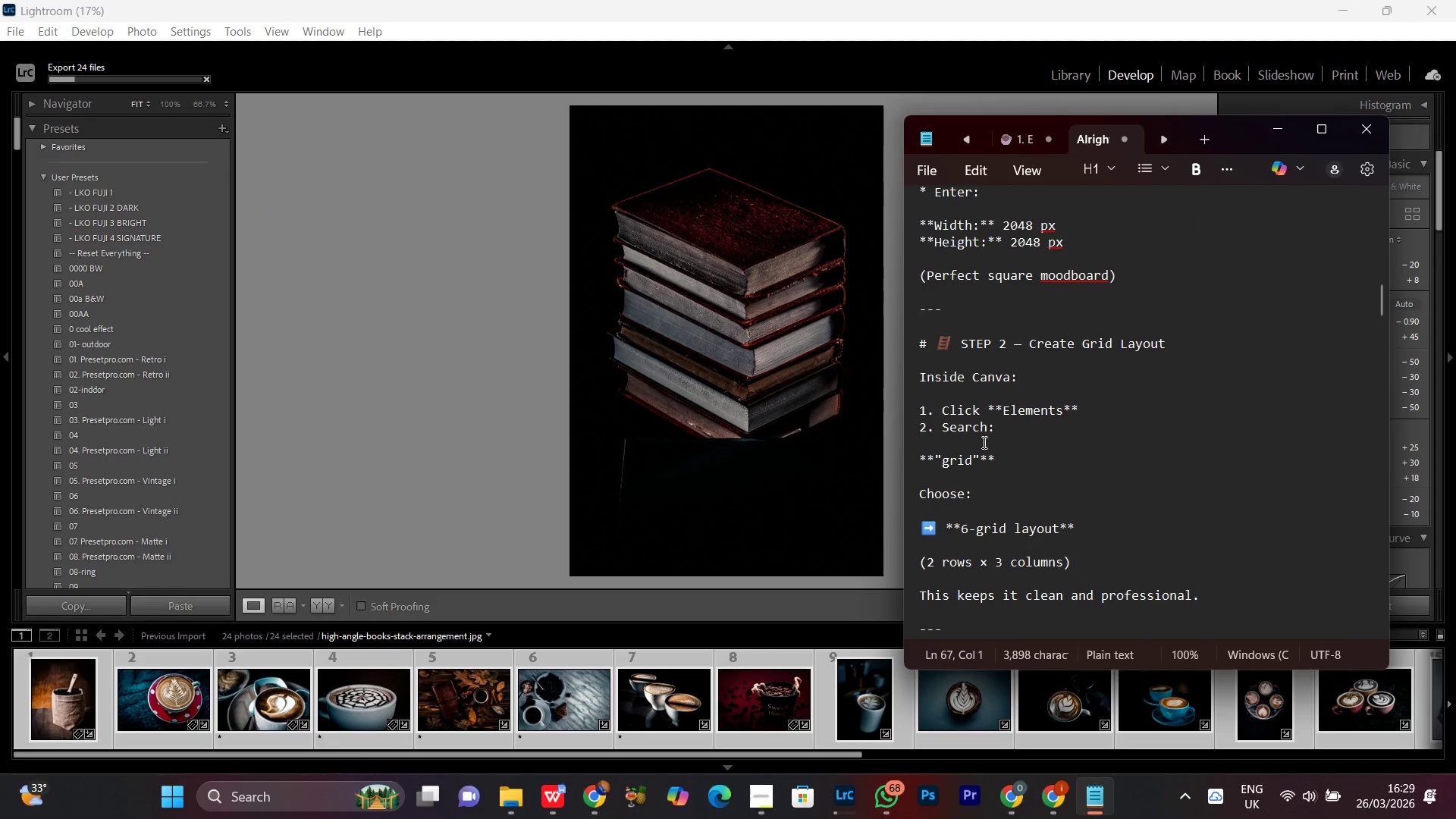 
wait(5.28)
 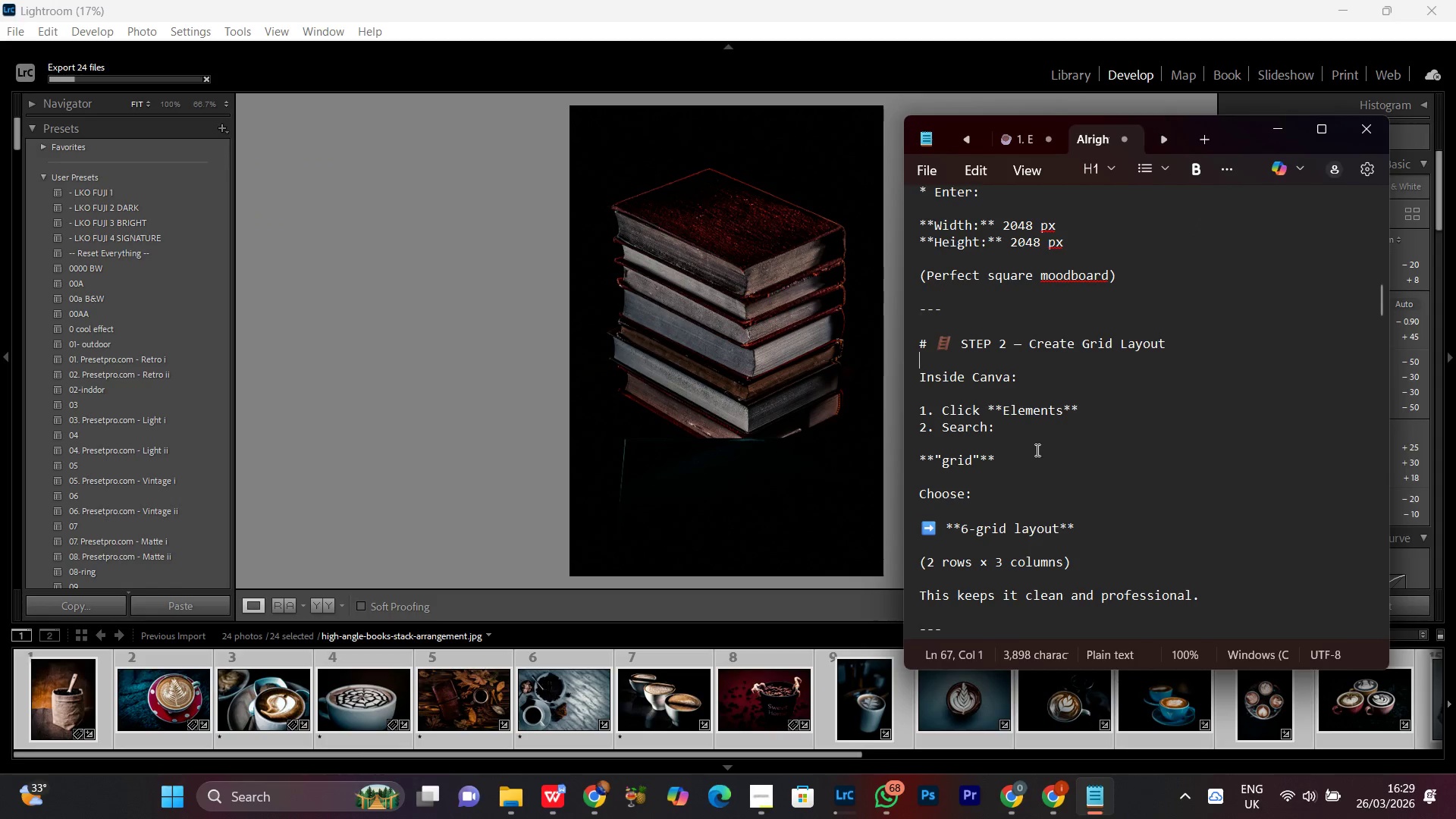 
scroll: coordinate [1109, 469], scroll_direction: down, amount: 6.0
 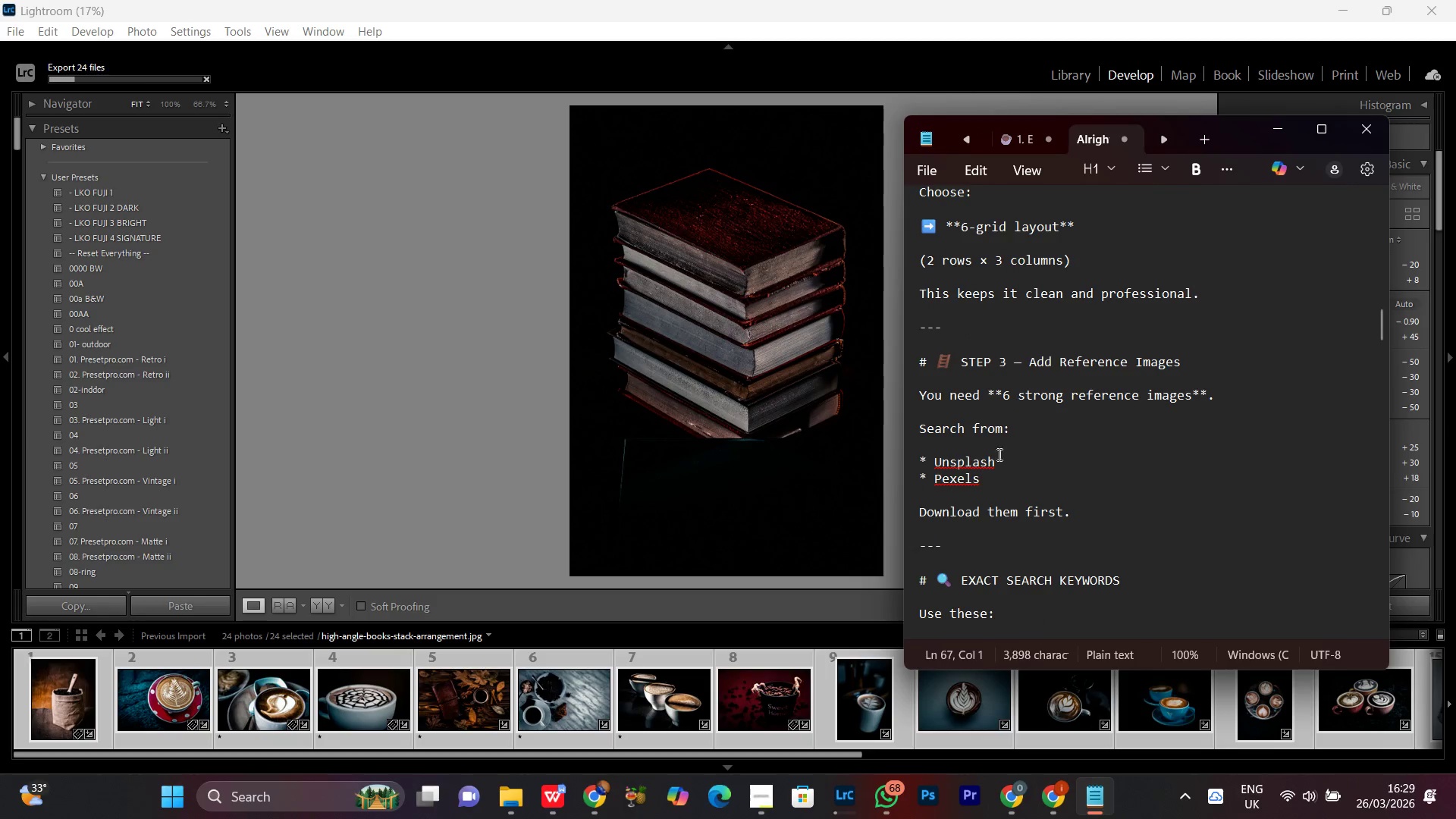 
scroll: coordinate [1038, 435], scroll_direction: down, amount: 7.0
 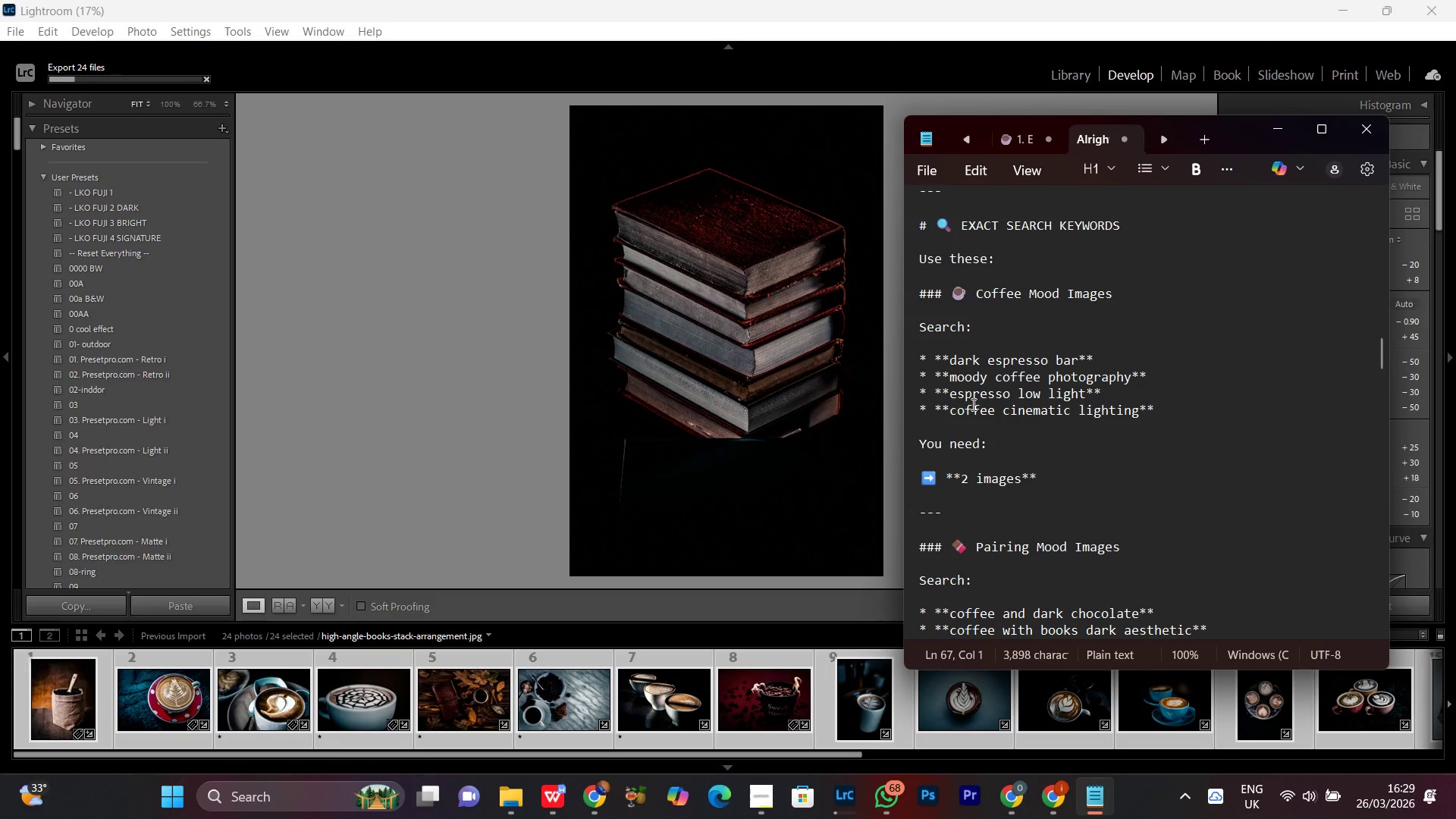 
scroll: coordinate [999, 478], scroll_direction: down, amount: 8.0
 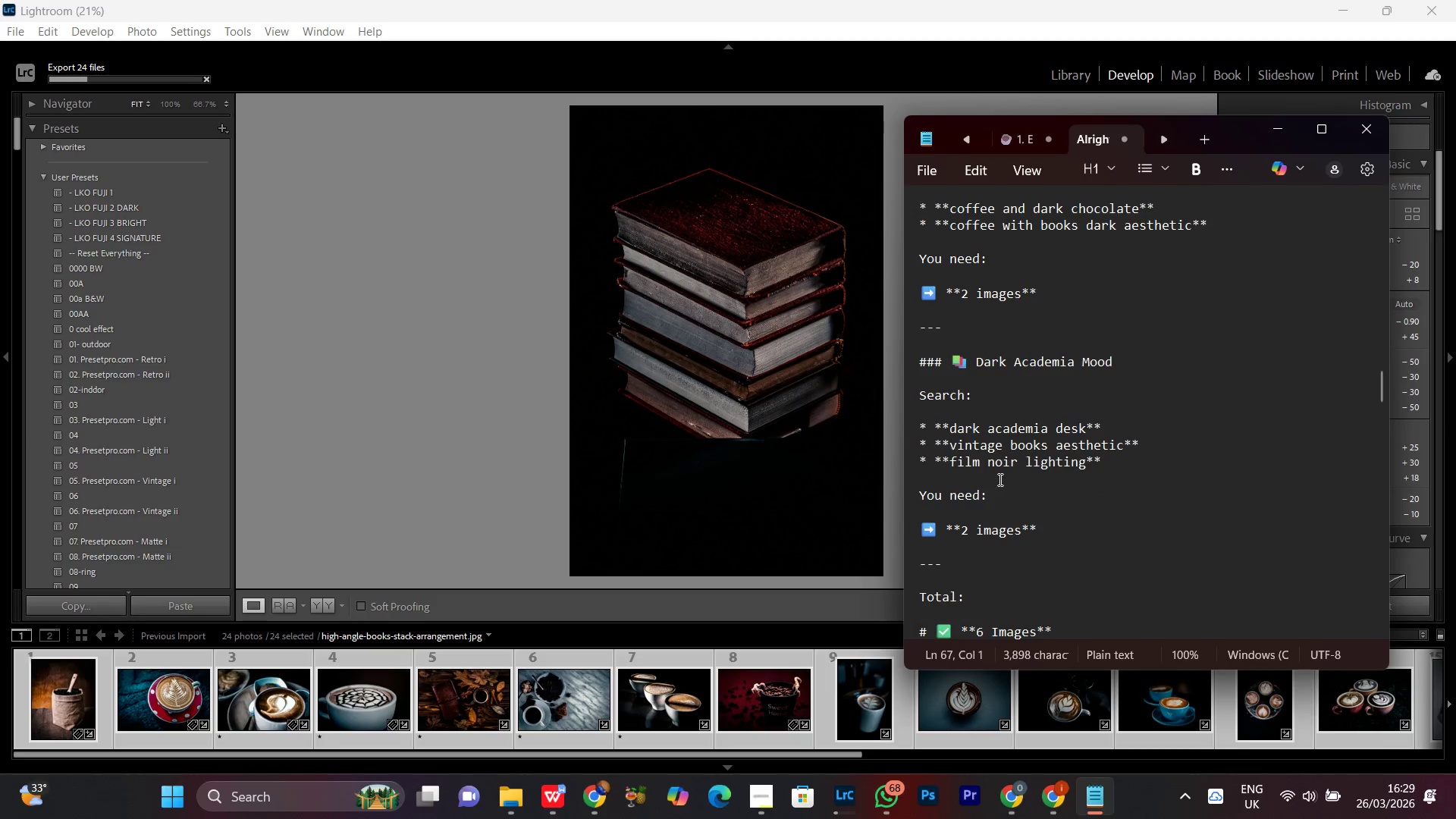 
scroll: coordinate [1159, 363], scroll_direction: down, amount: 6.0
 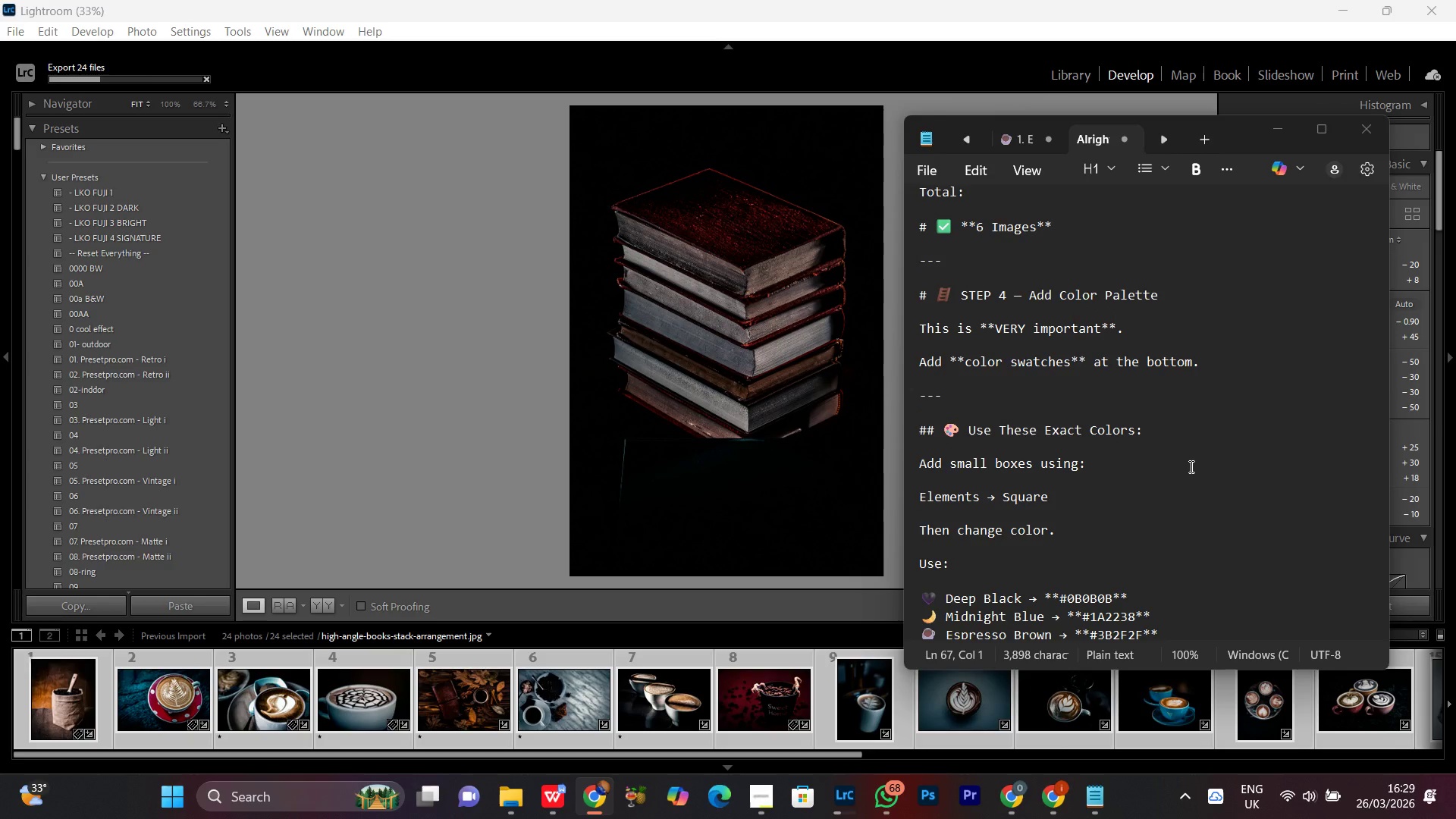 
wait(10.75)
 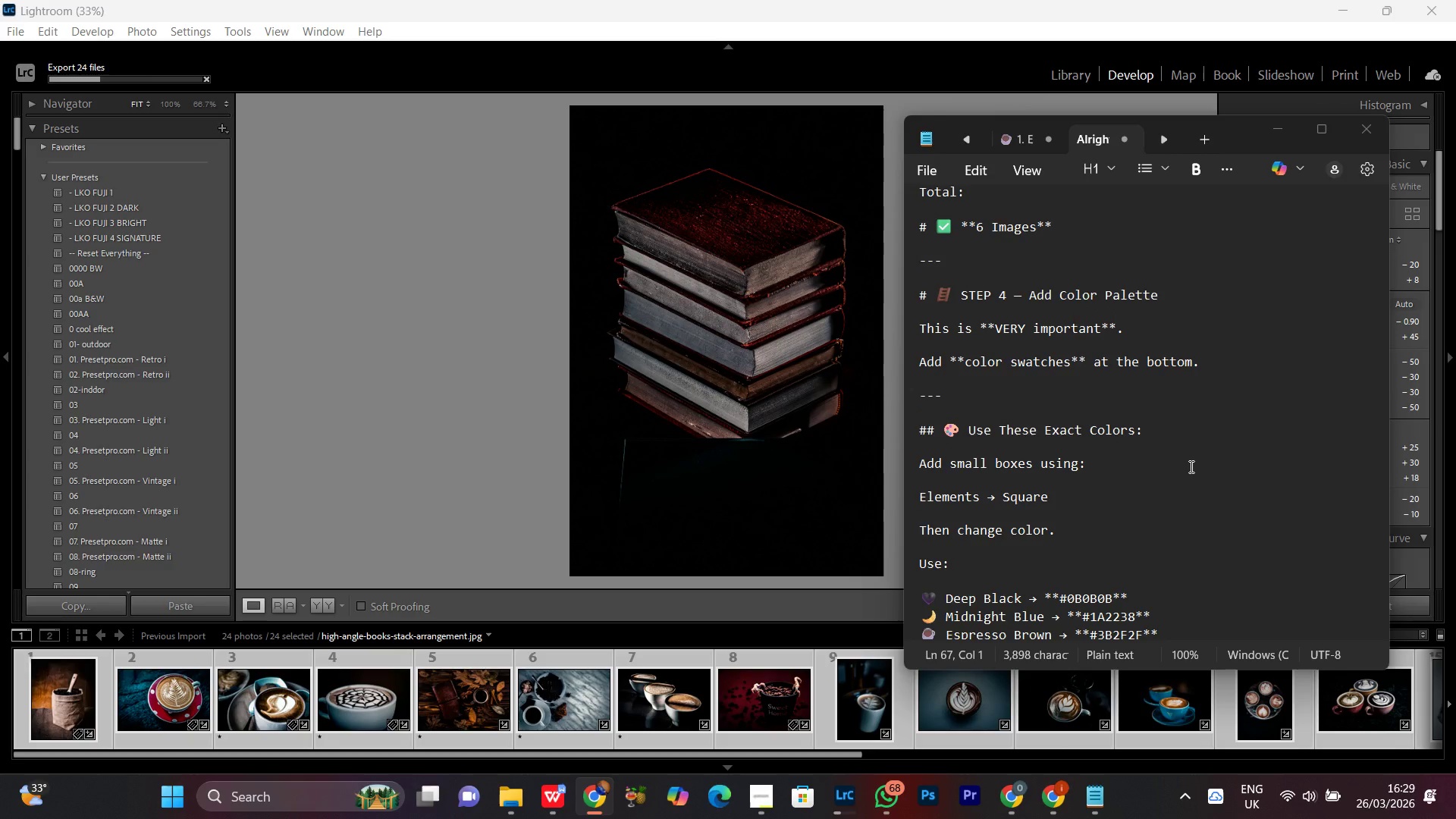 
scroll: coordinate [1153, 449], scroll_direction: down, amount: 12.0
 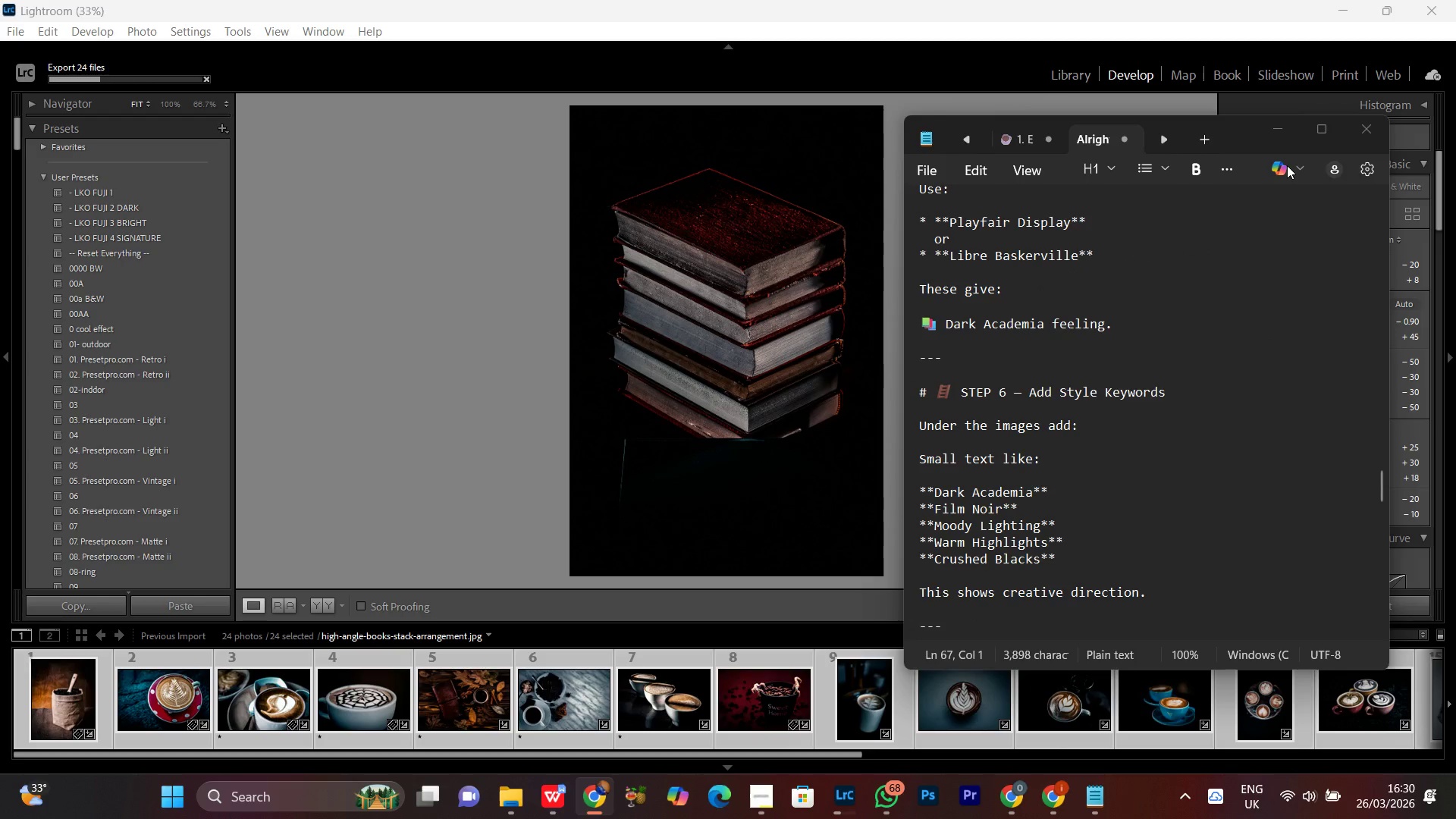 
left_click([1282, 132])
 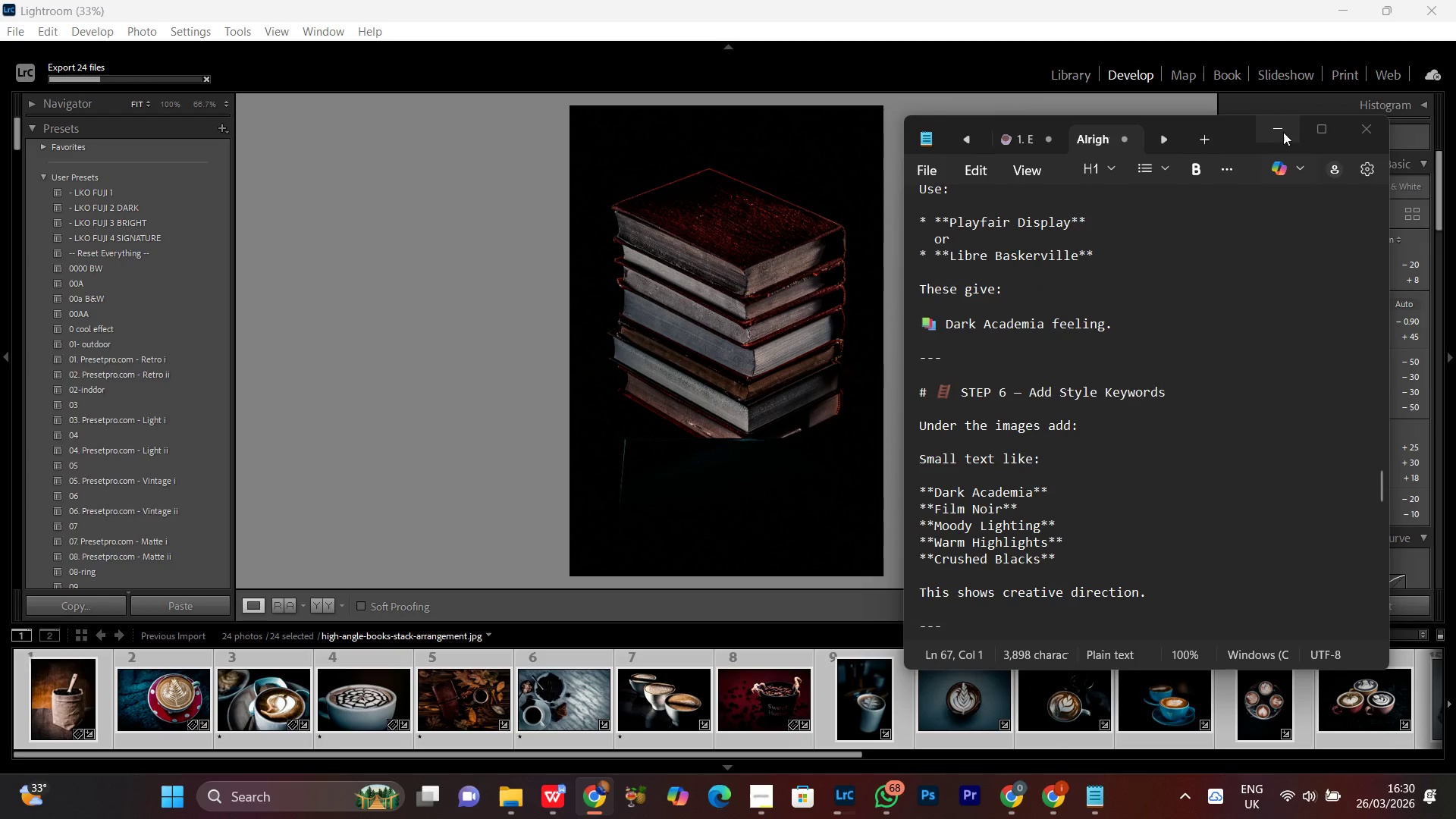 
left_click([1341, 6])
 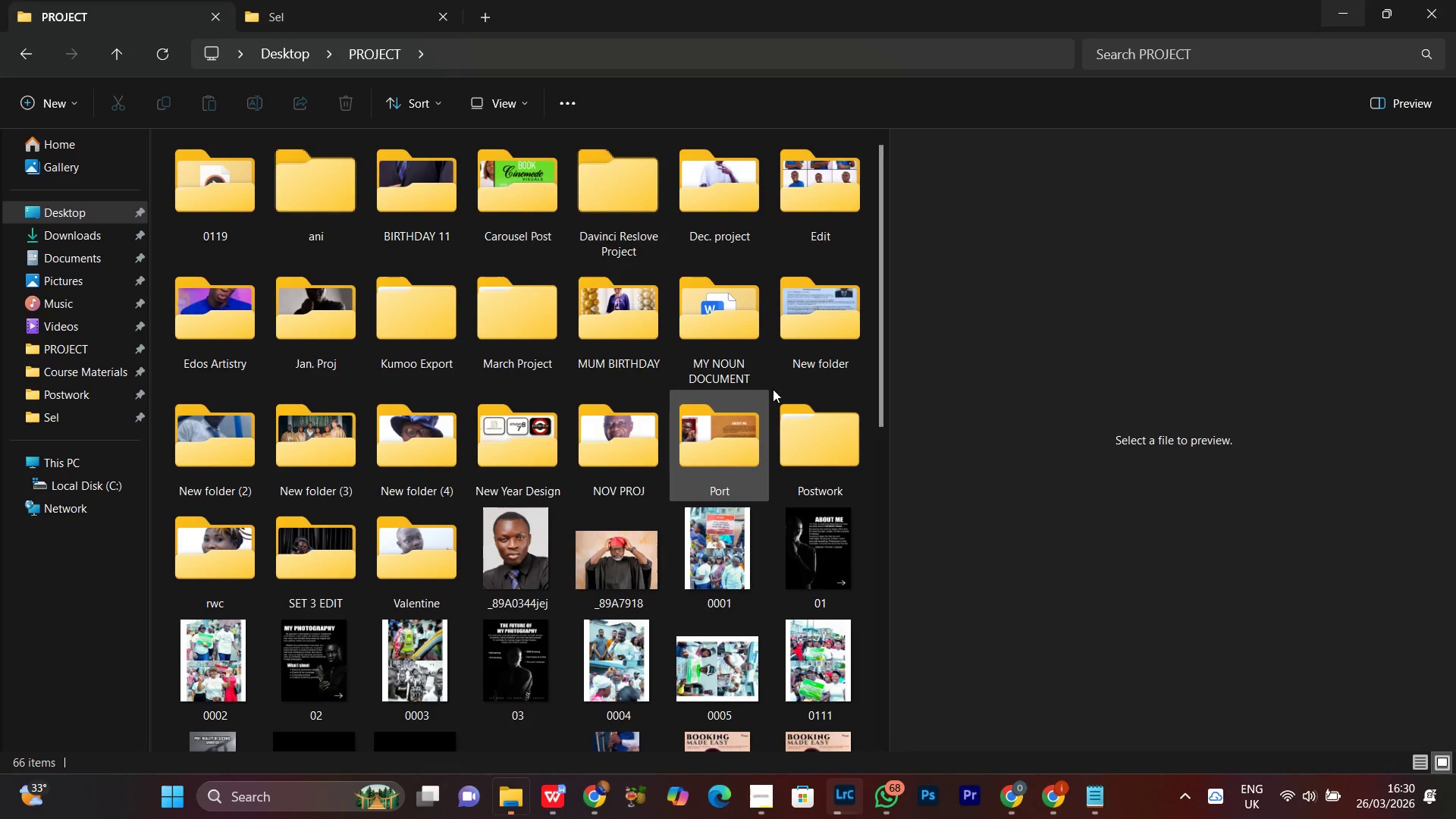 
scroll: coordinate [767, 531], scroll_direction: down, amount: 3.0
 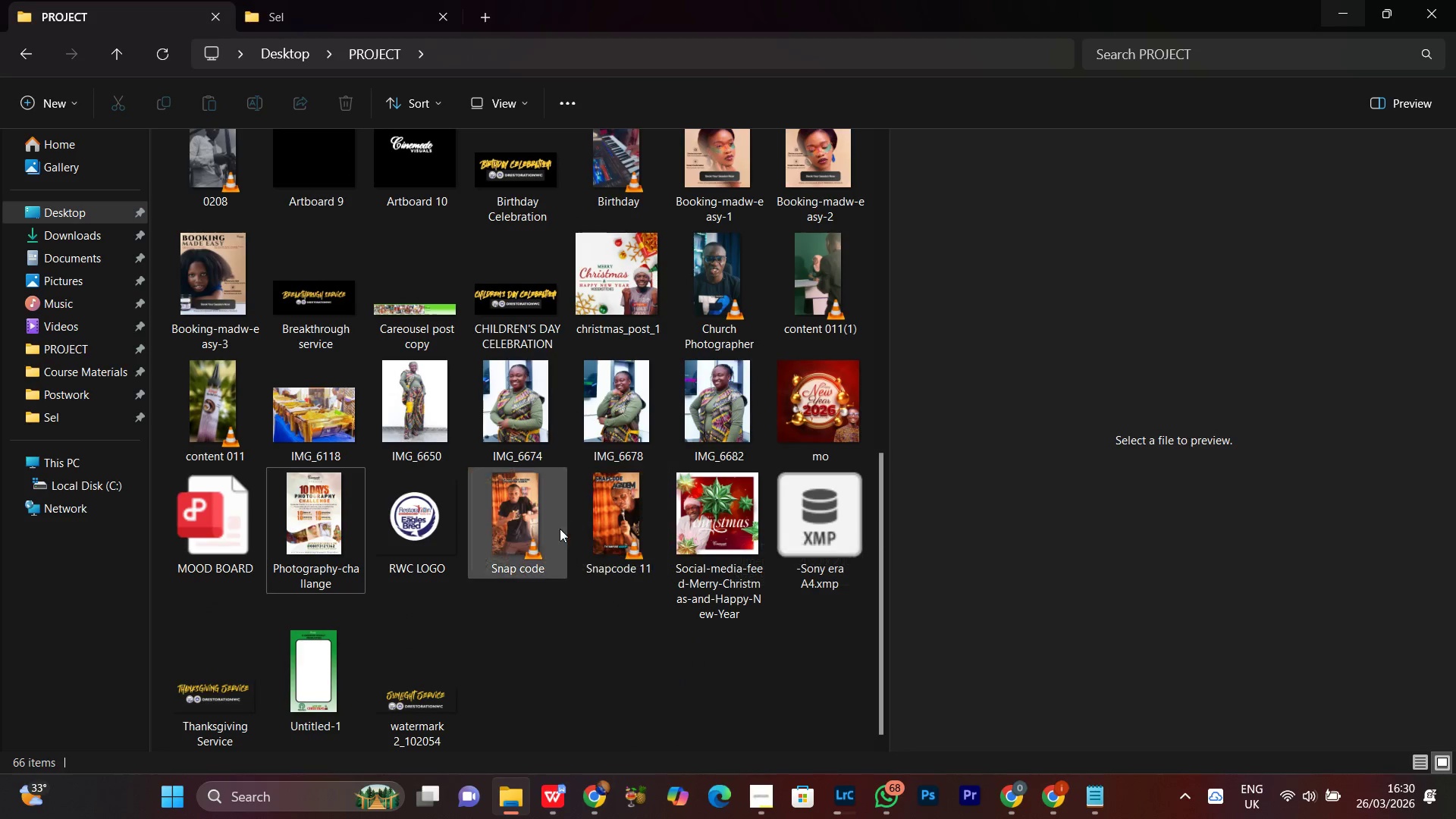 
left_click([573, 663])
 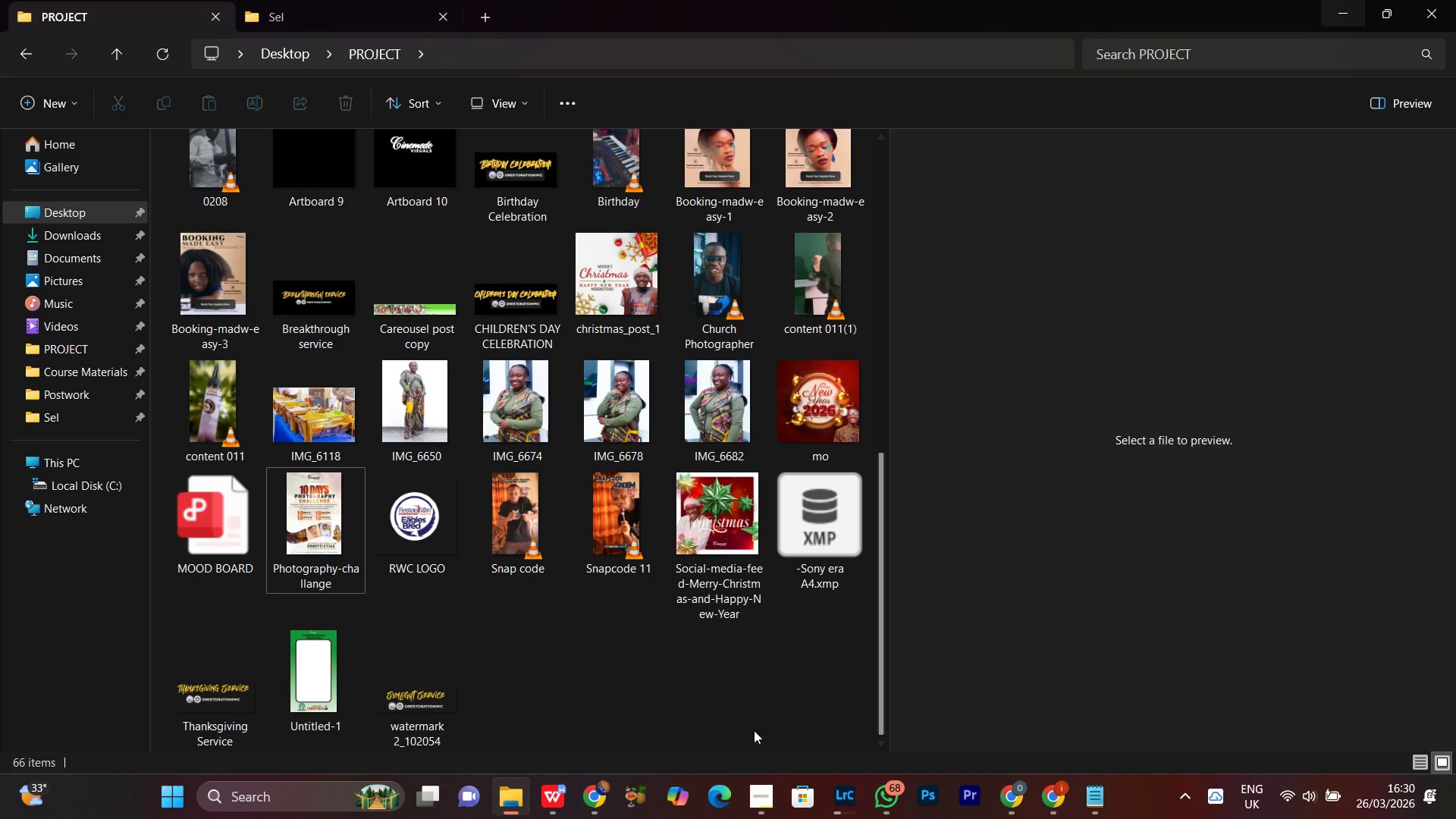 
left_click([658, 671])
 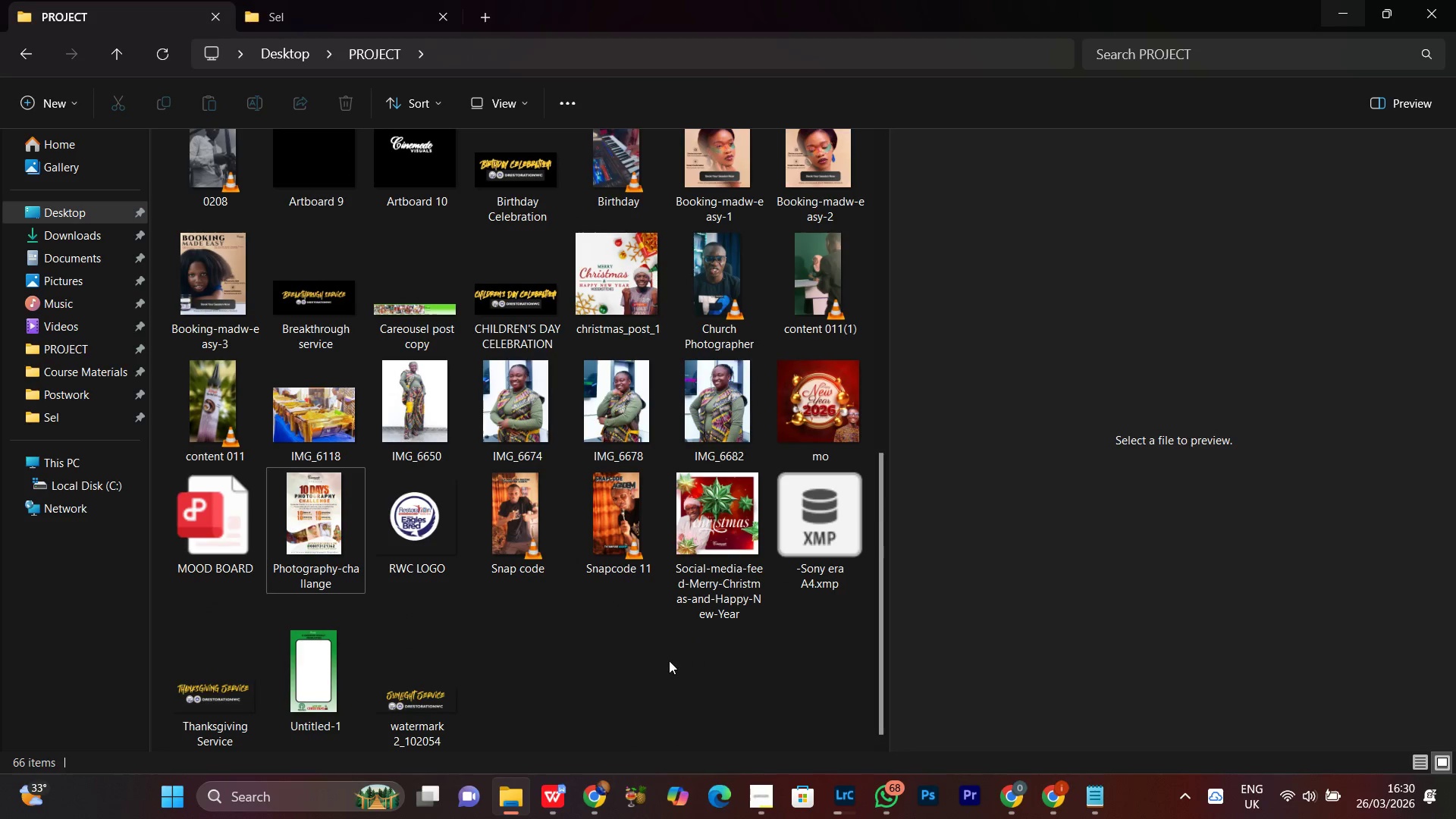 
scroll: coordinate [680, 632], scroll_direction: up, amount: 11.0
 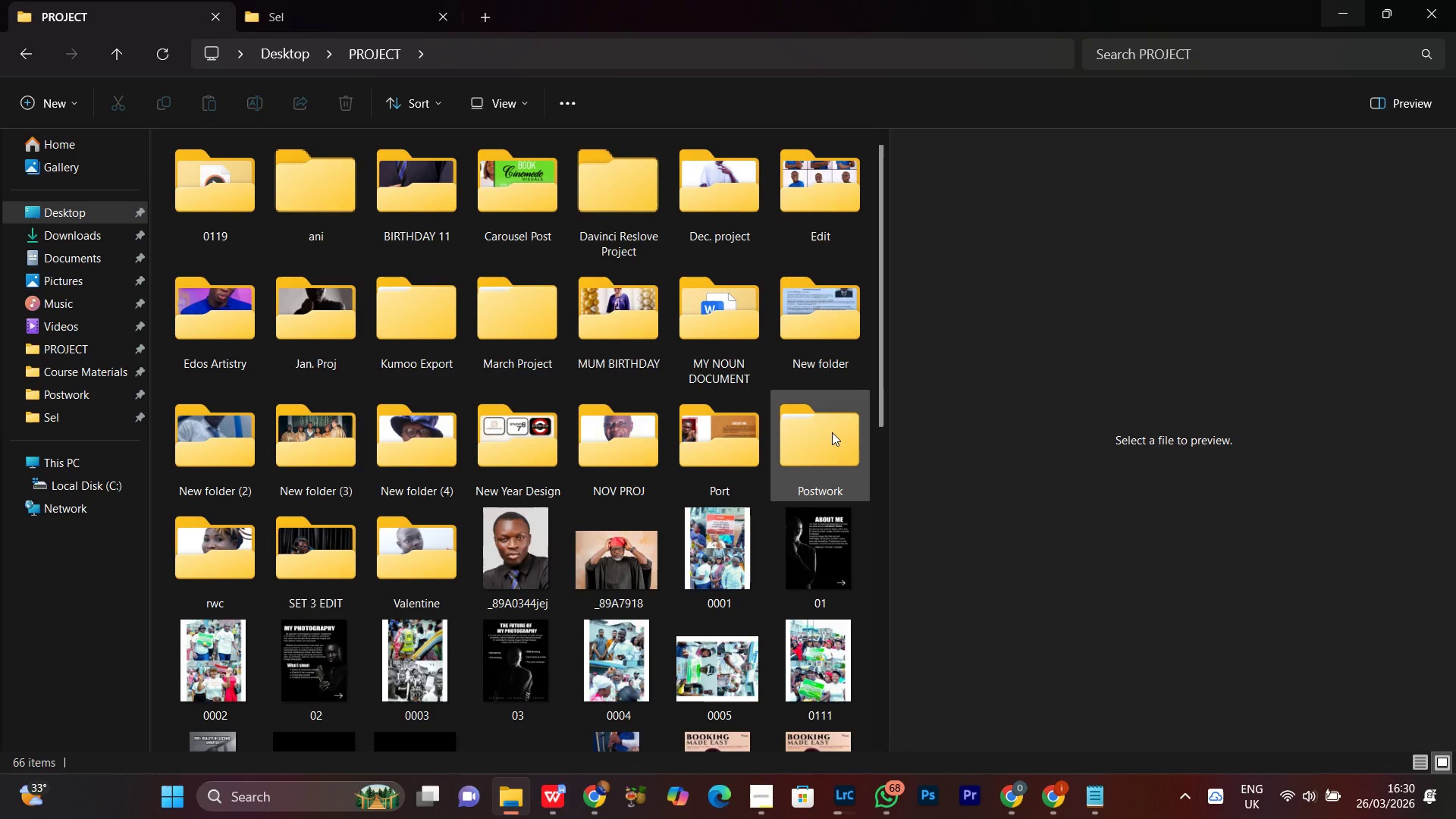 
scroll: coordinate [832, 432], scroll_direction: down, amount: 3.0
 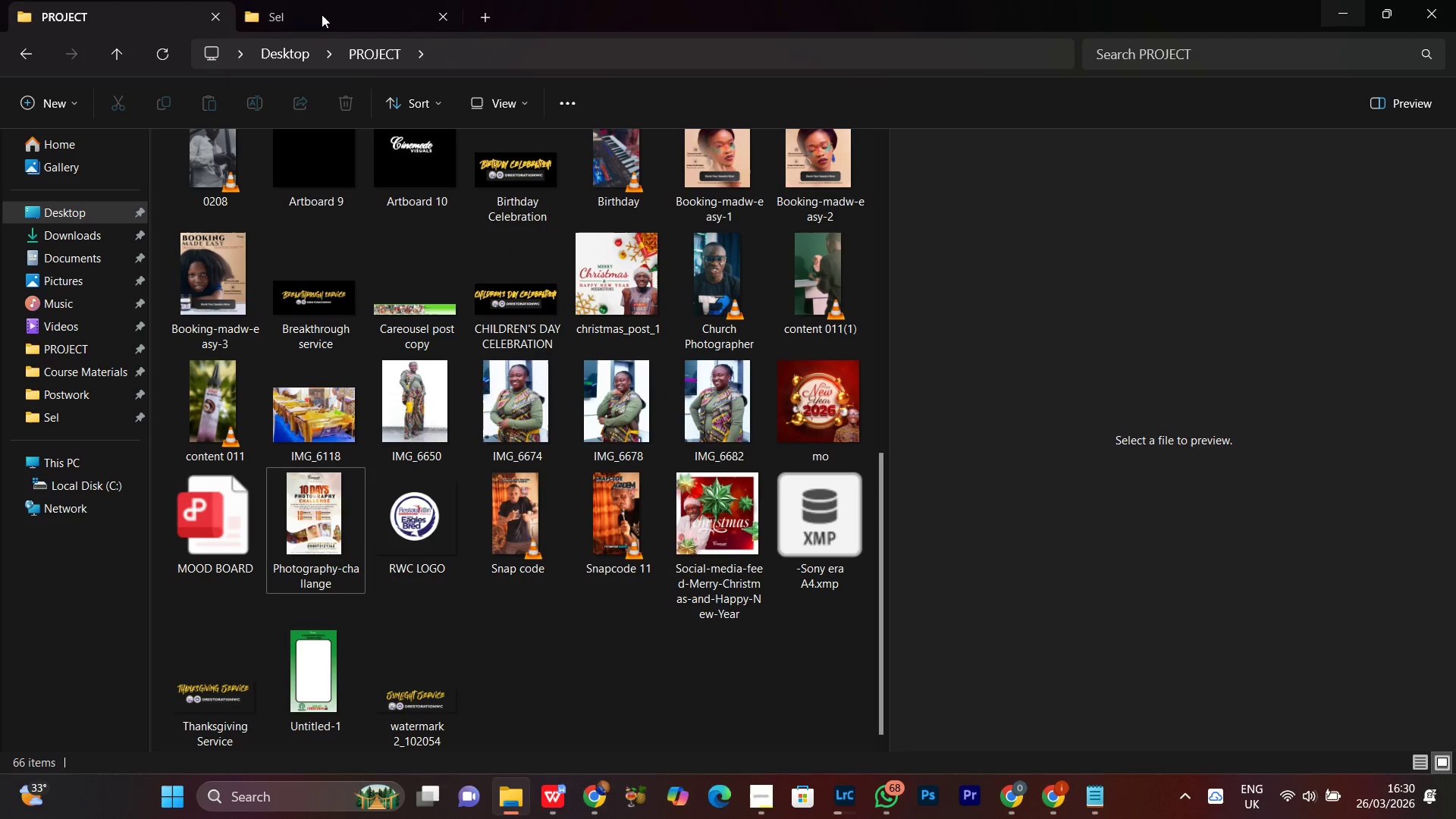 
left_click([325, 12])
 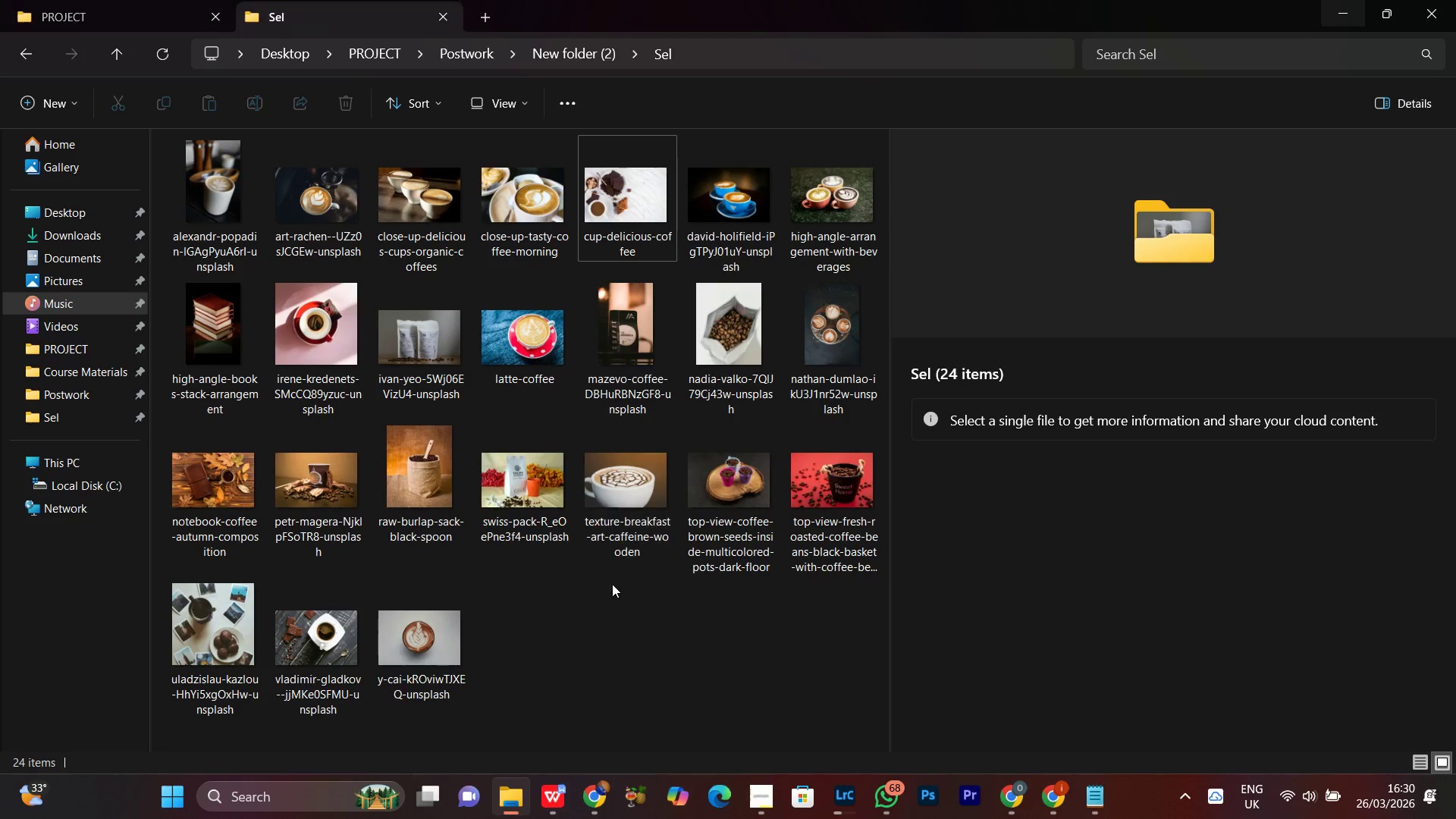 
left_click([610, 624])
 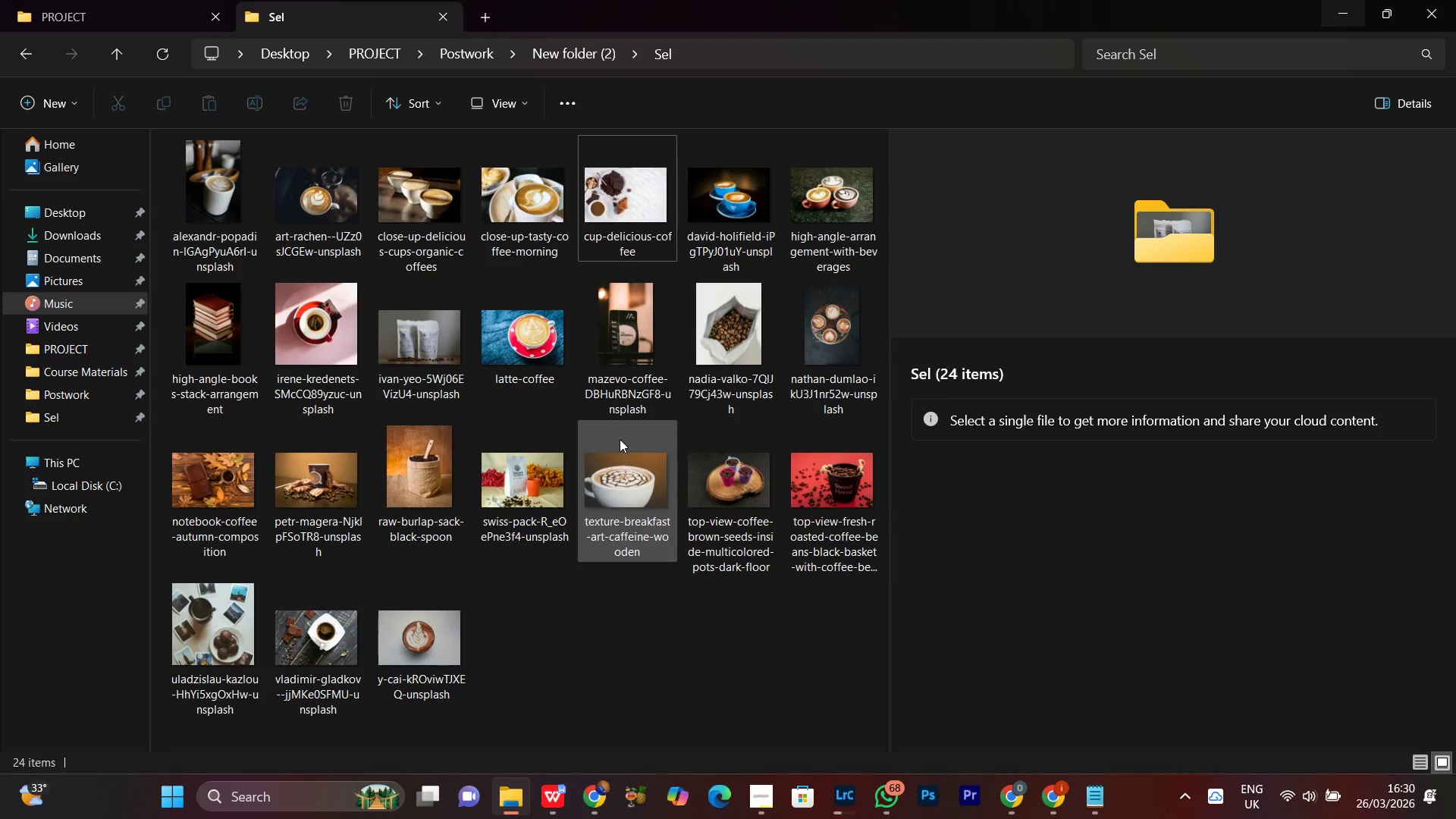 
scroll: coordinate [613, 404], scroll_direction: up, amount: 3.0
 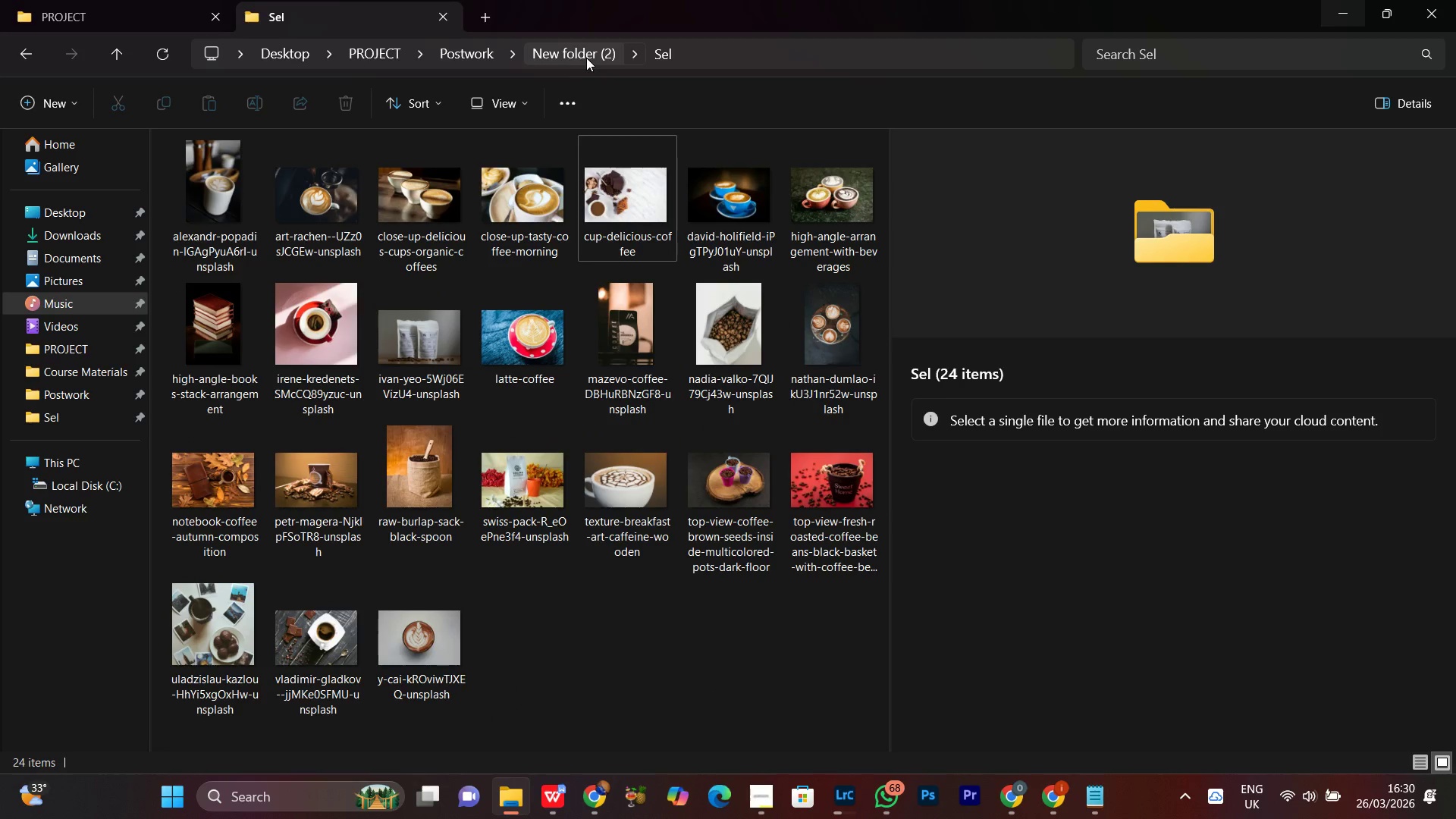 
left_click([588, 53])
 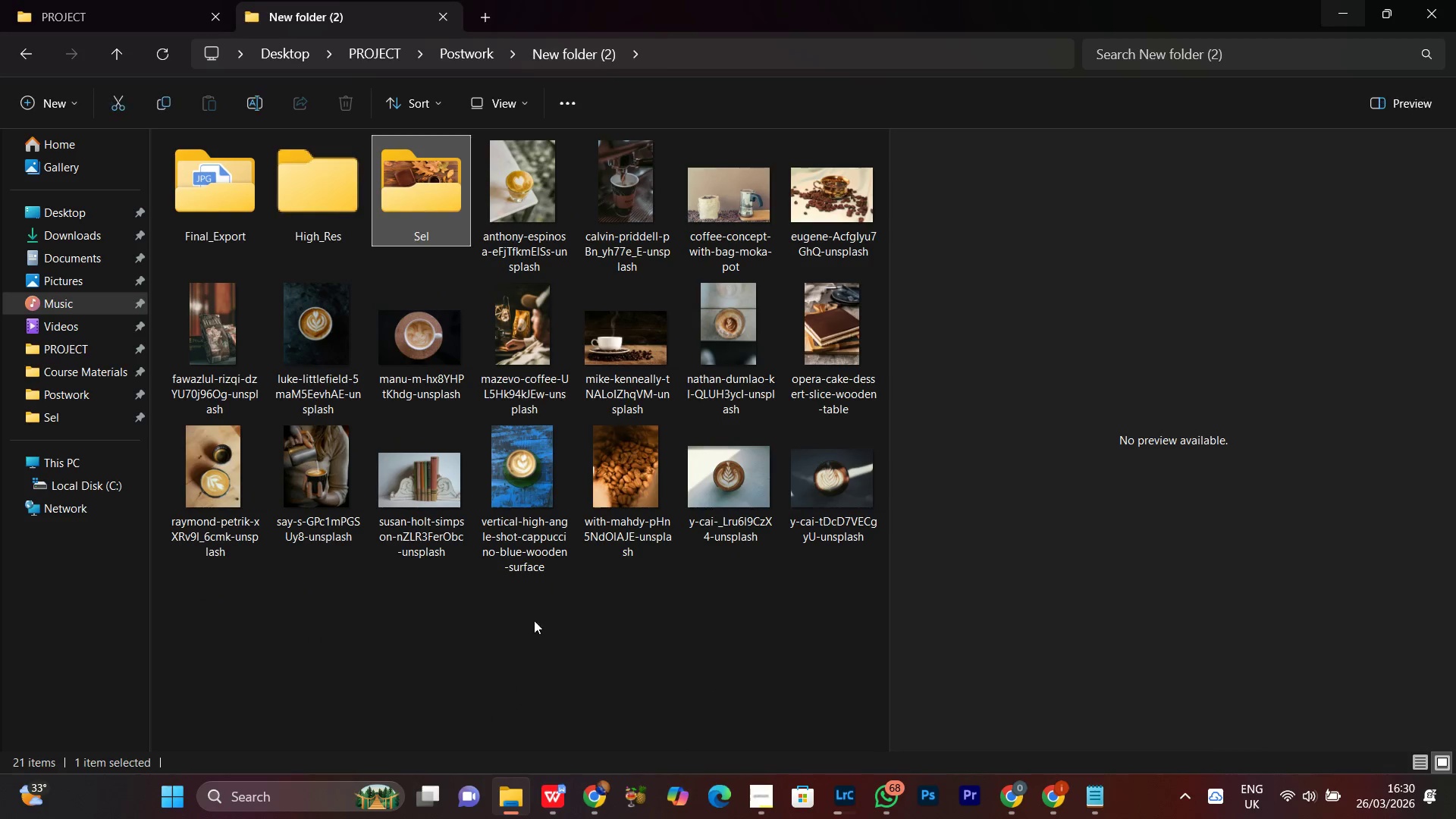 
left_click([472, 641])
 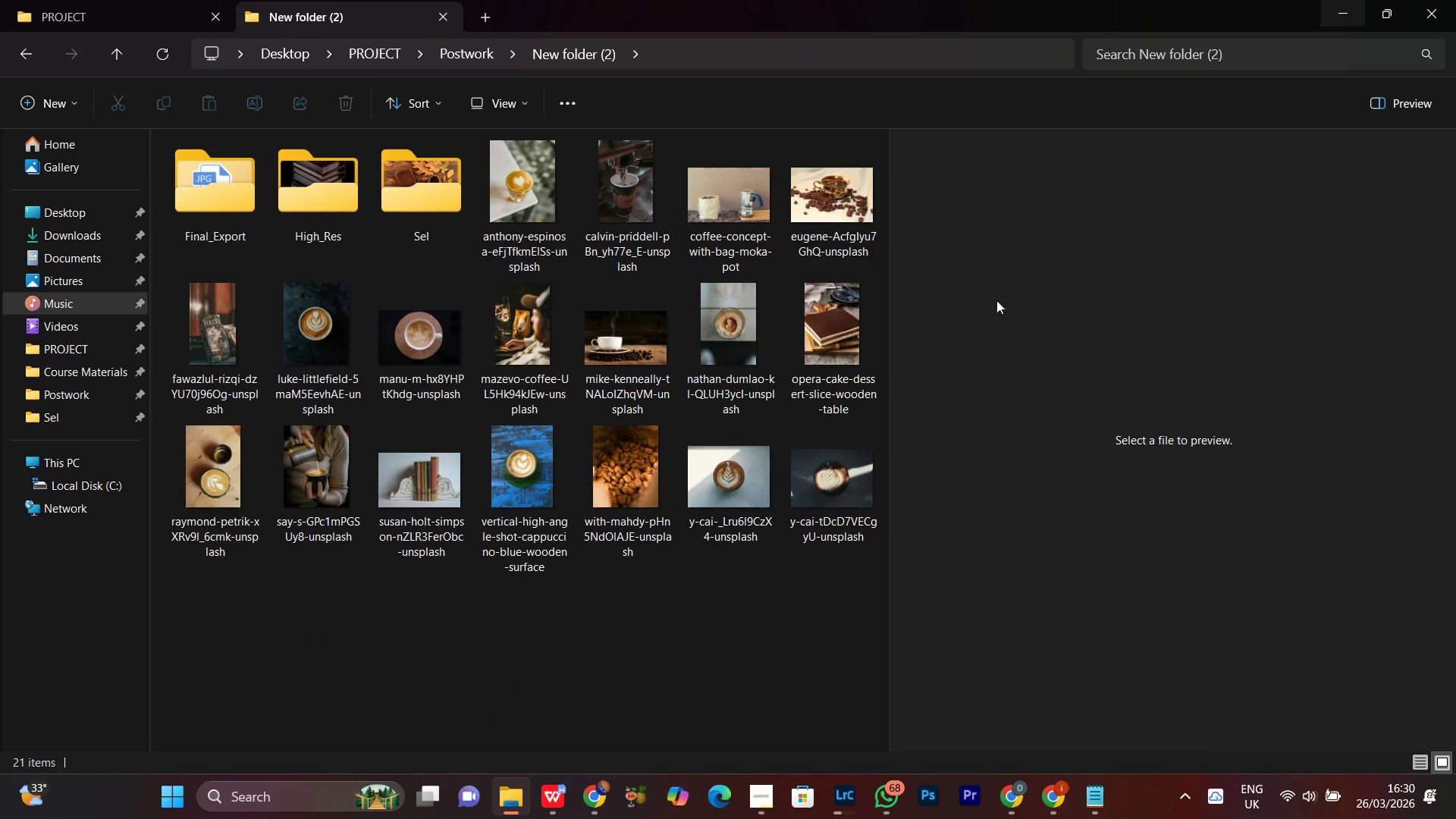 
left_click([1332, 8])
 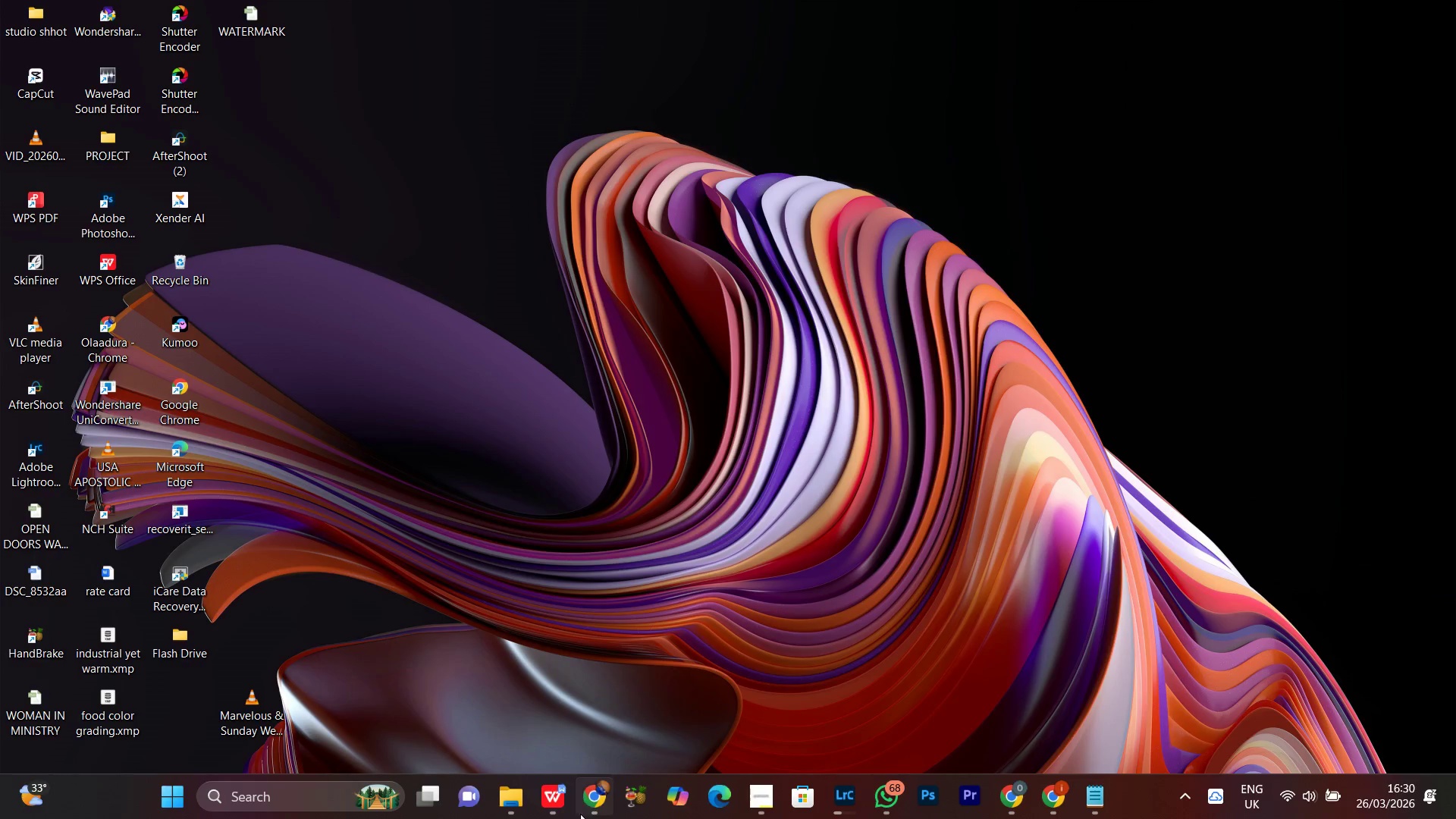 
left_click([588, 812])
 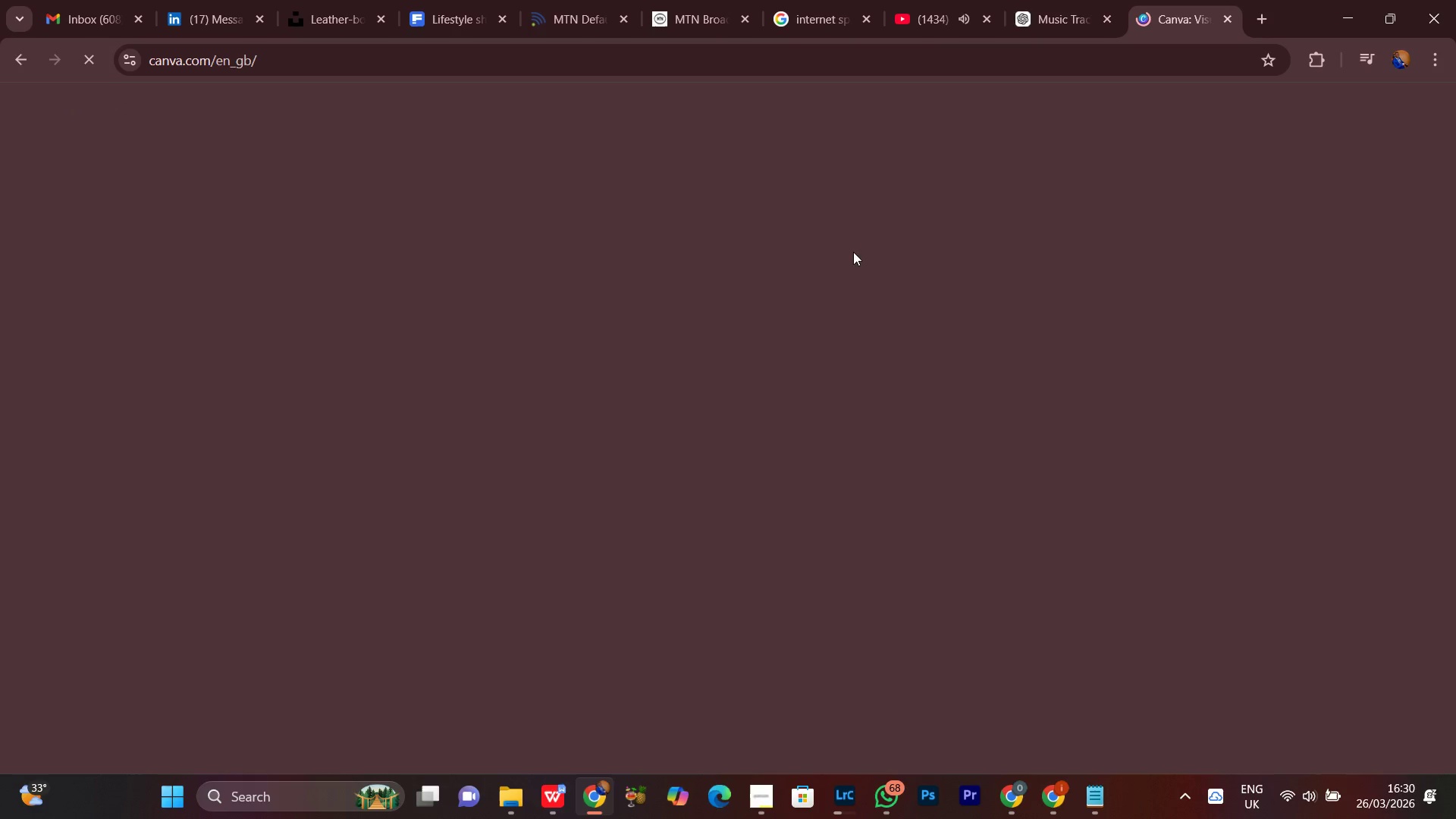 
left_click([929, 9])
 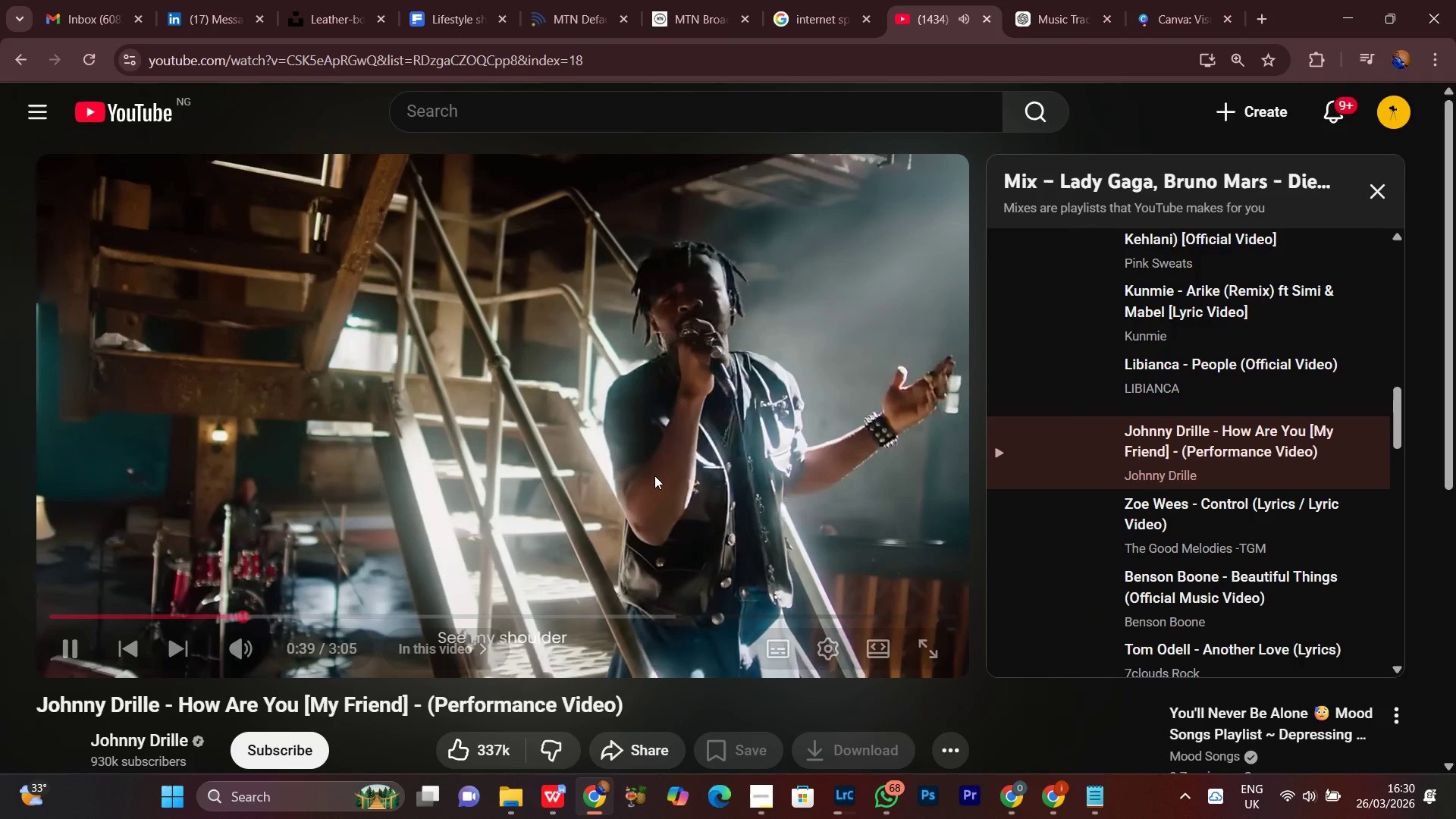 
scroll: coordinate [791, 655], scroll_direction: down, amount: 8.0
 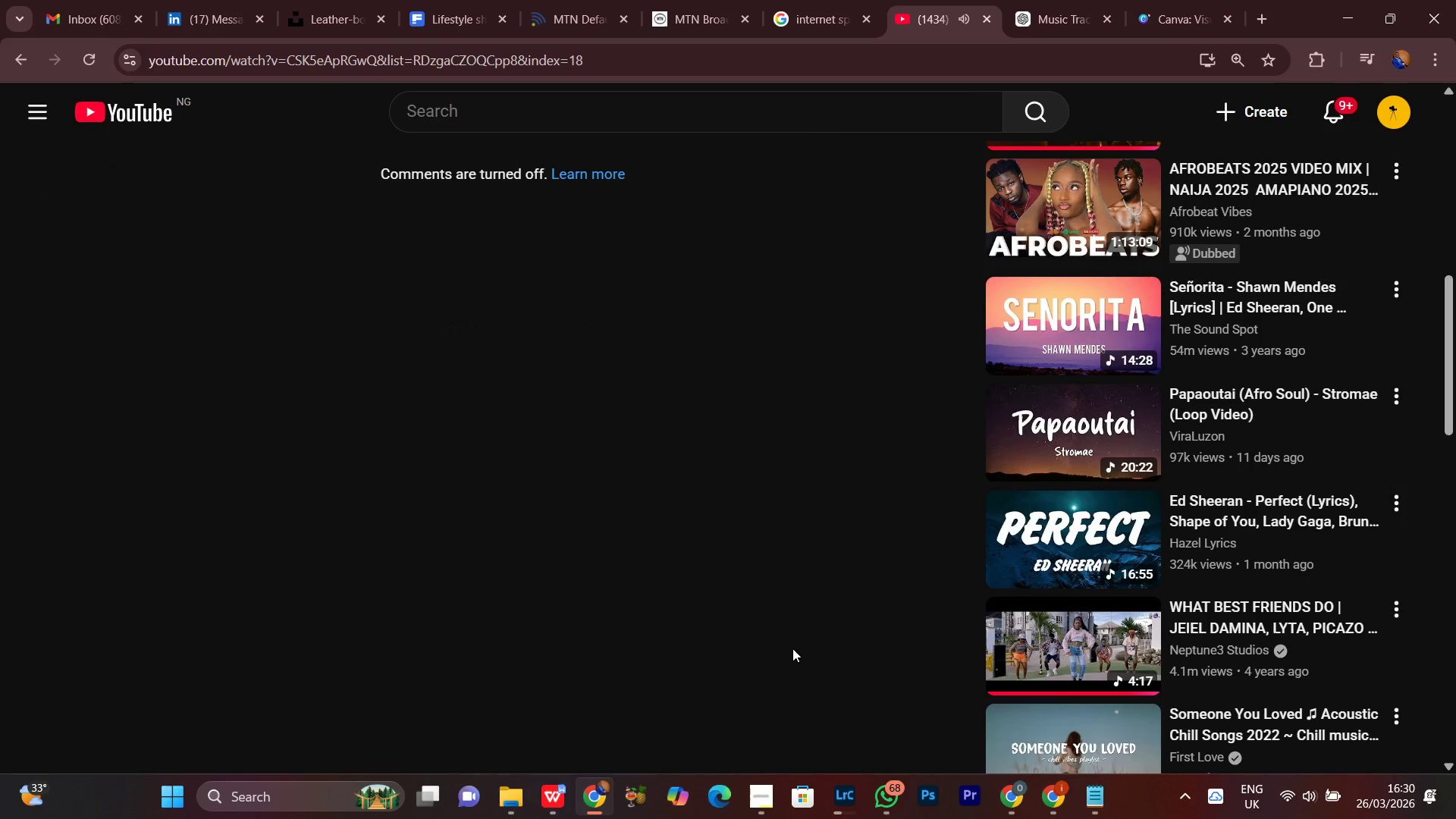 
scroll: coordinate [792, 628], scroll_direction: up, amount: 13.0
 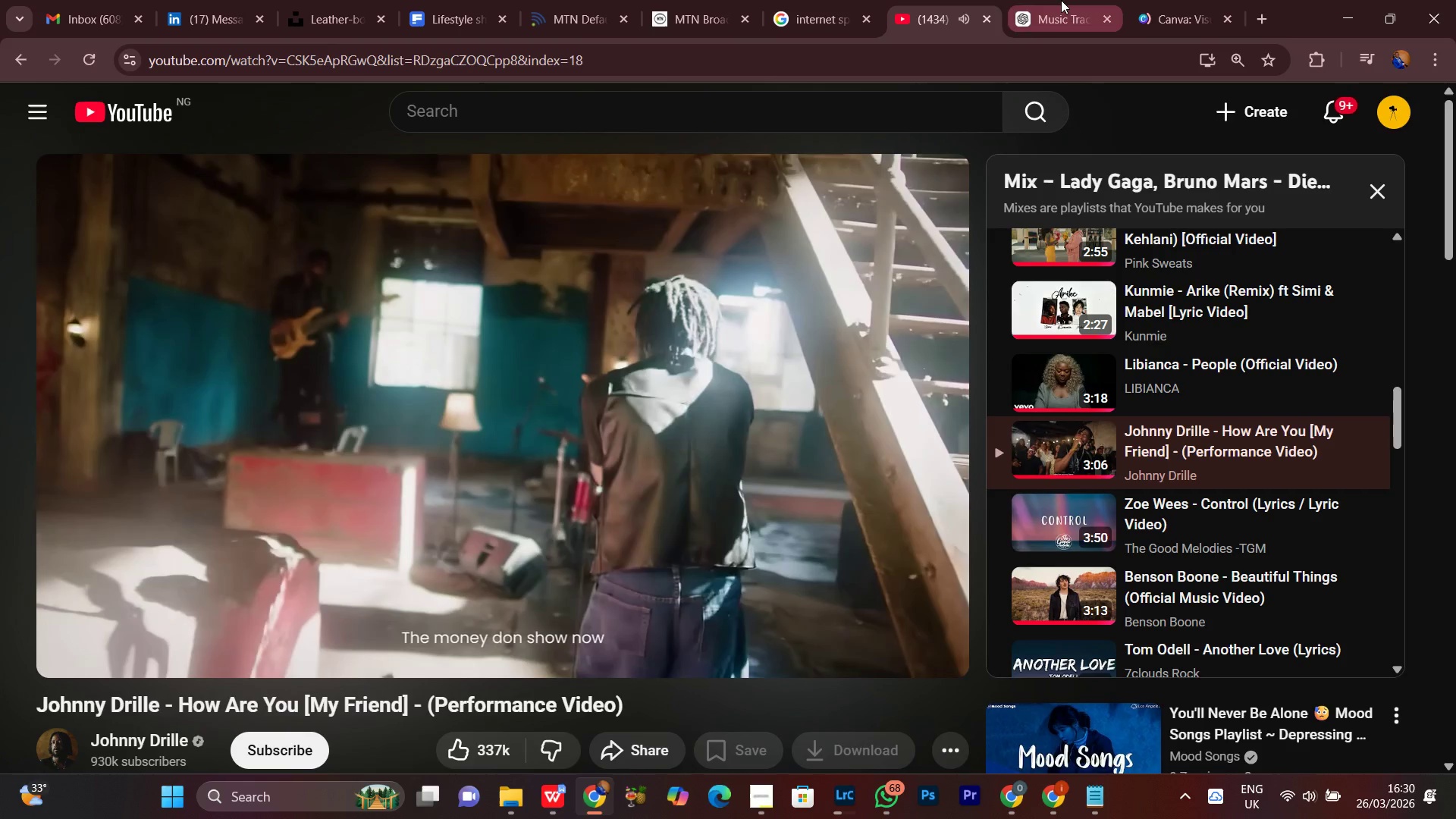 
left_click([1061, 0])
 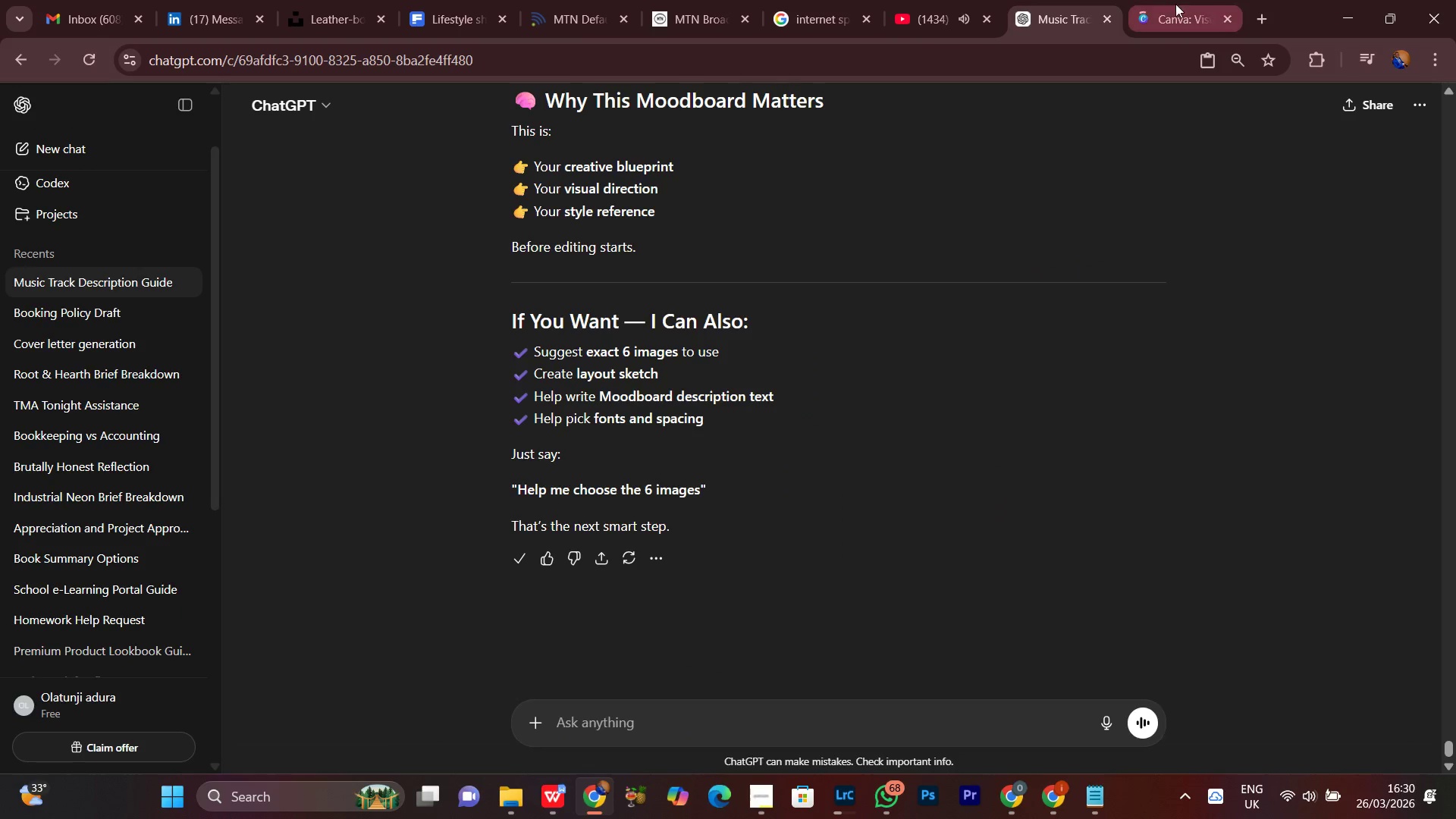 
left_click([1172, 4])
 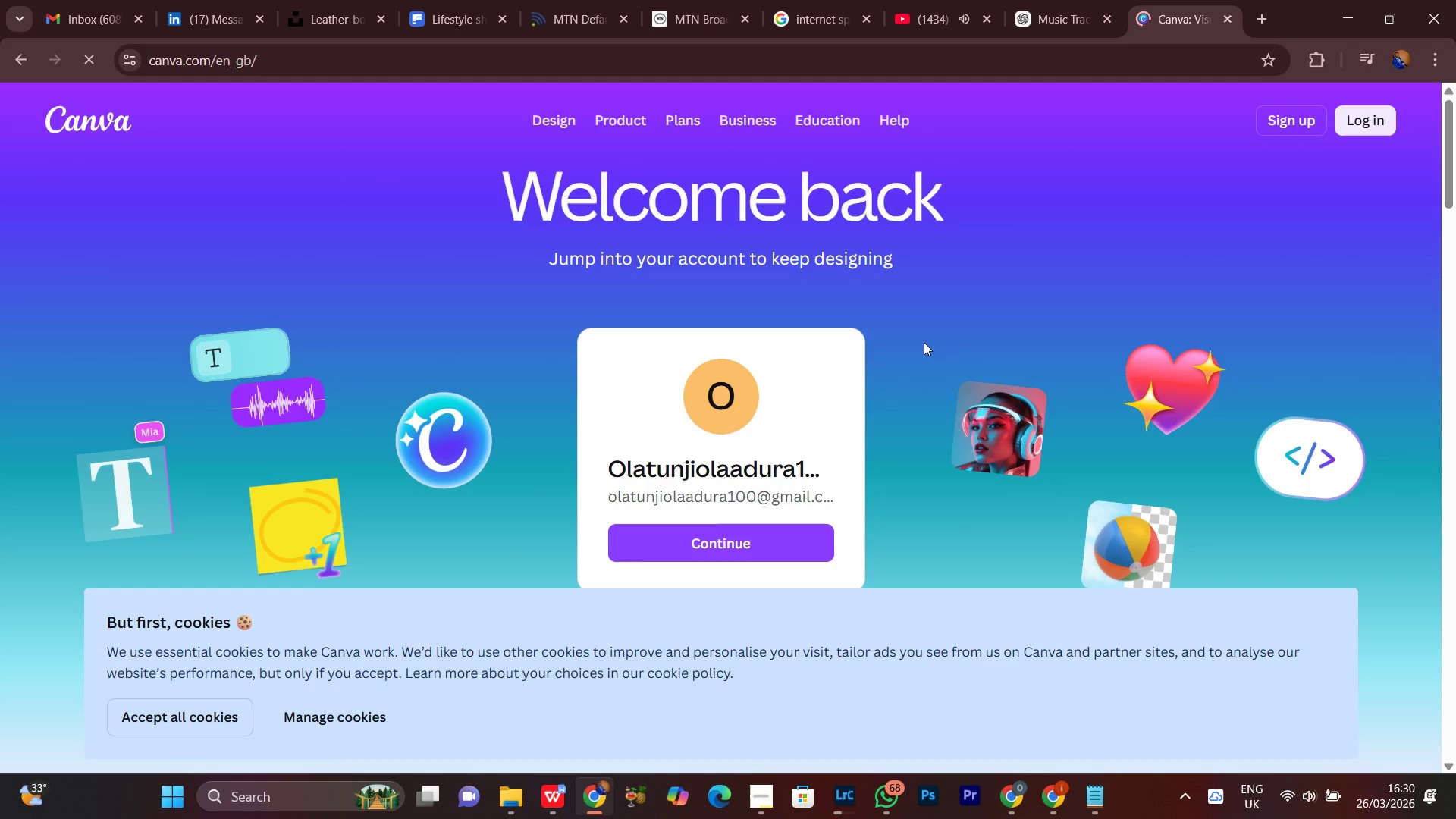 
scroll: coordinate [1050, 479], scroll_direction: down, amount: 3.0
 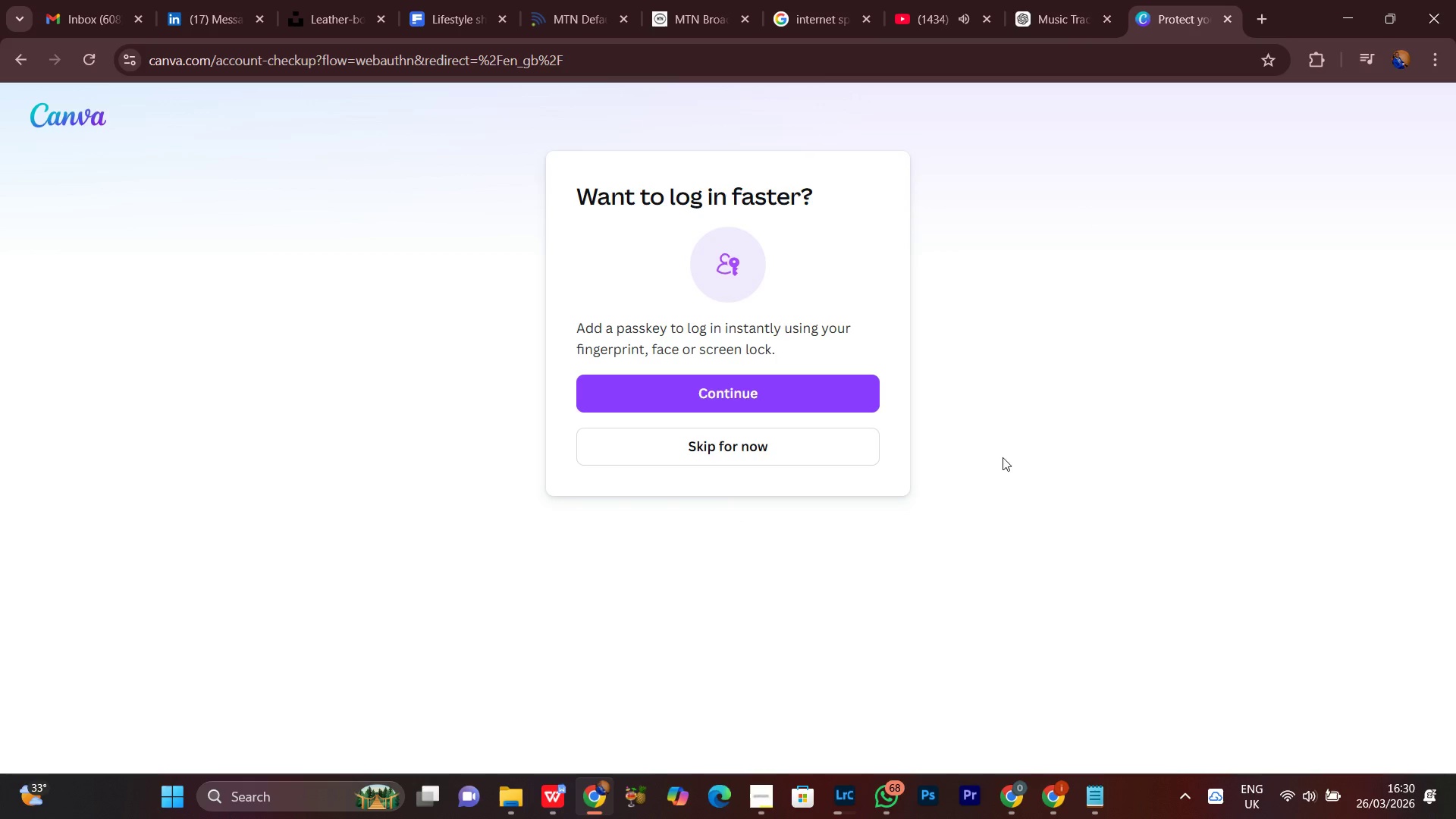 
scroll: coordinate [1000, 450], scroll_direction: up, amount: 3.0
 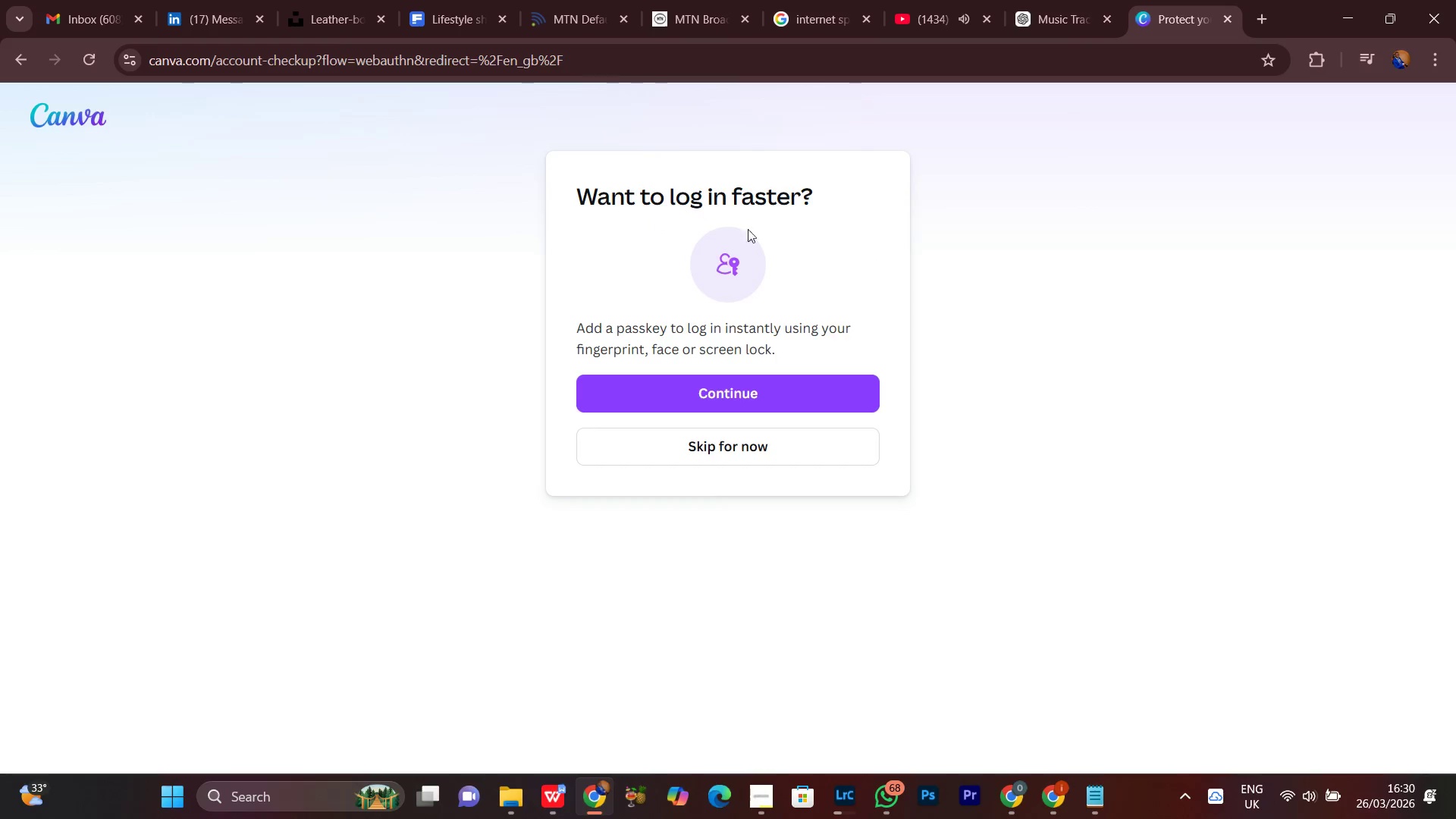 
left_click([696, 450])
 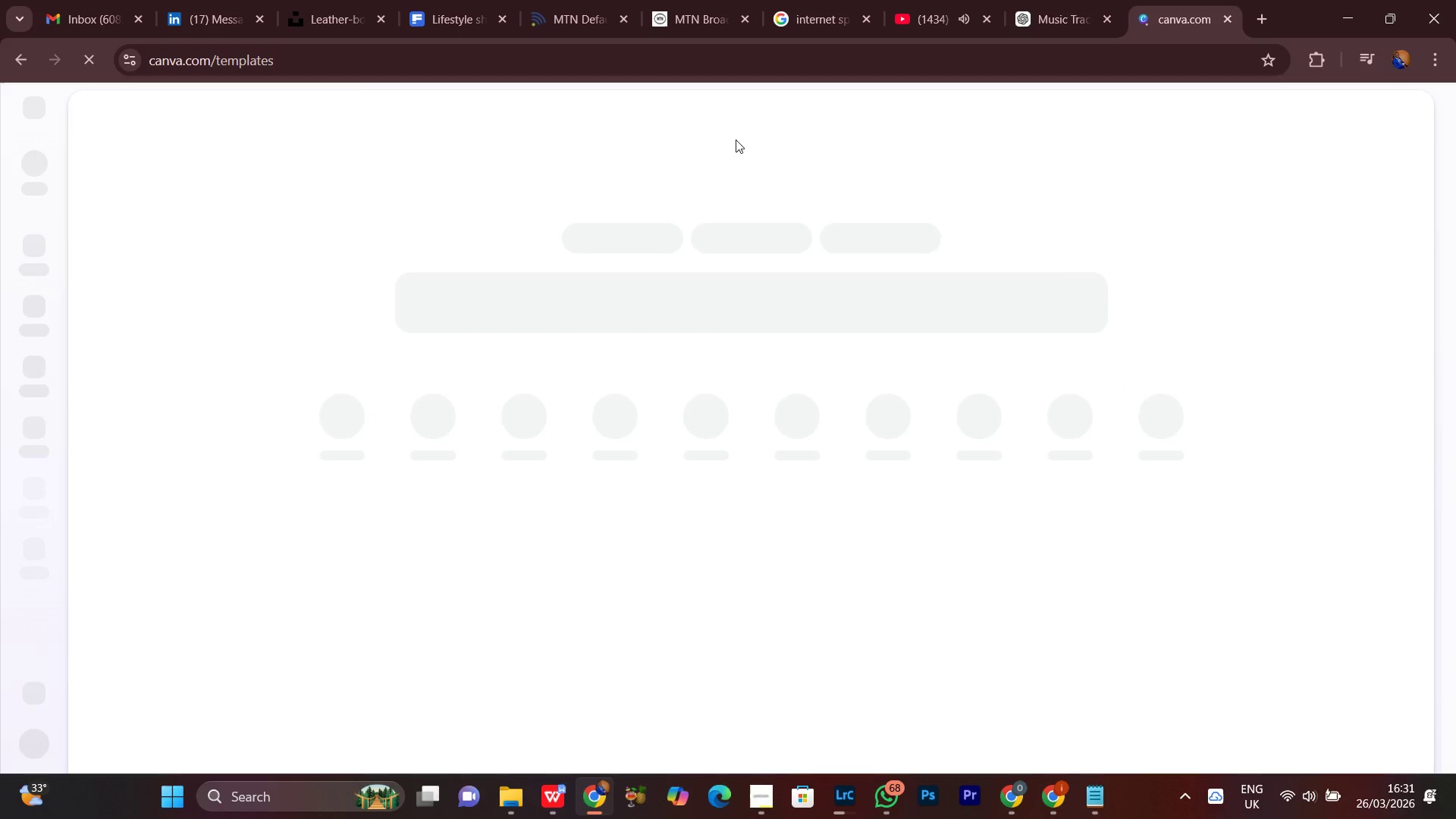 
wait(7.36)
 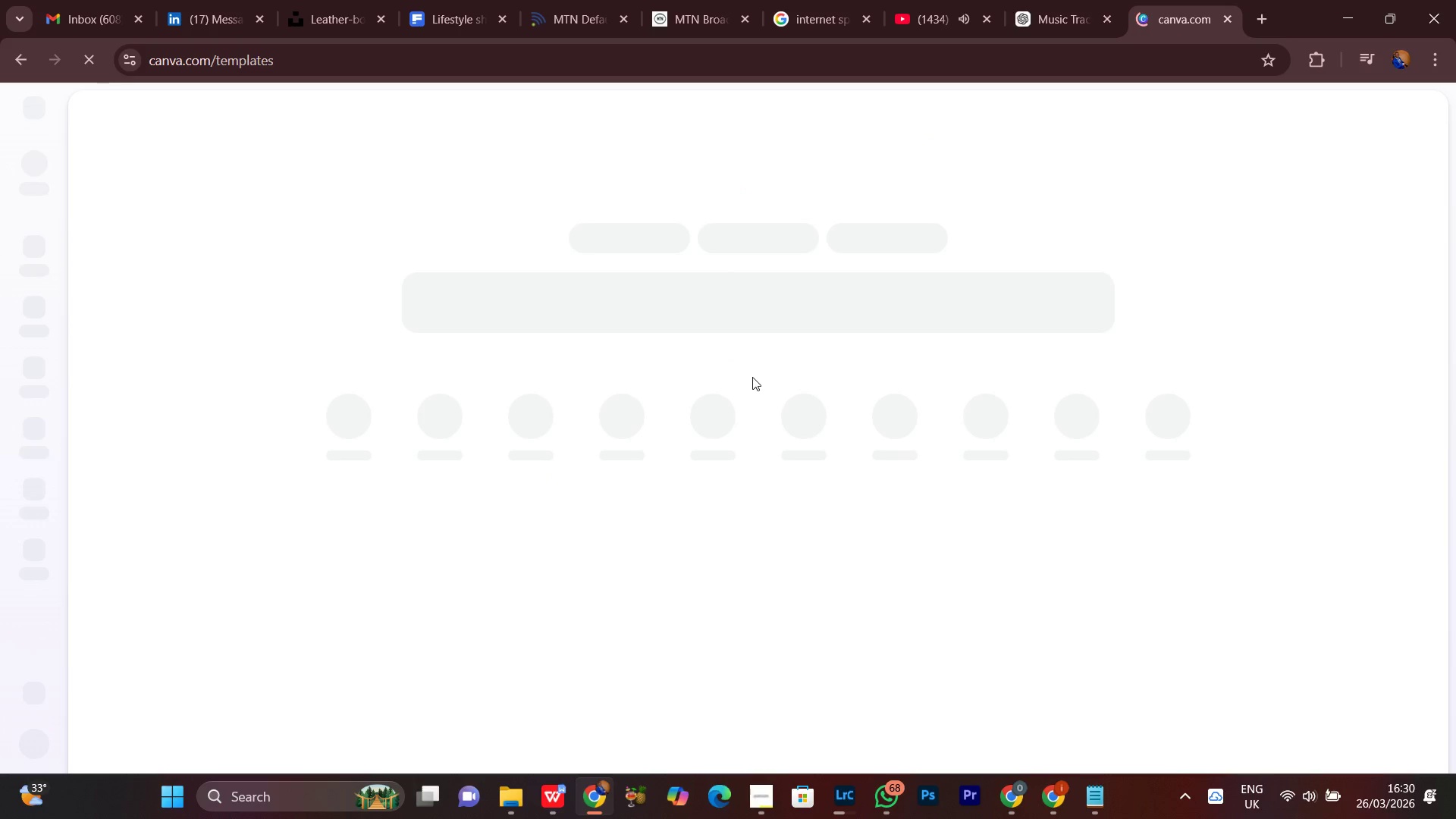 
left_click([1207, 171])
 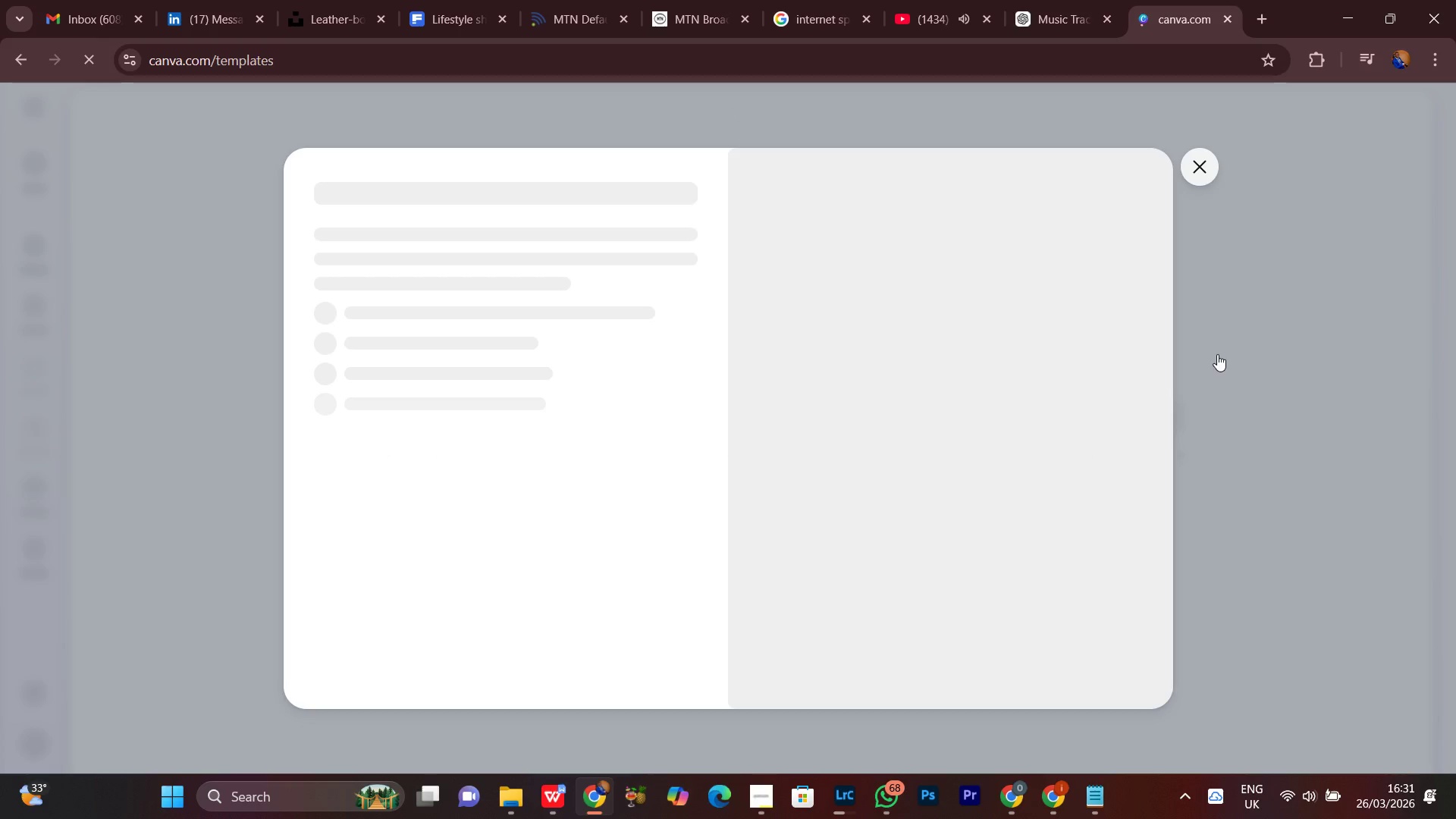 
left_click([705, 0])
 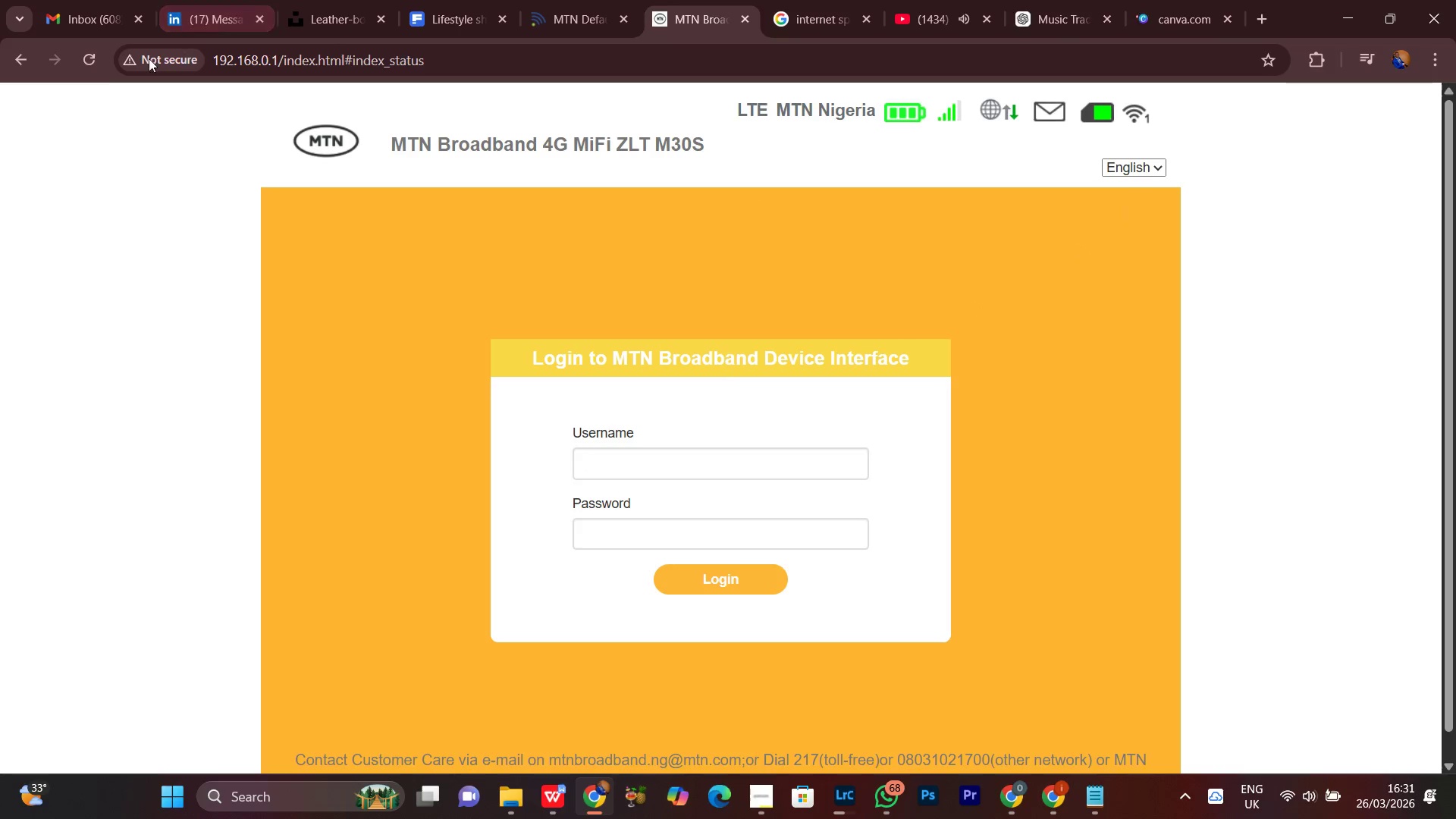 
left_click([80, 62])
 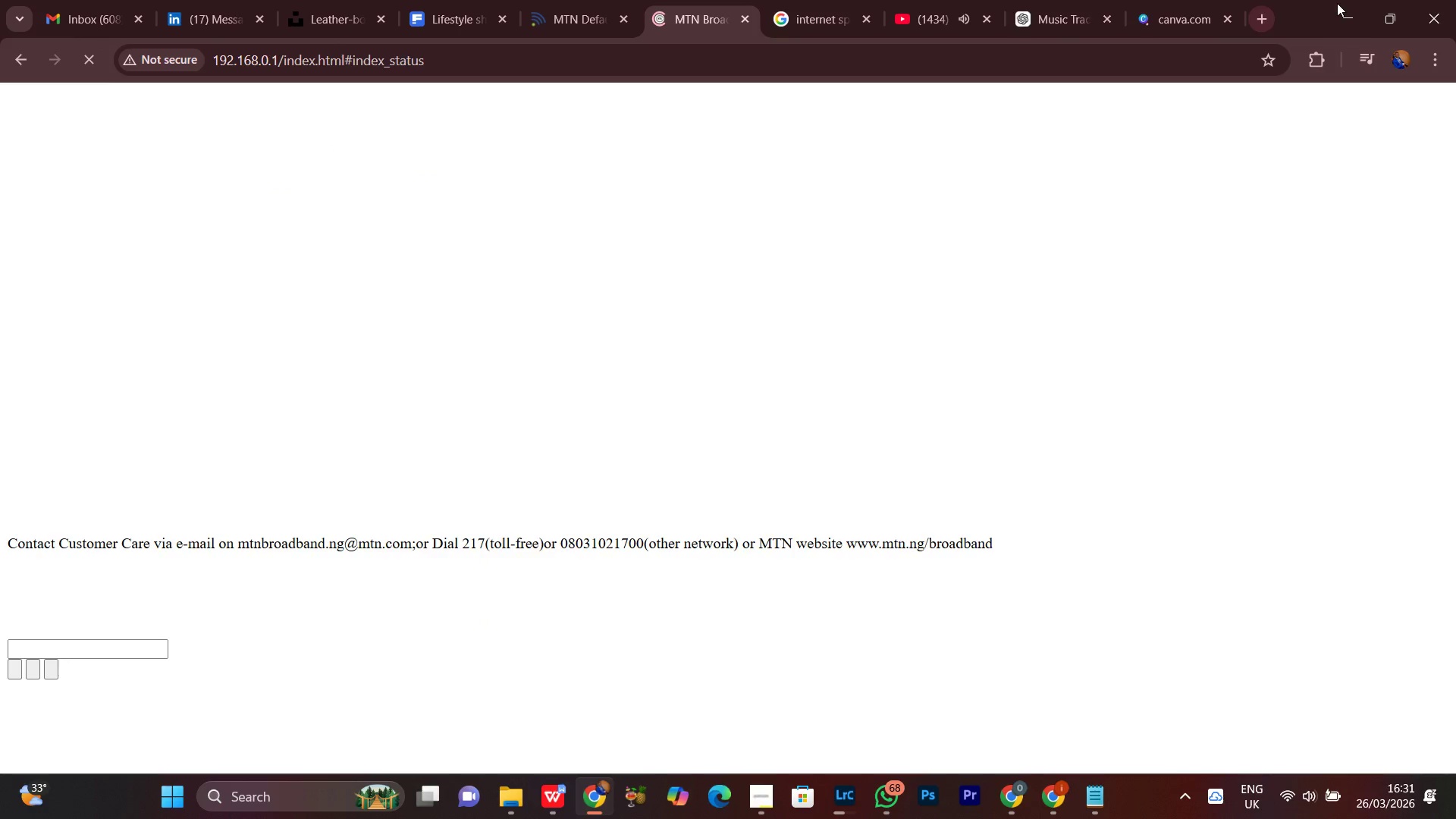 
left_click([1350, 5])
 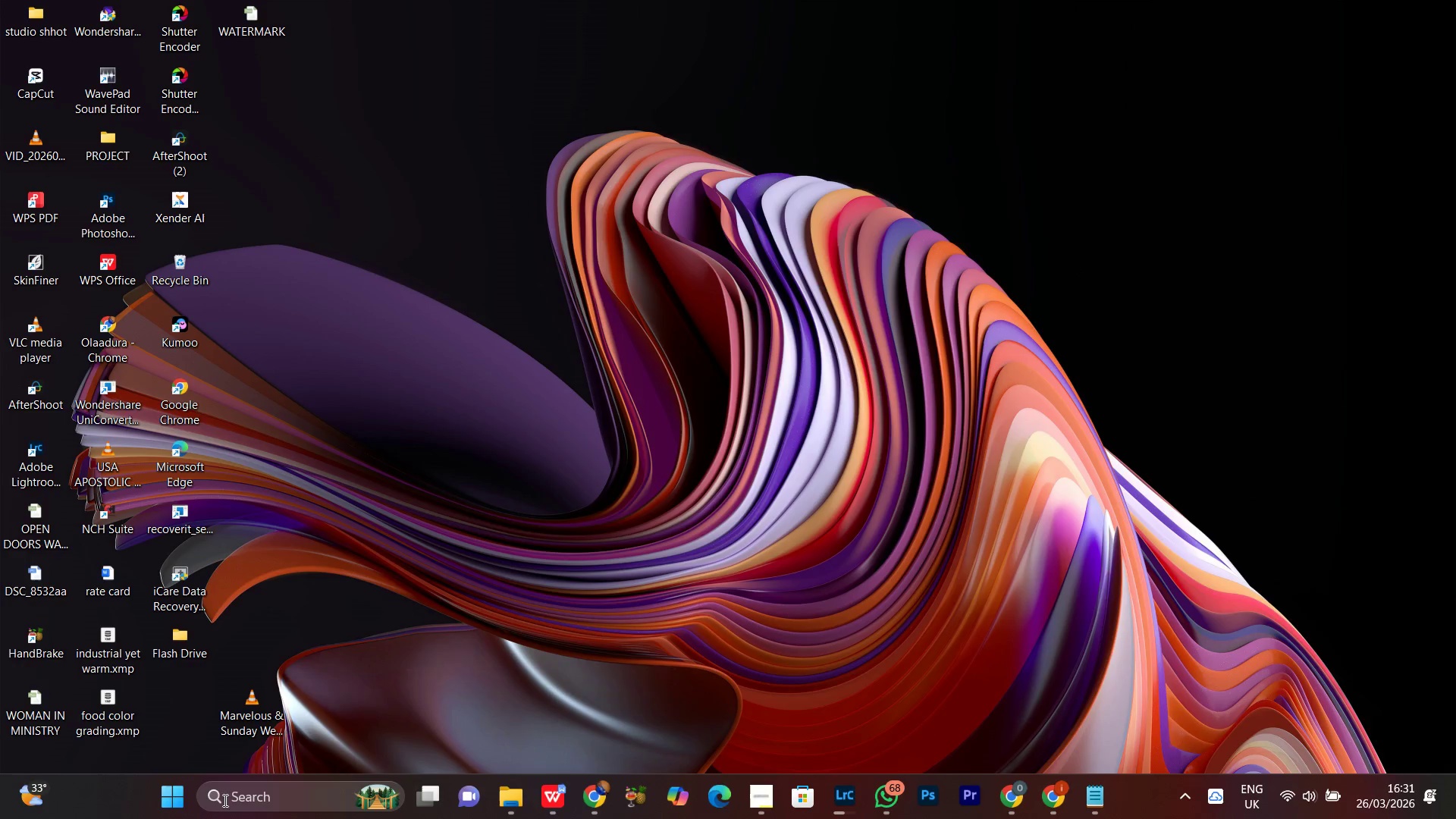 
left_click([184, 804])
 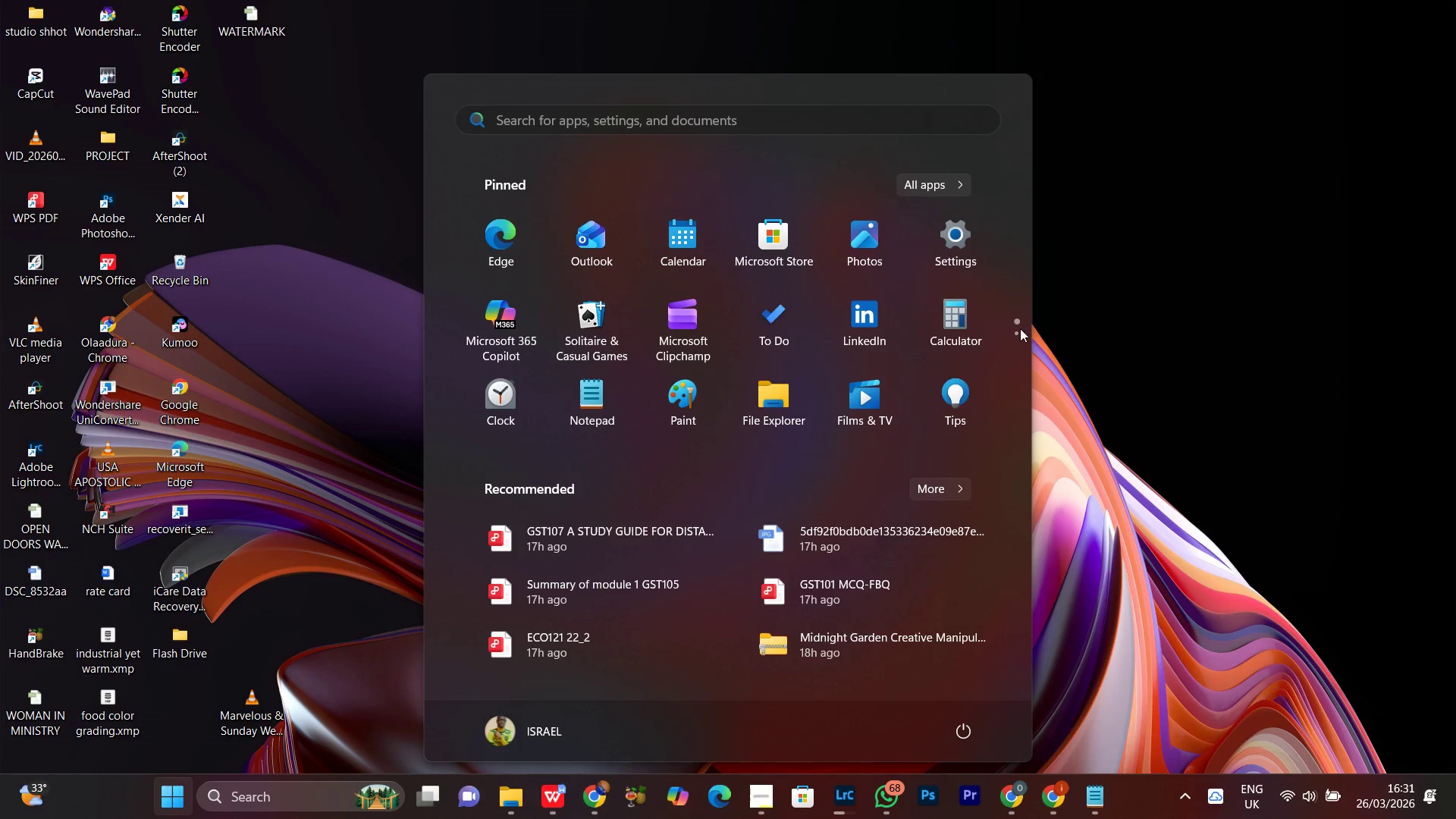 
left_click([927, 192])
 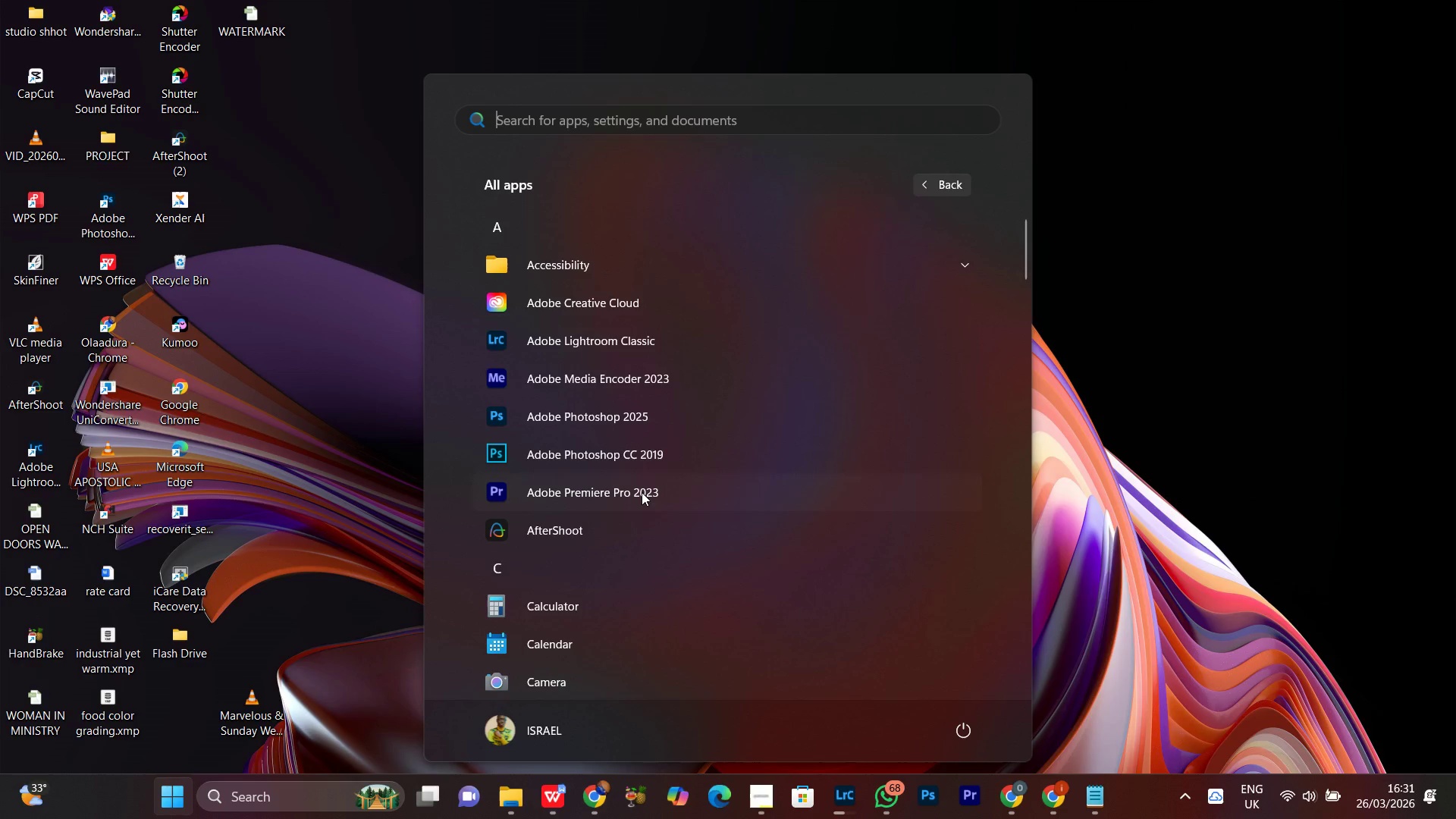 
left_click([620, 457])
 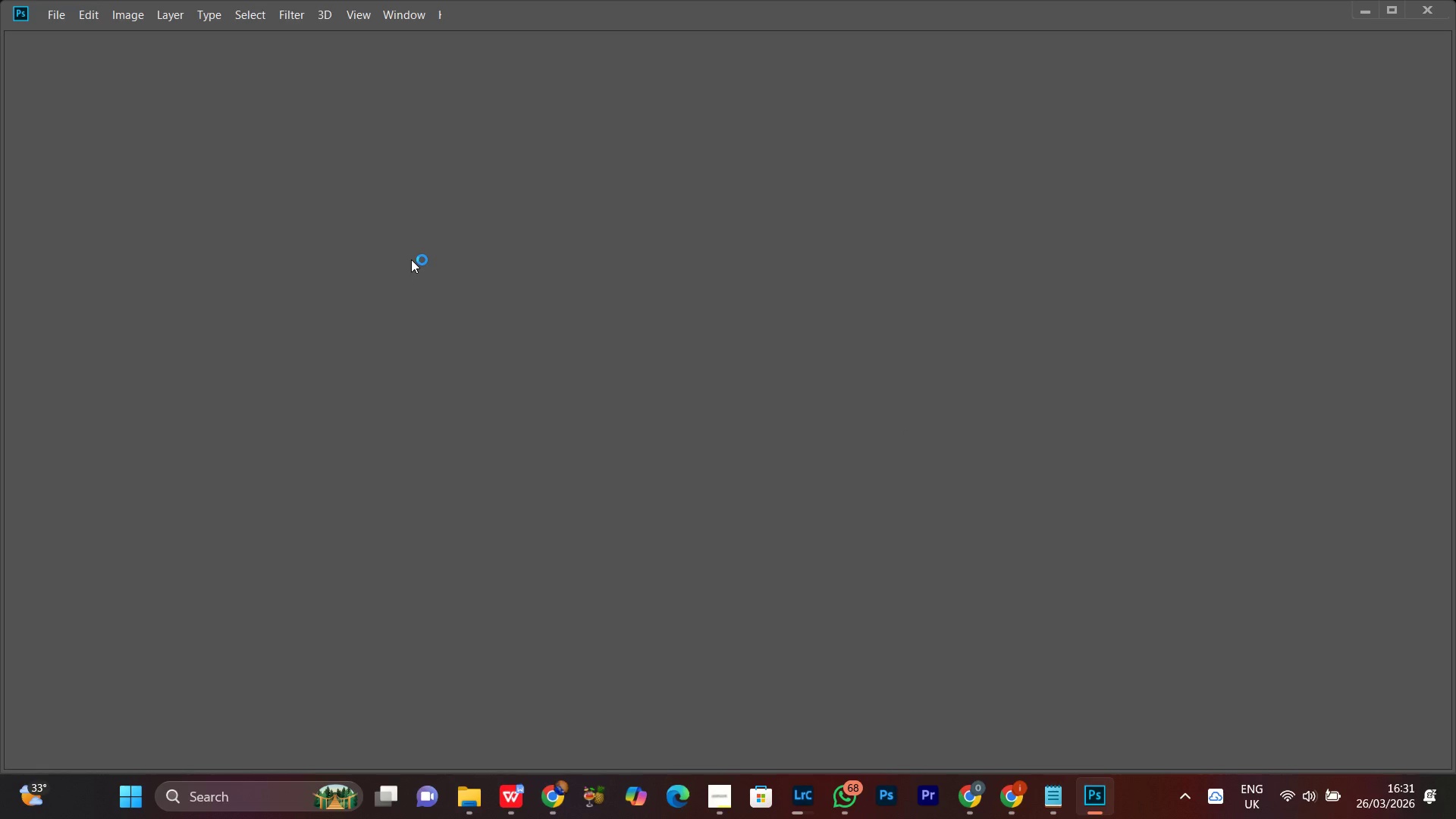 
wait(23.98)
 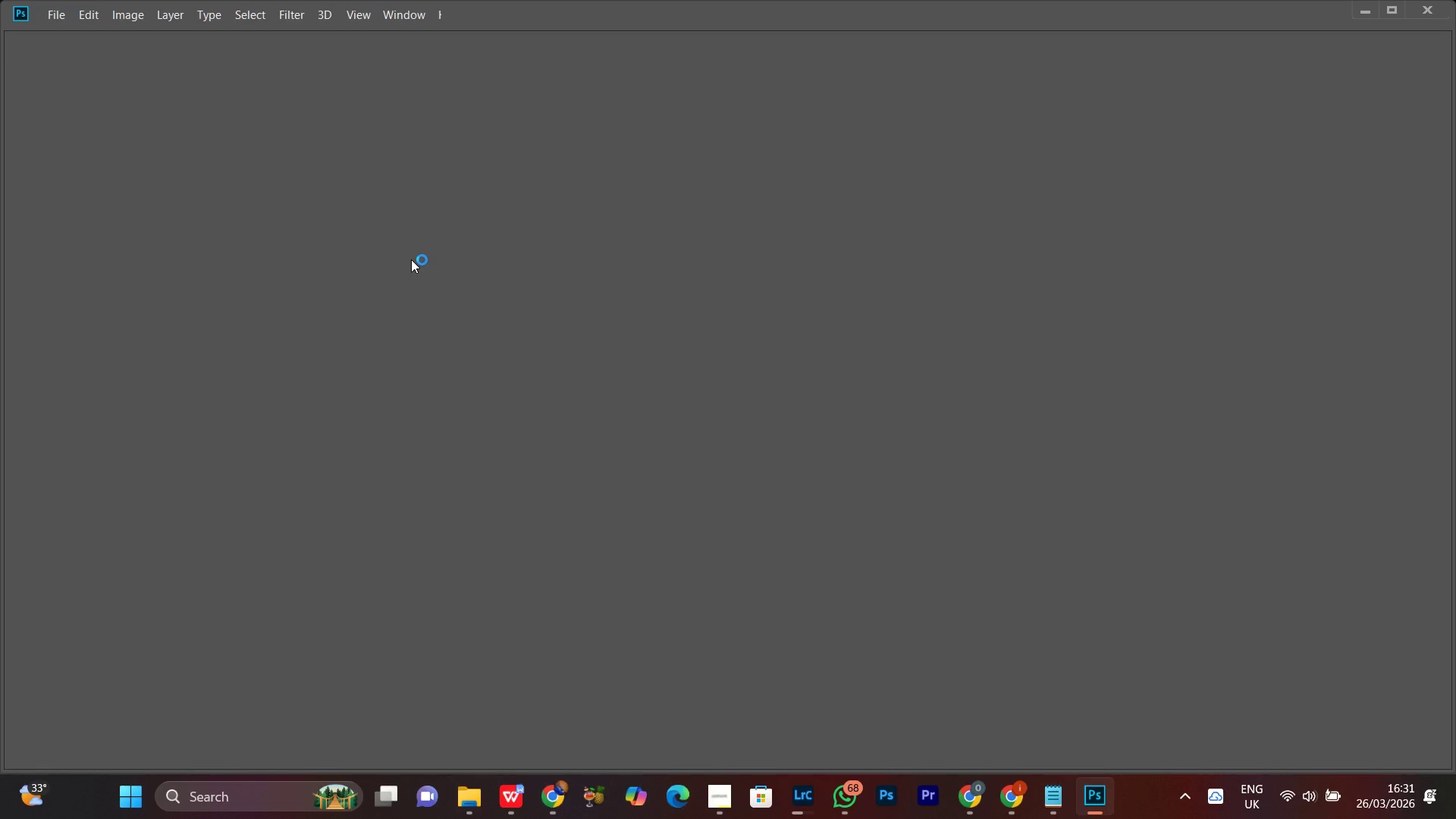 
left_click([717, 810])
 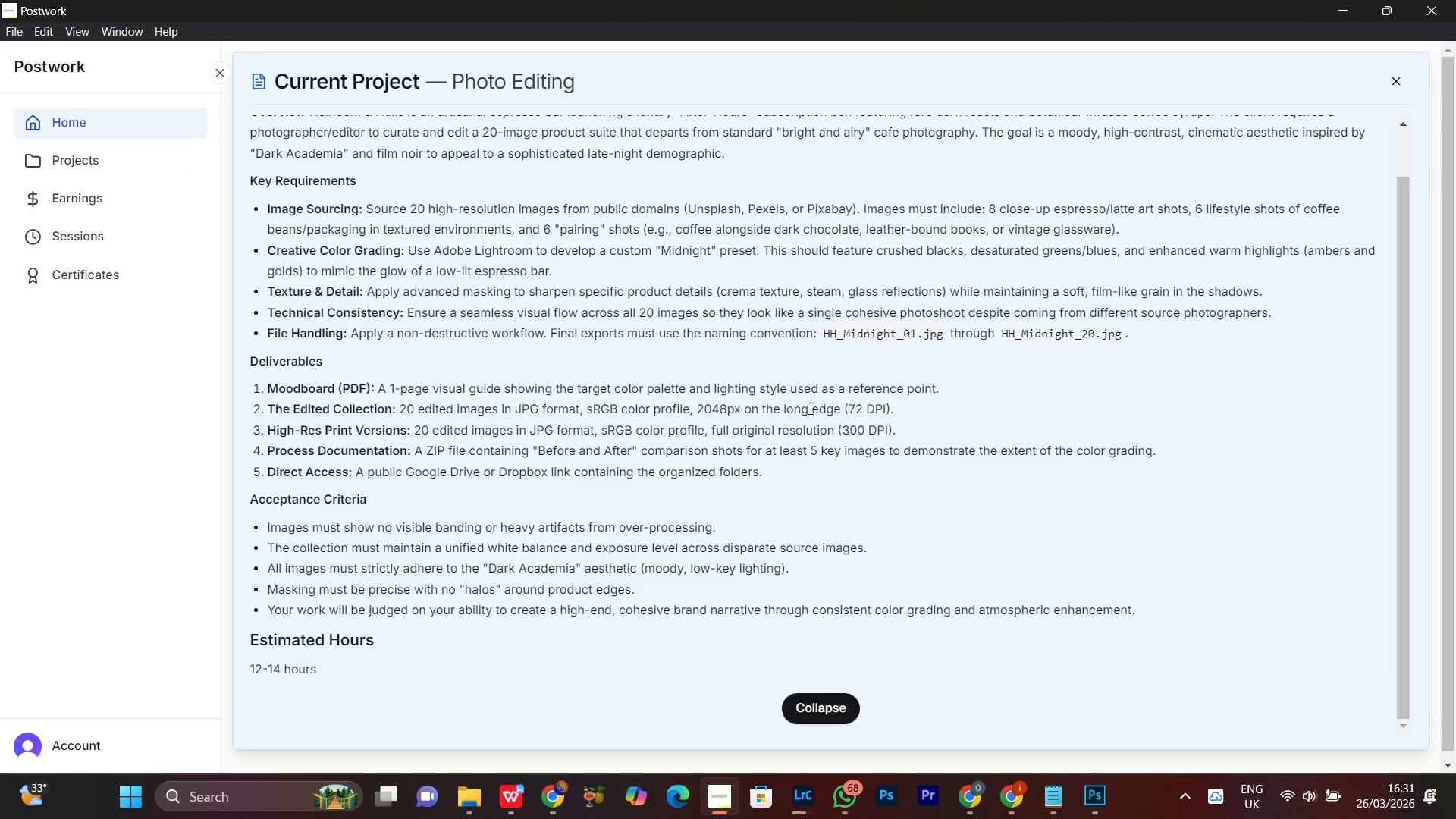 
wait(6.27)
 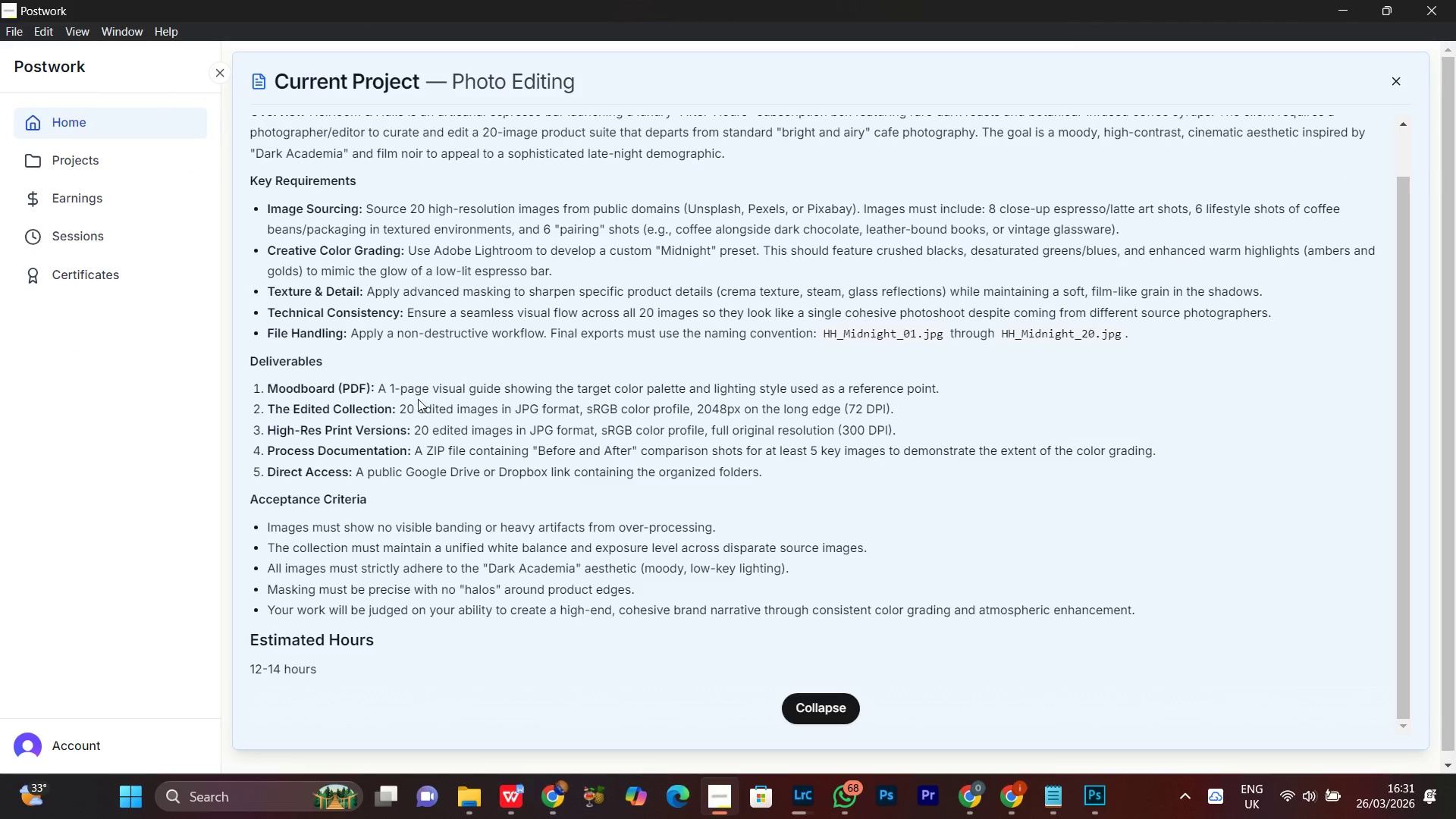 
left_click([1329, 5])
 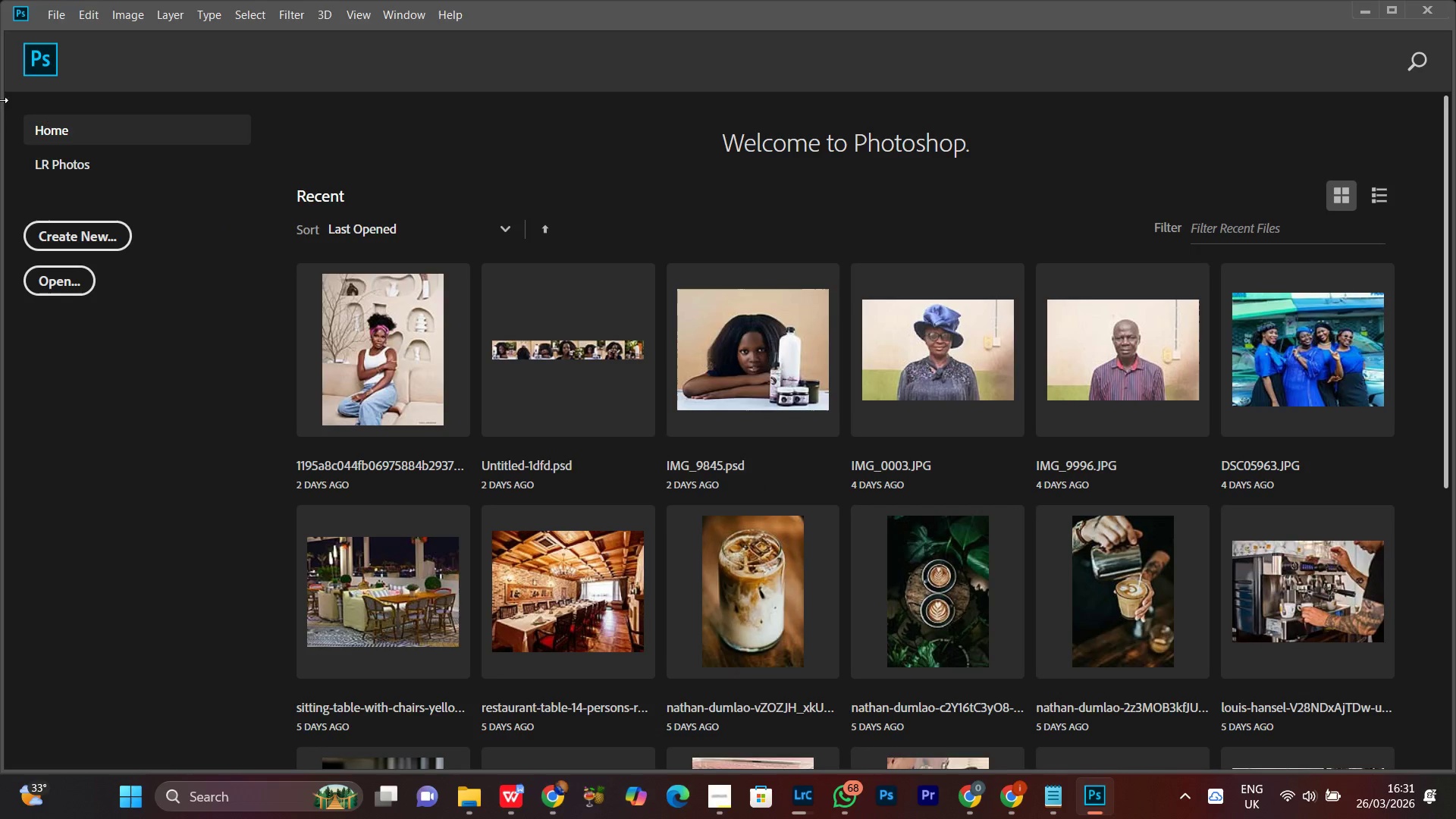 
left_click([42, 53])
 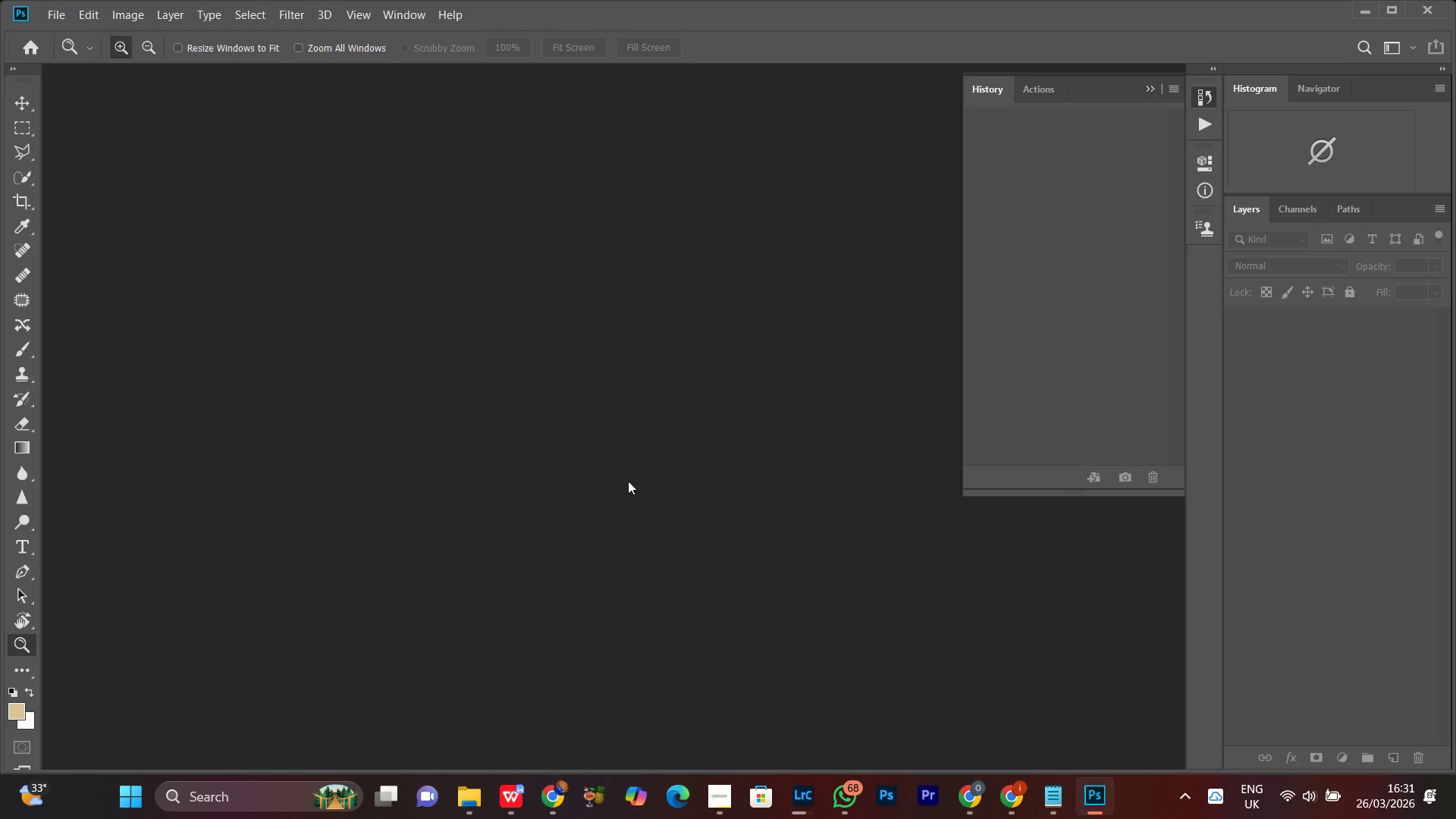 
key(Control+Minus)
 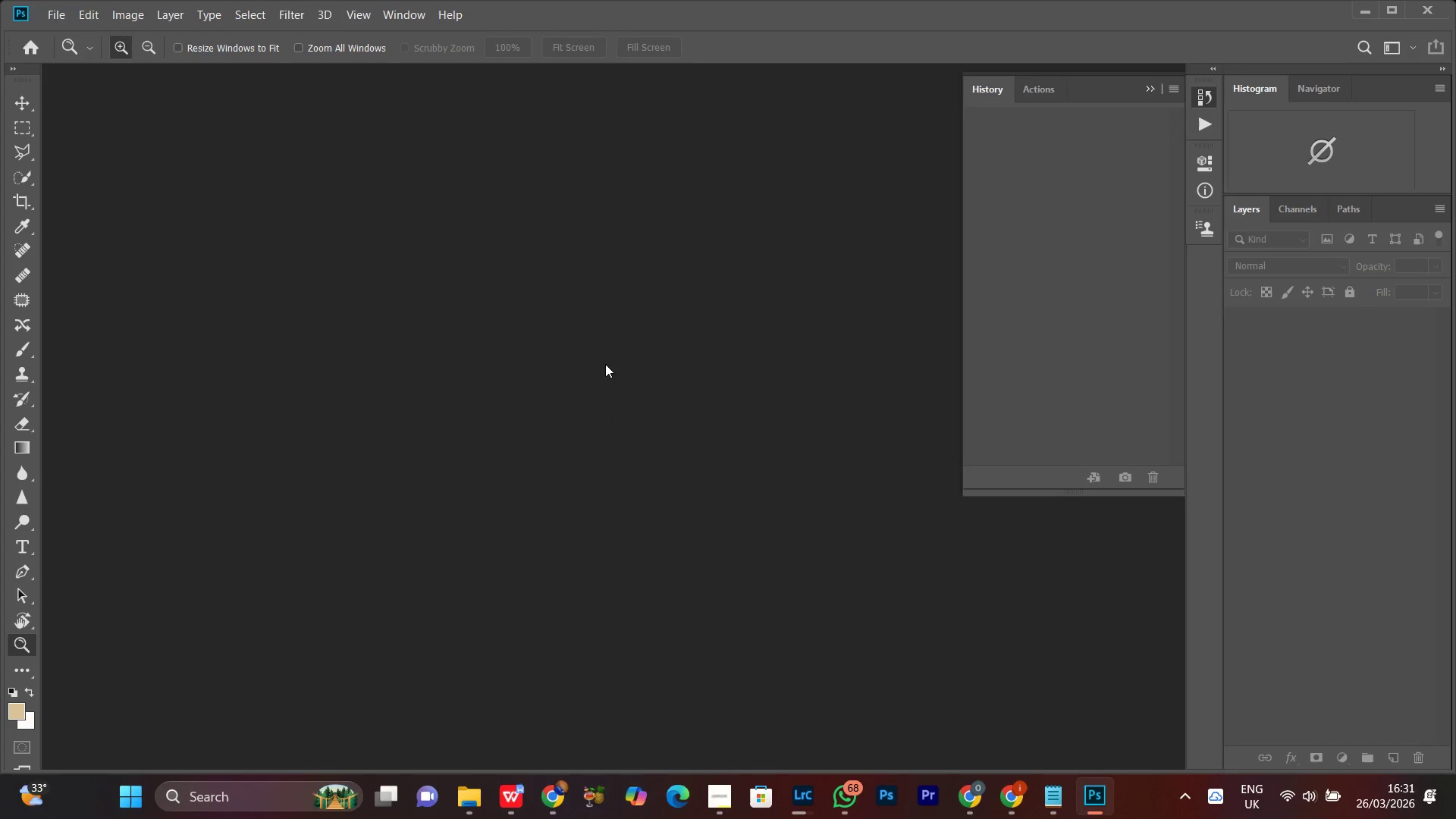 
left_click([604, 364])
 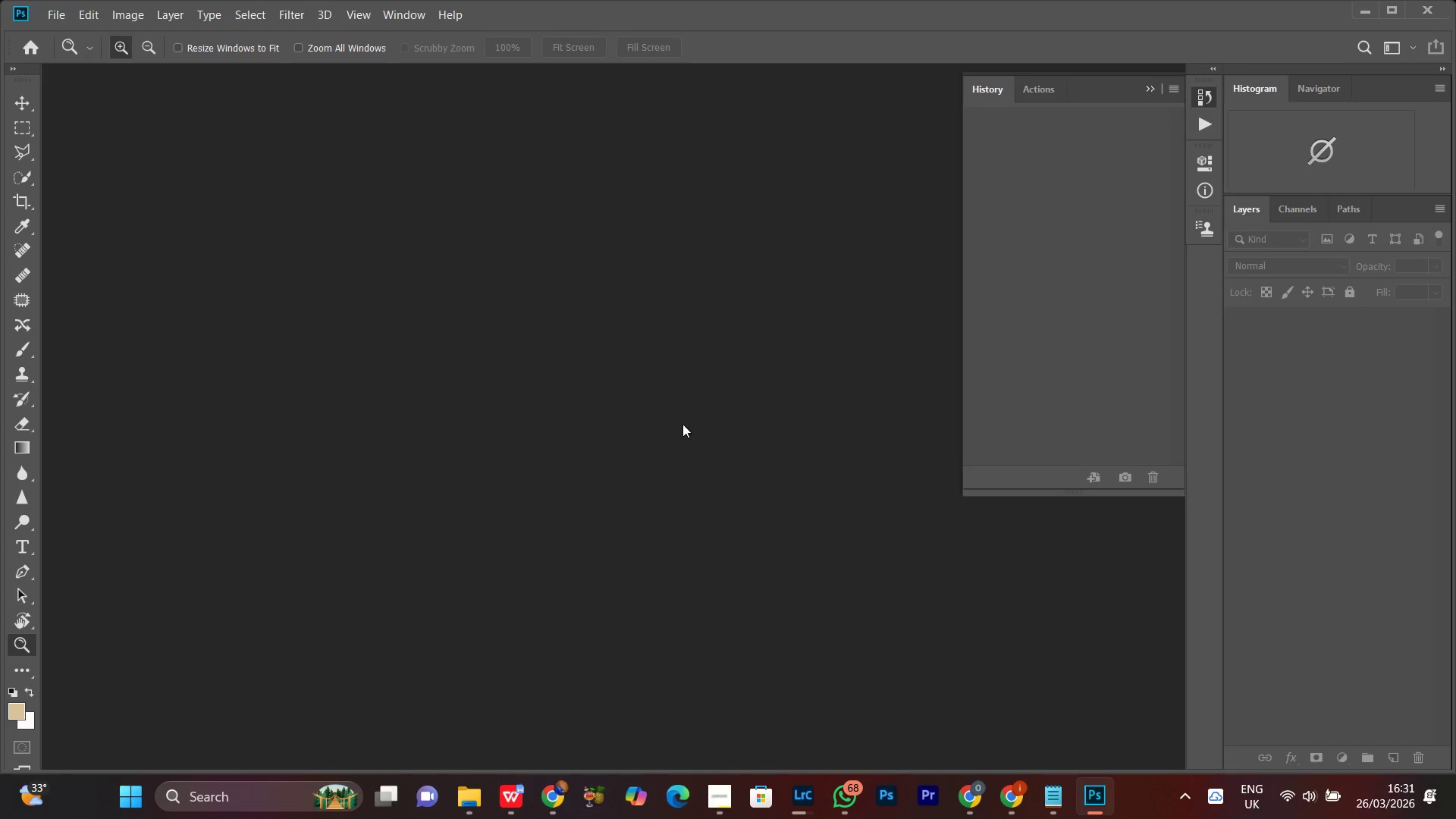 
scroll: coordinate [653, 449], scroll_direction: down, amount: 2.0
 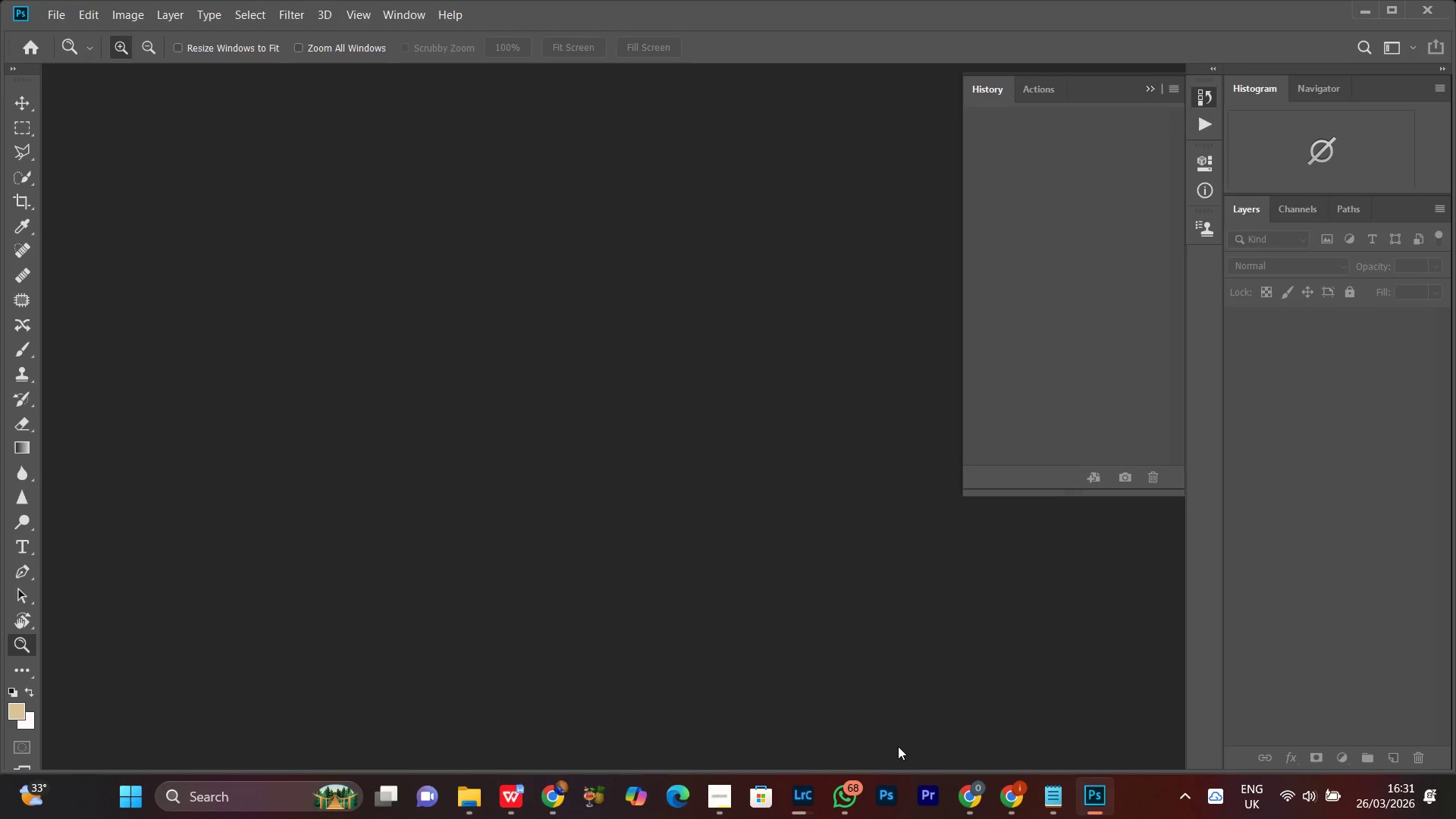 
left_click([1059, 807])
 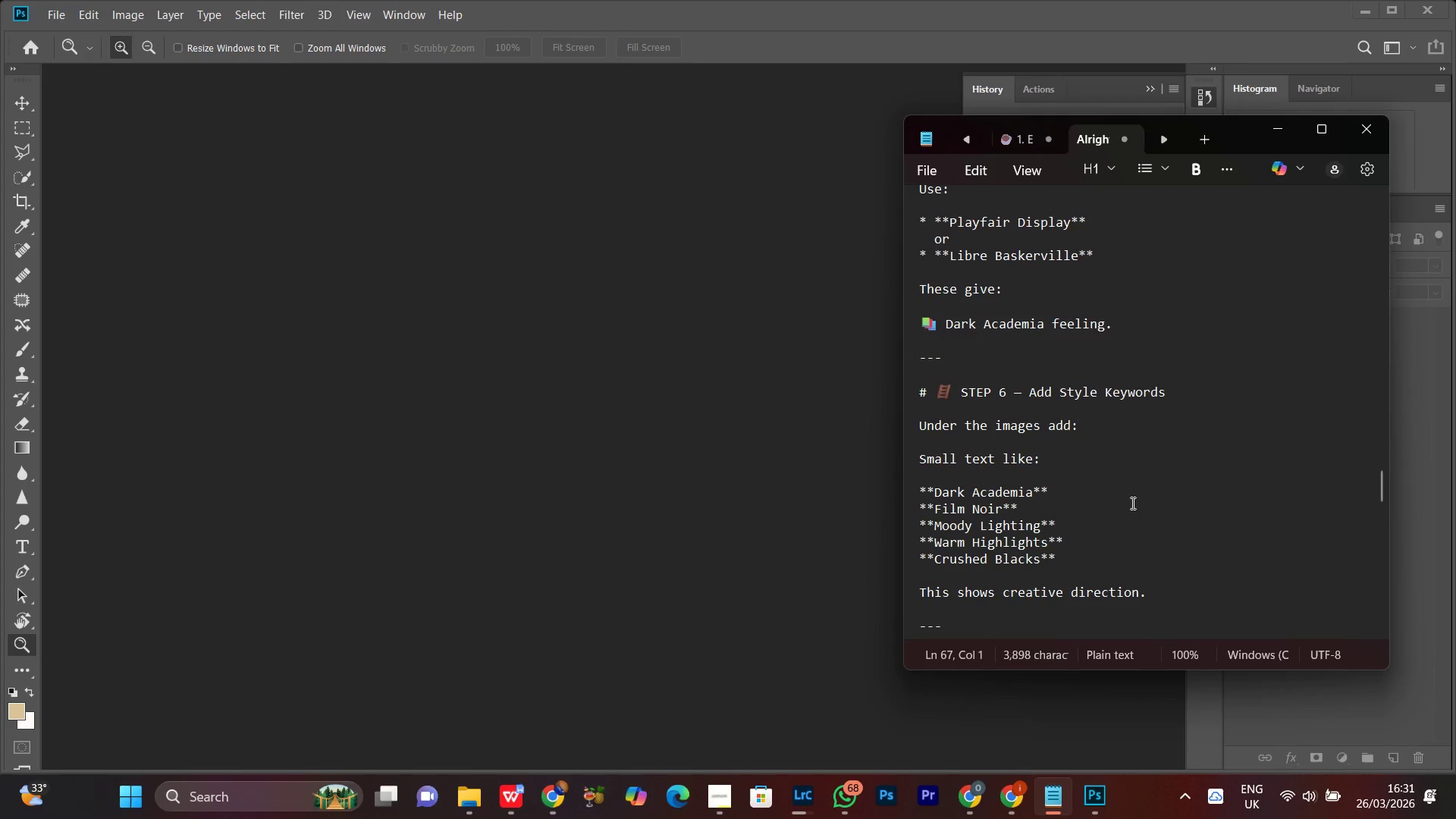 
scroll: coordinate [1132, 503], scroll_direction: up, amount: 16.0
 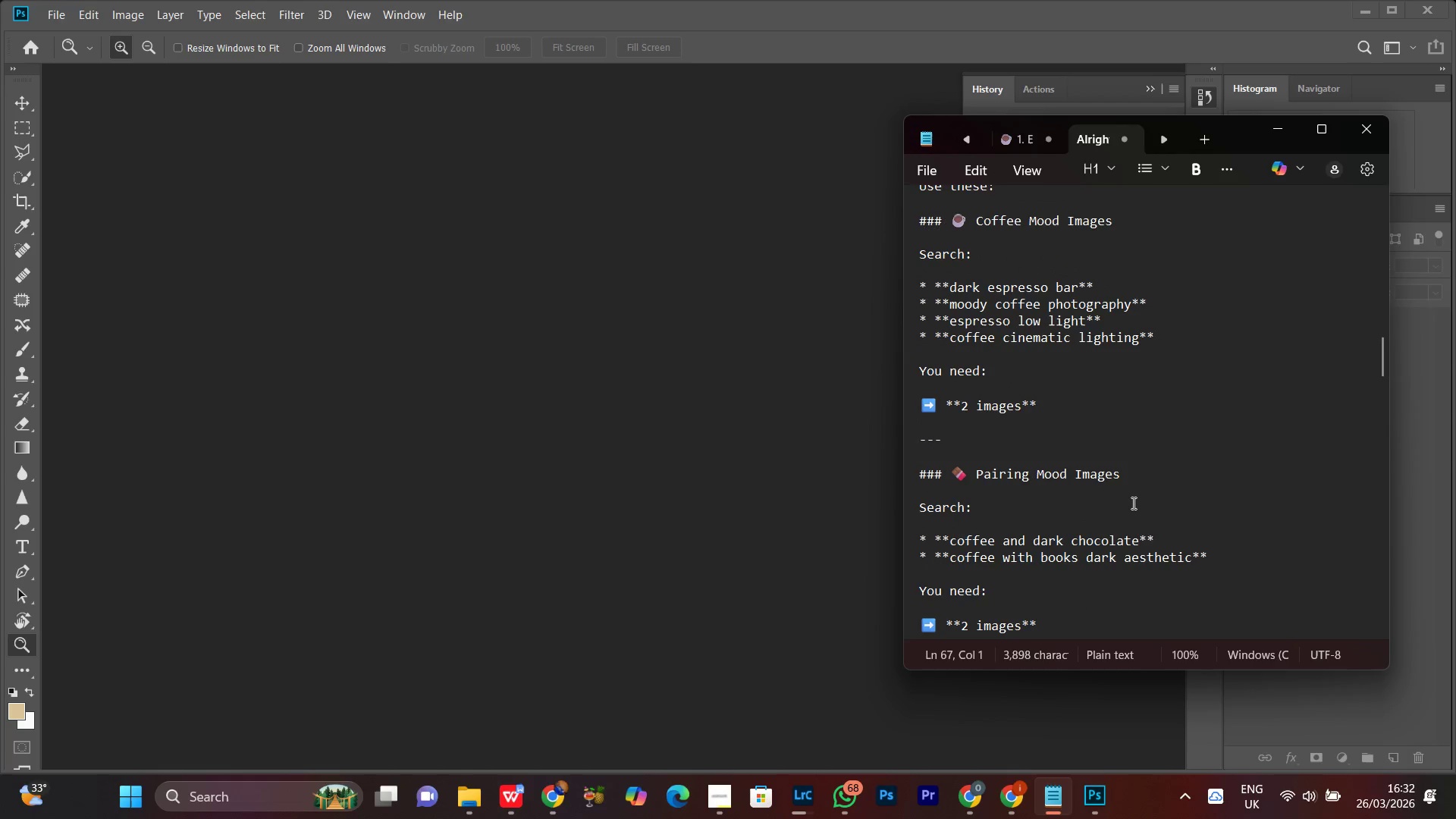 
scroll: coordinate [1132, 503], scroll_direction: down, amount: 3.0
 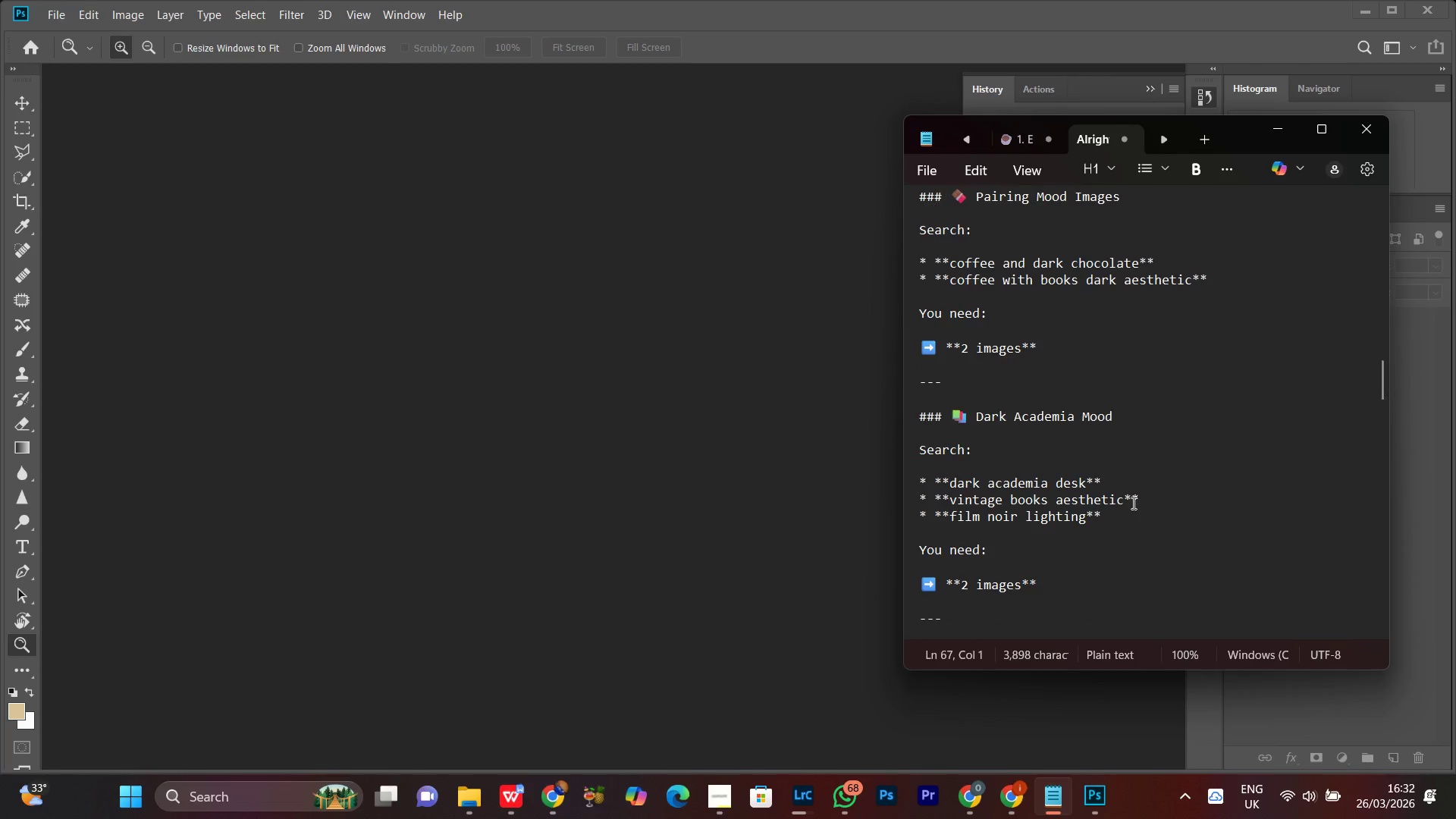 
scroll: coordinate [1132, 503], scroll_direction: up, amount: 12.0
 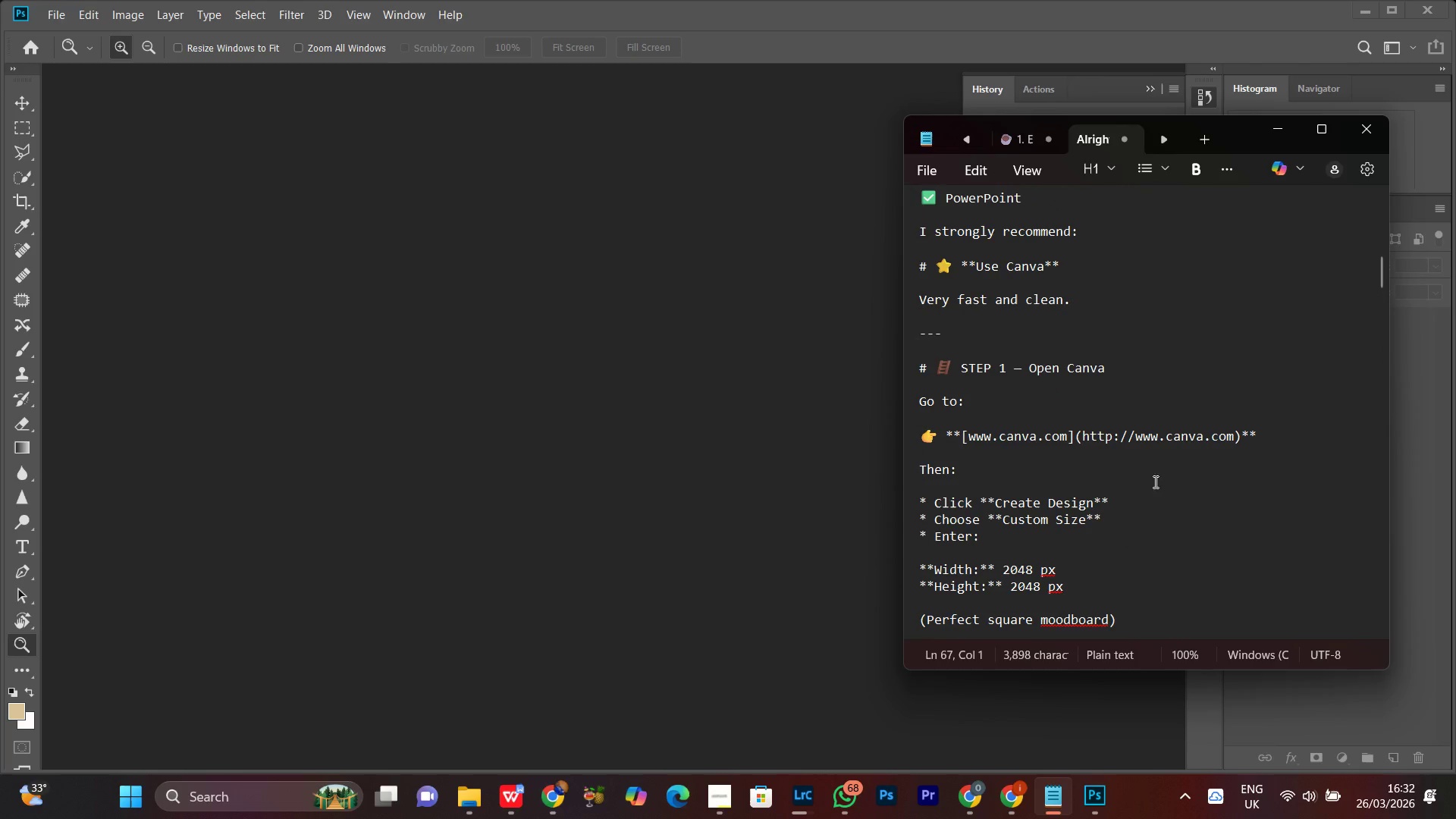 
scroll: coordinate [1156, 491], scroll_direction: down, amount: 2.0
 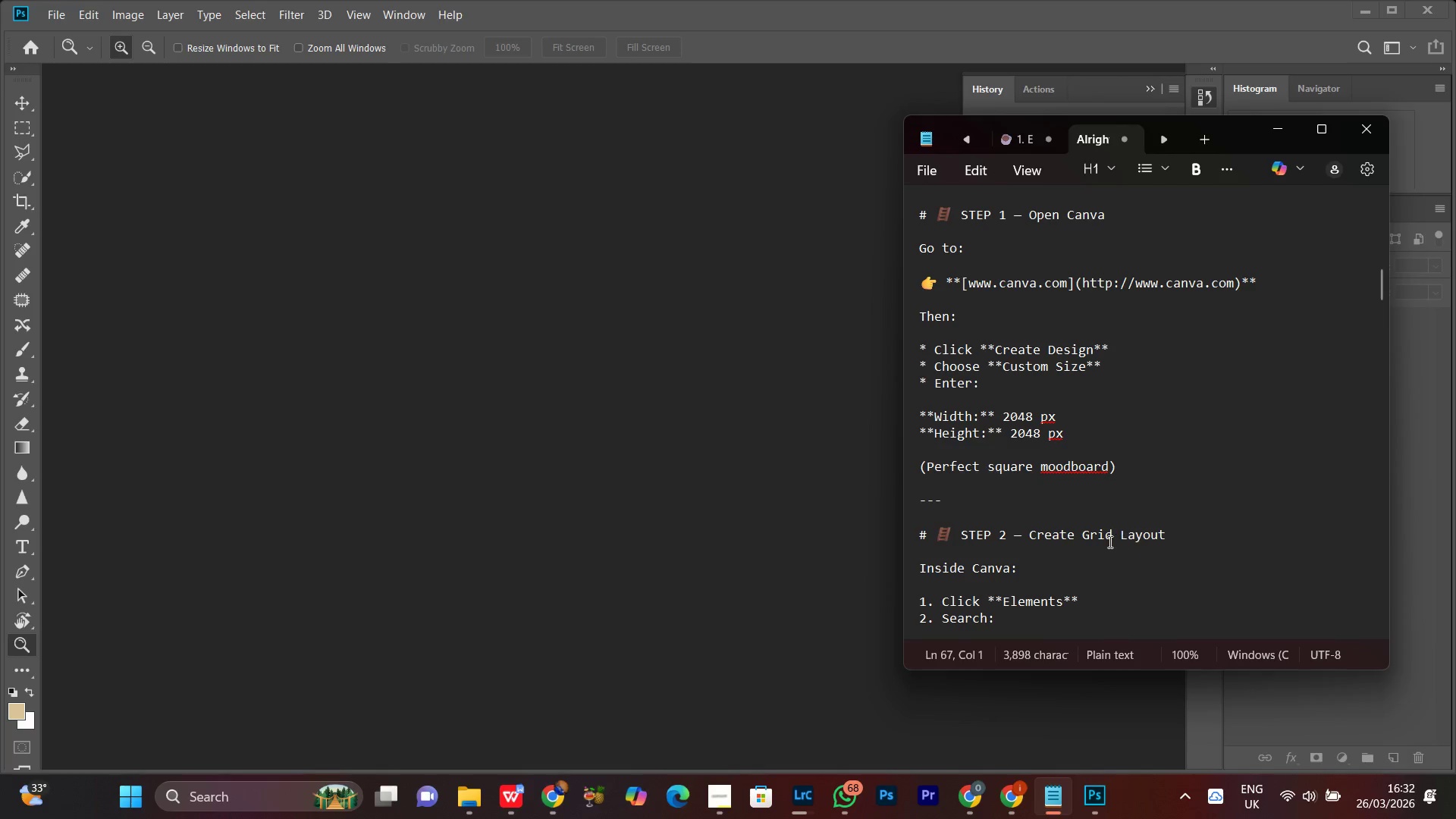 
left_click([735, 444])
 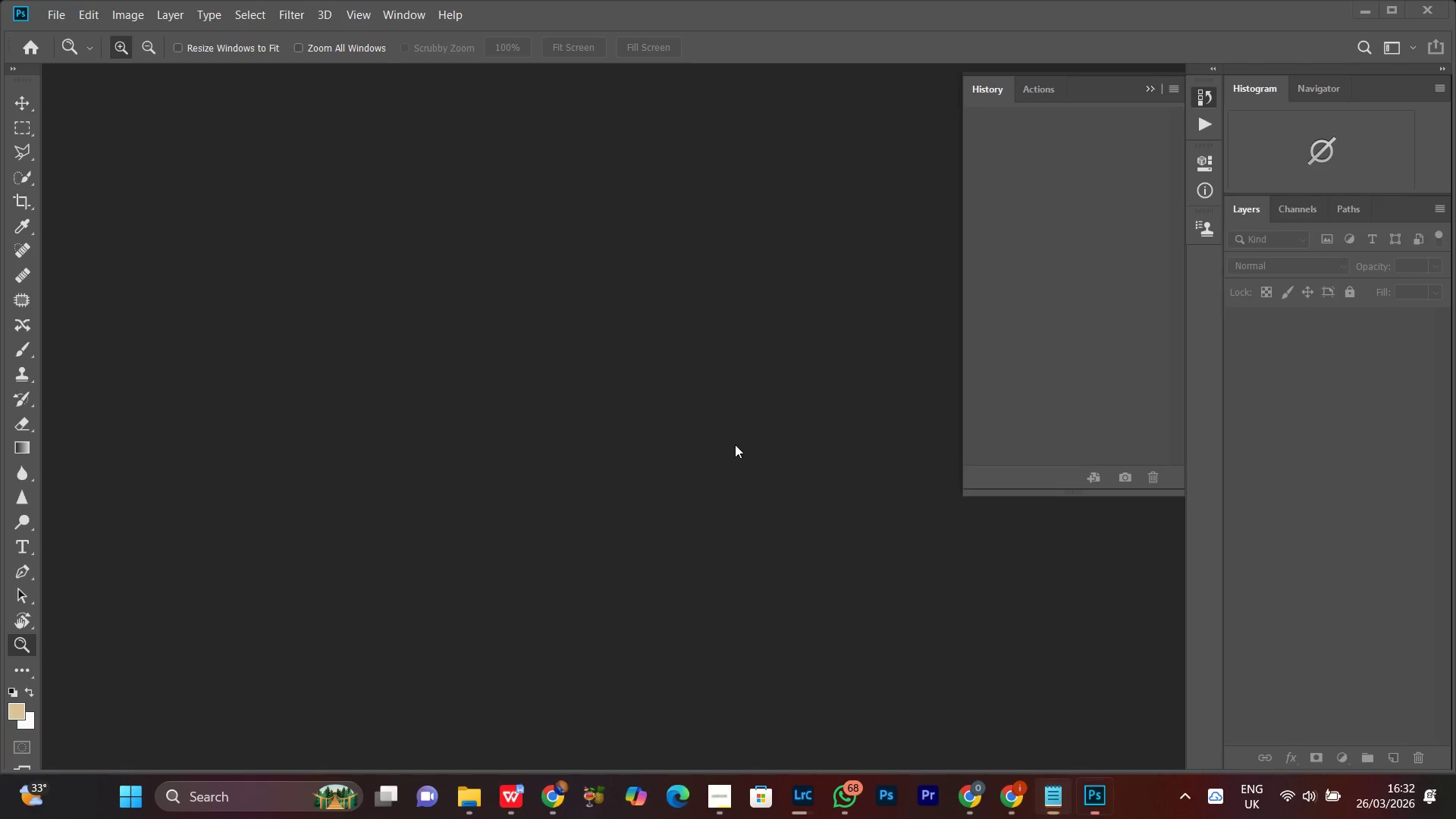 
key(Control+N)
 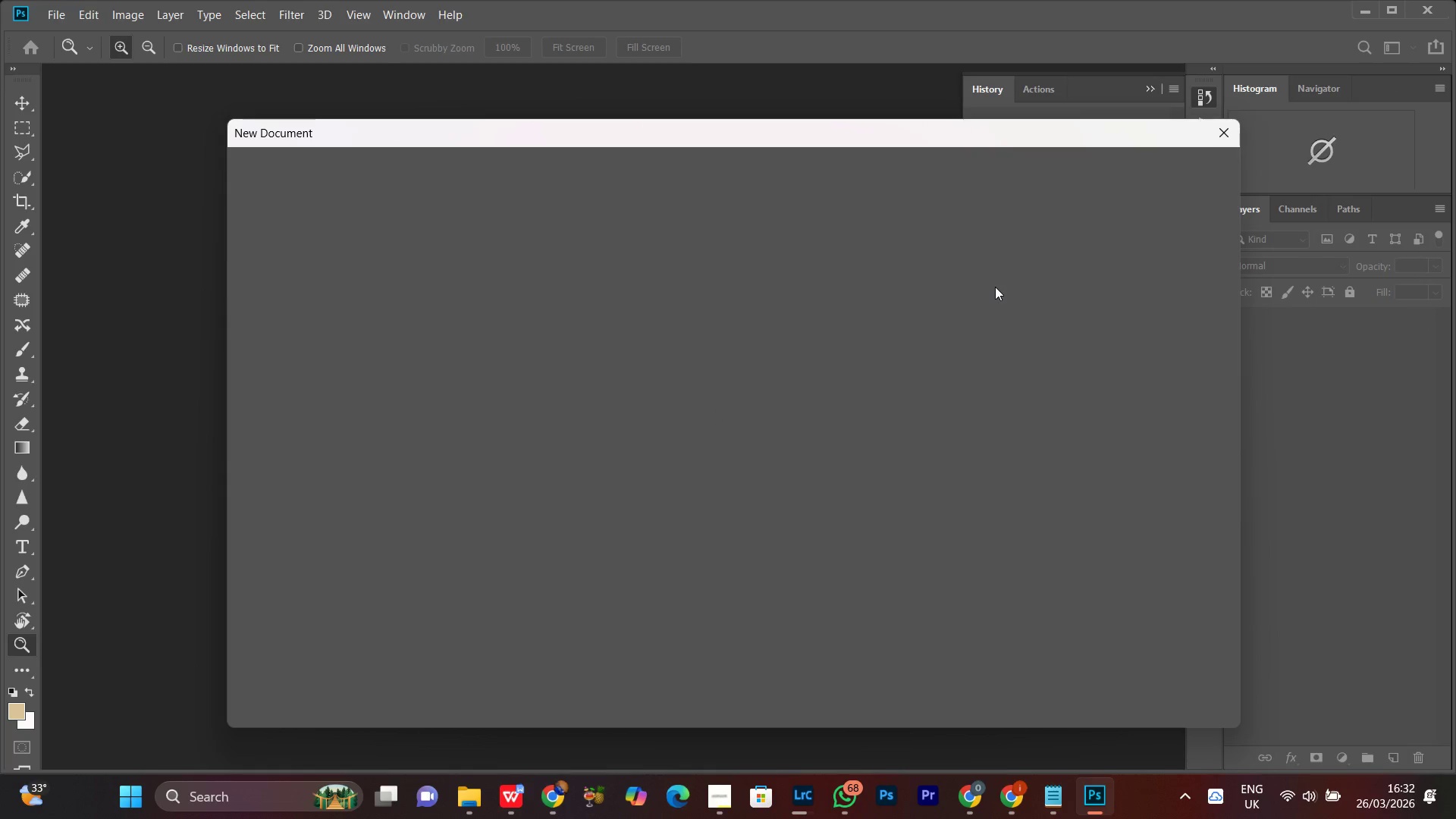 
wait(5.33)
 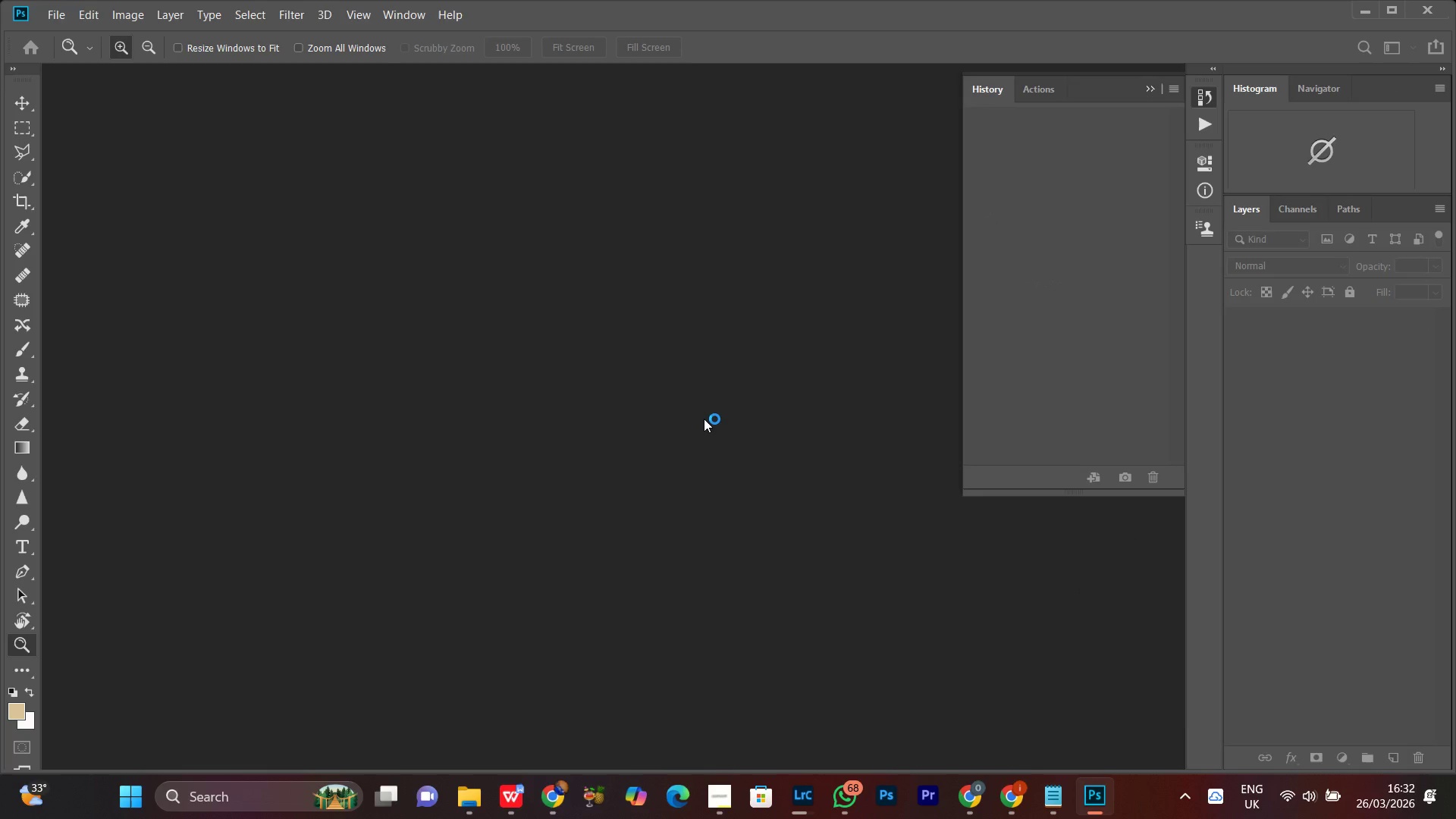 
left_click([1169, 303])
 